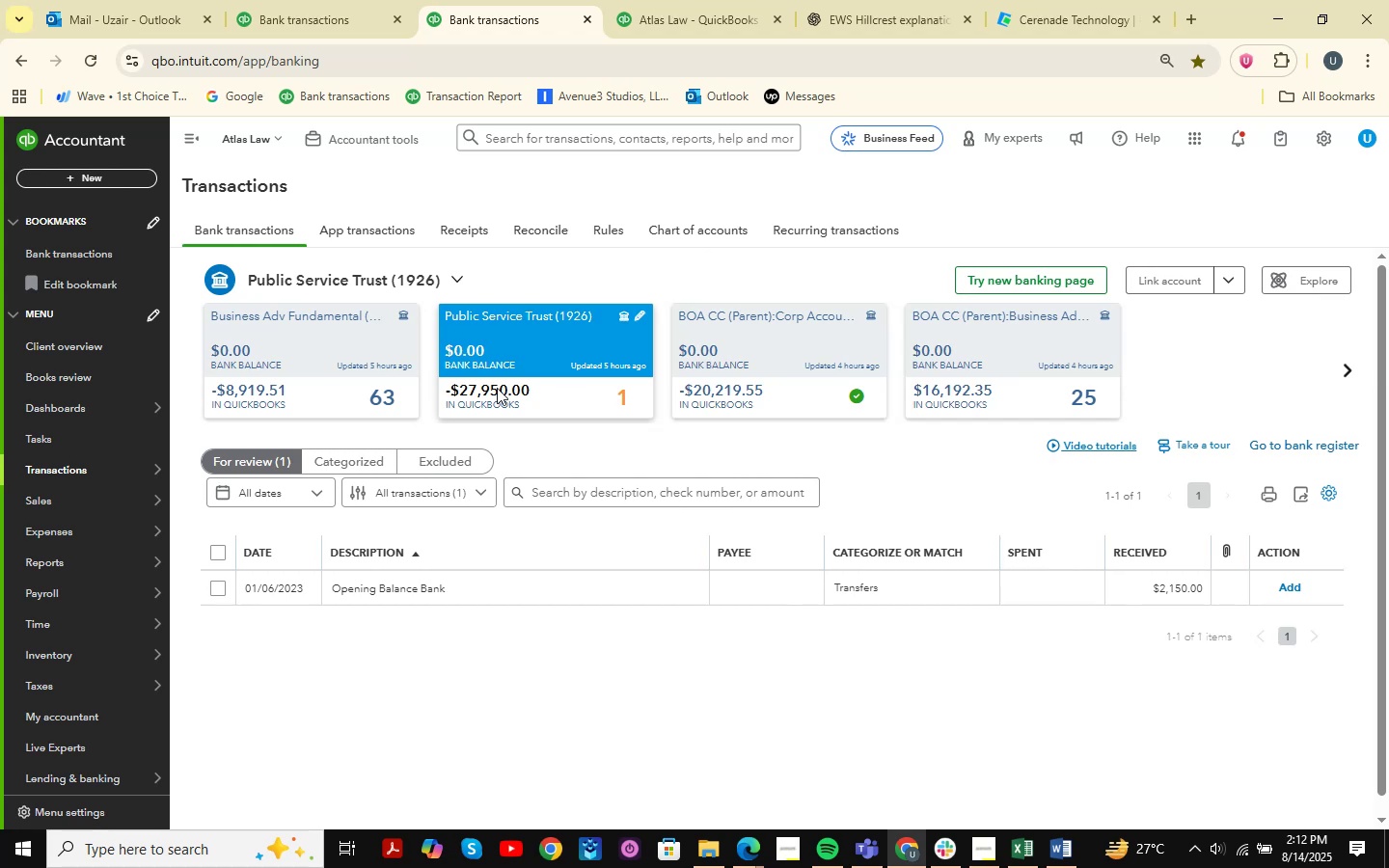 
left_click([362, 340])
 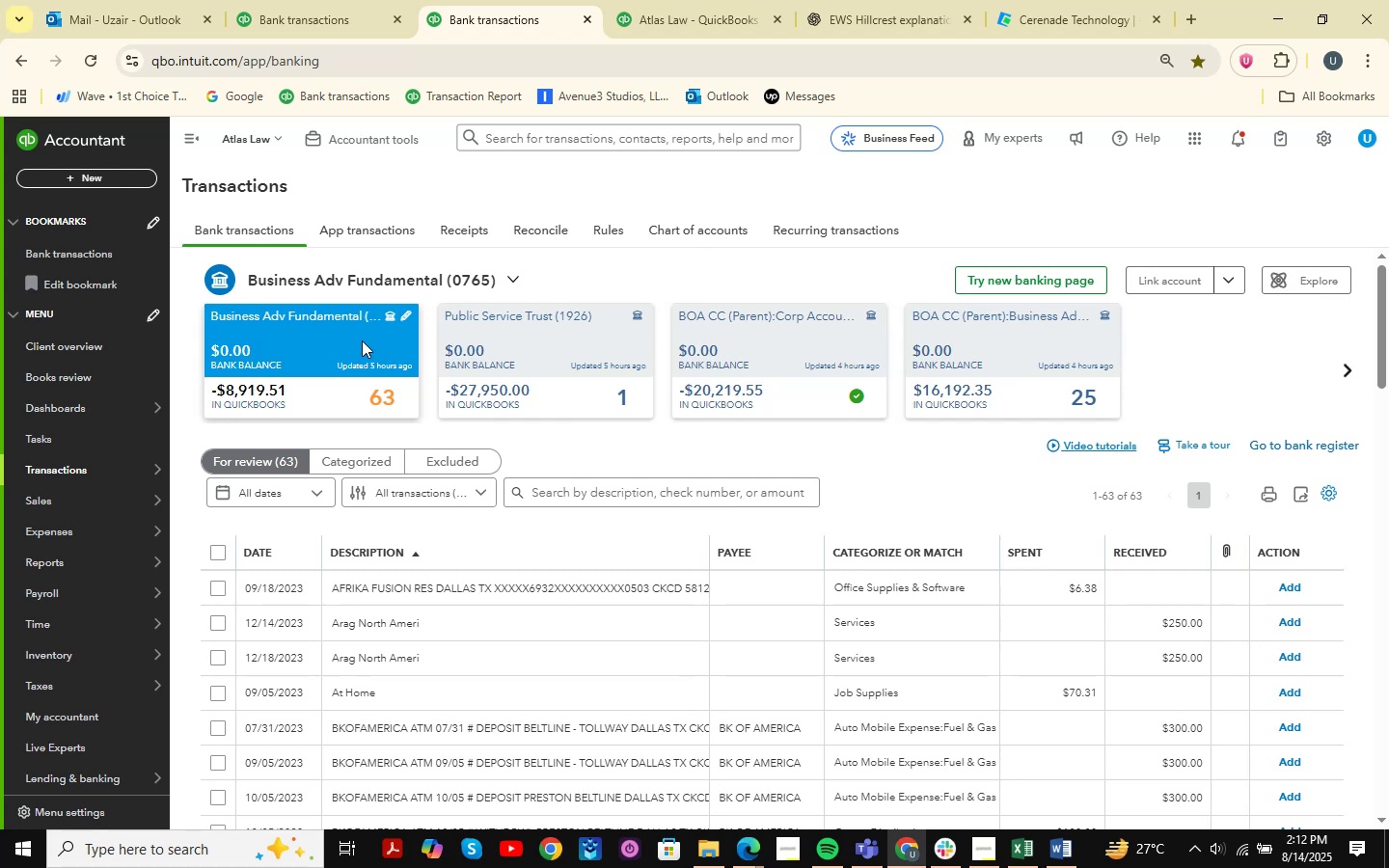 
wait(22.43)
 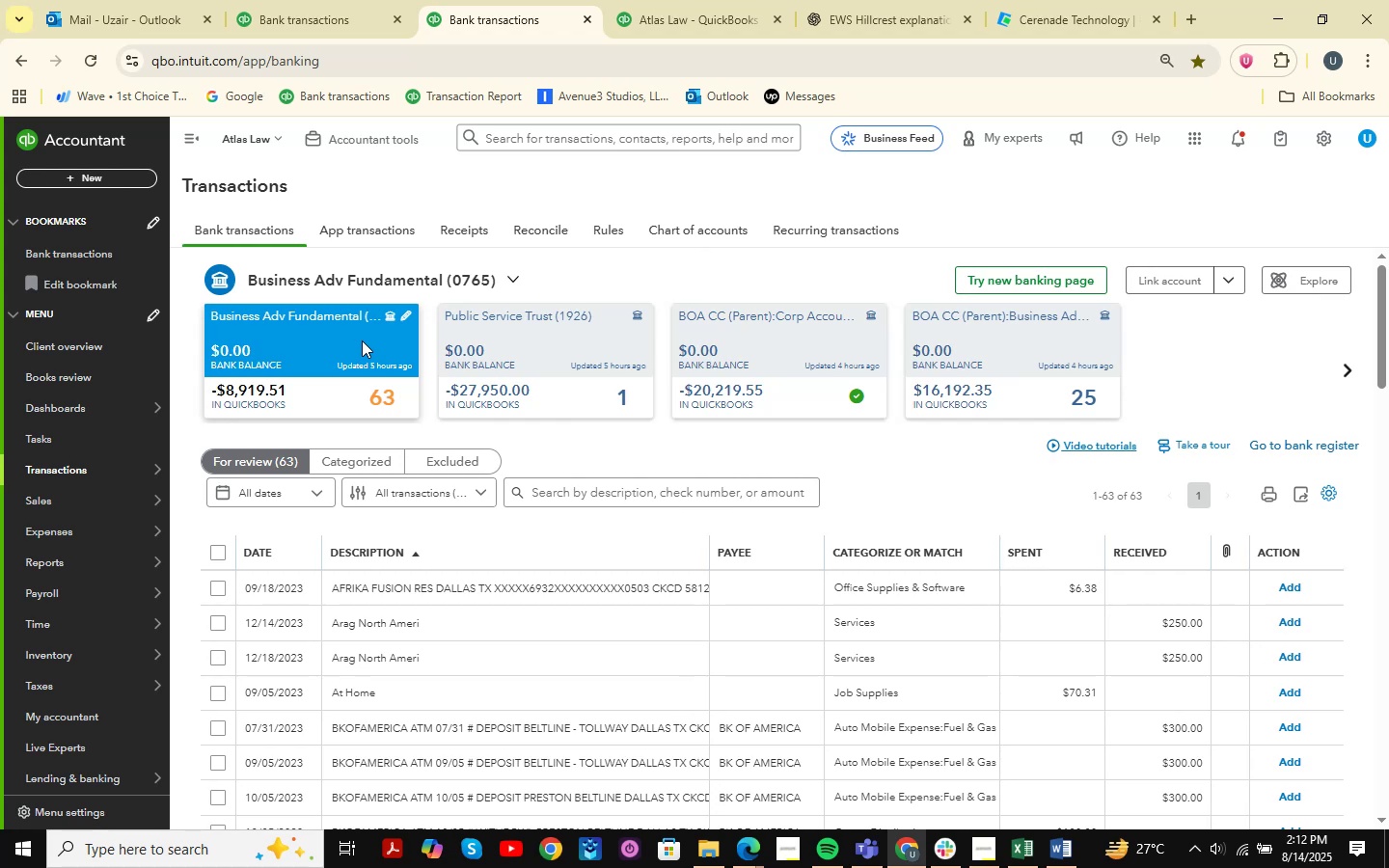 
scroll: coordinate [570, 543], scroll_direction: down, amount: 20.0
 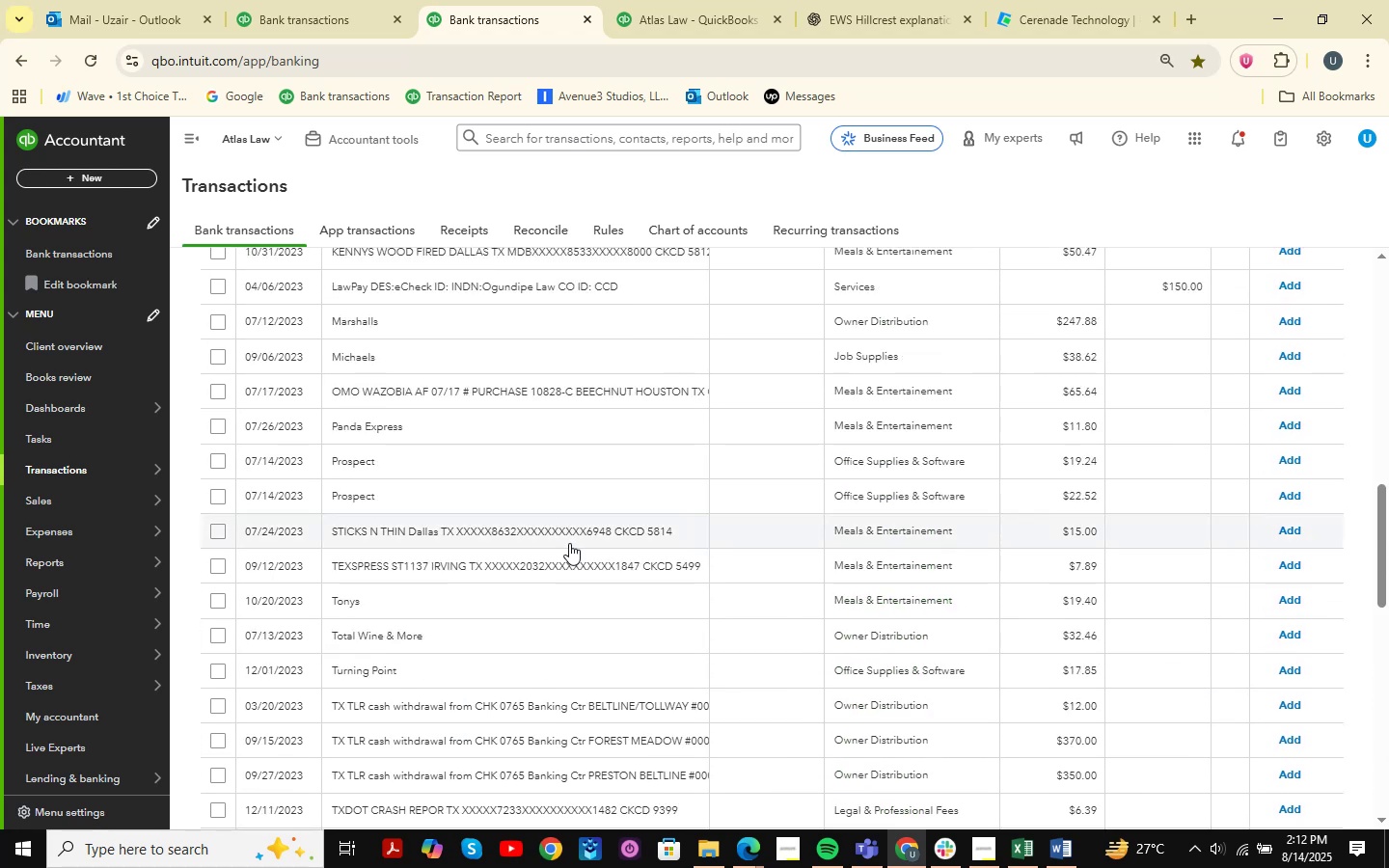 
left_click([373, 462])
 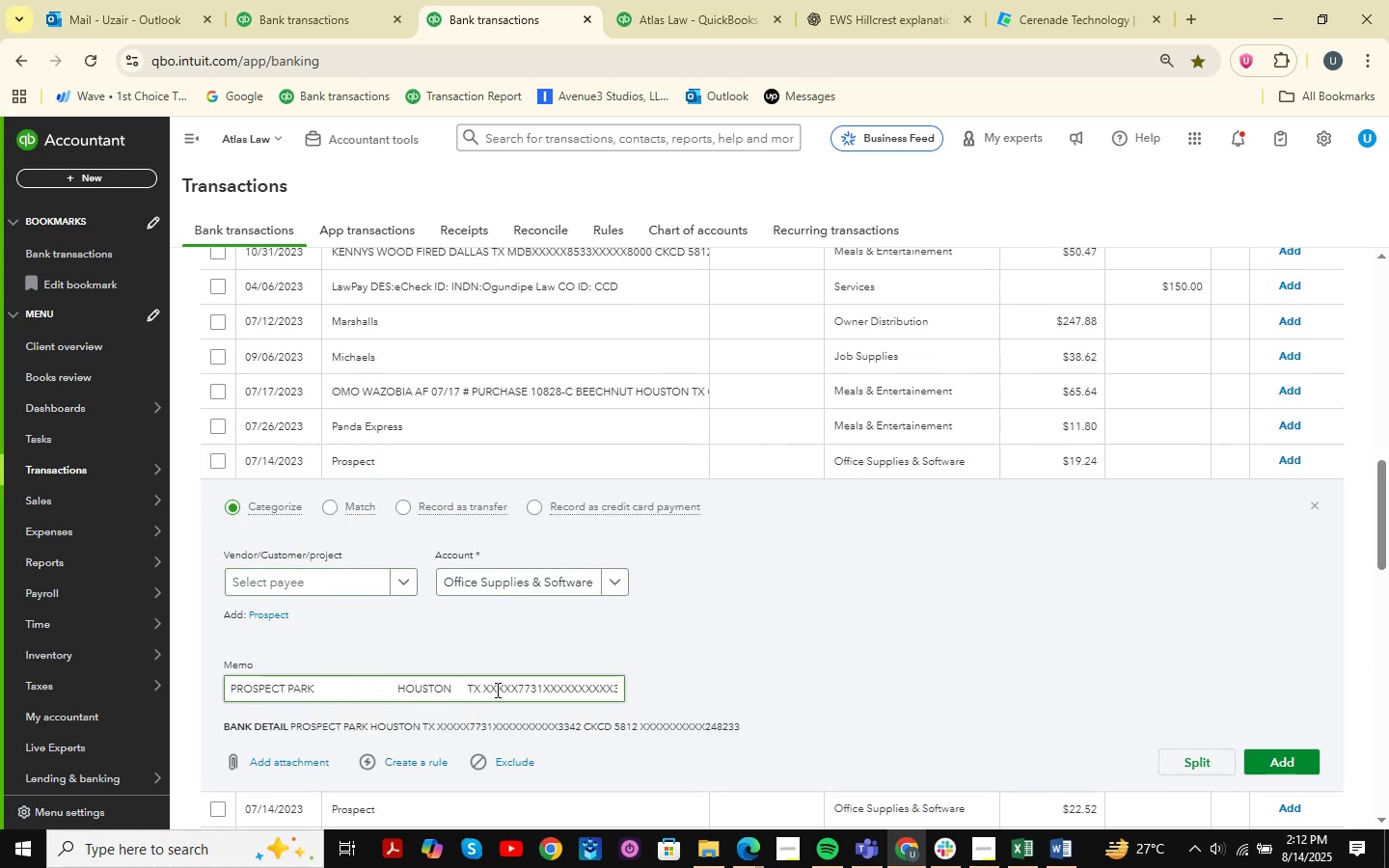 
key(Control+C)
 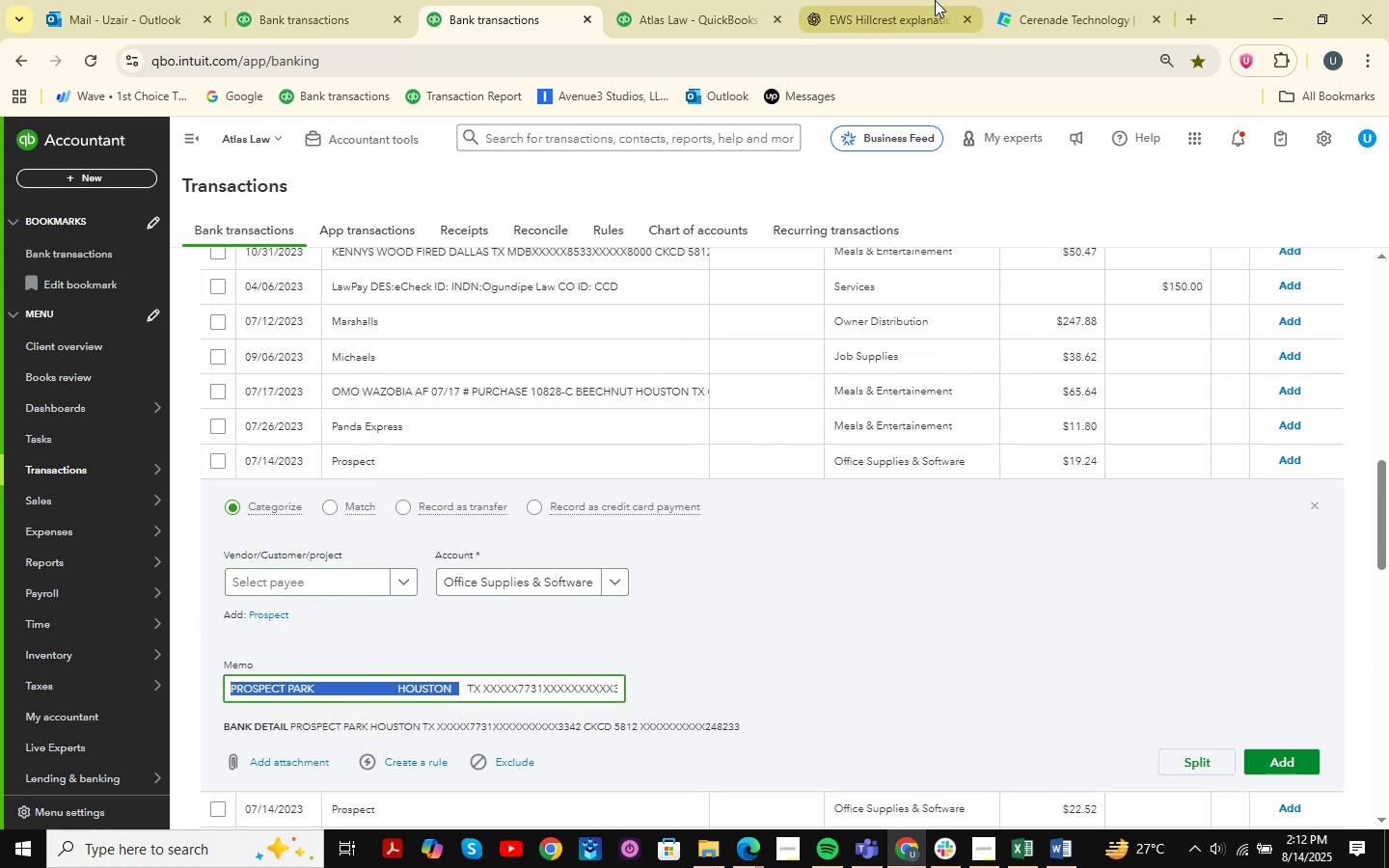 
left_click([933, 0])
 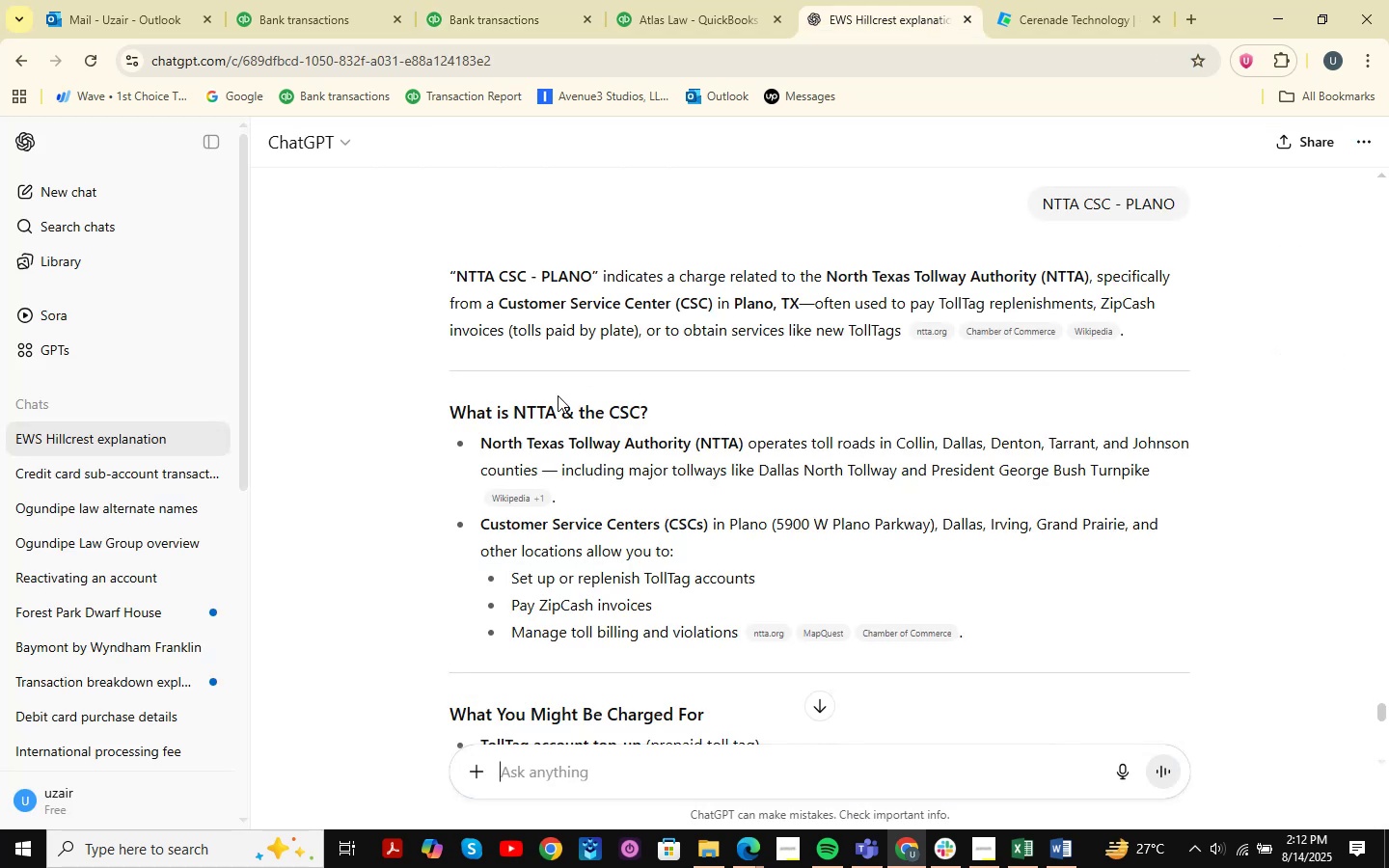 
key(Control+ControlLeft)
 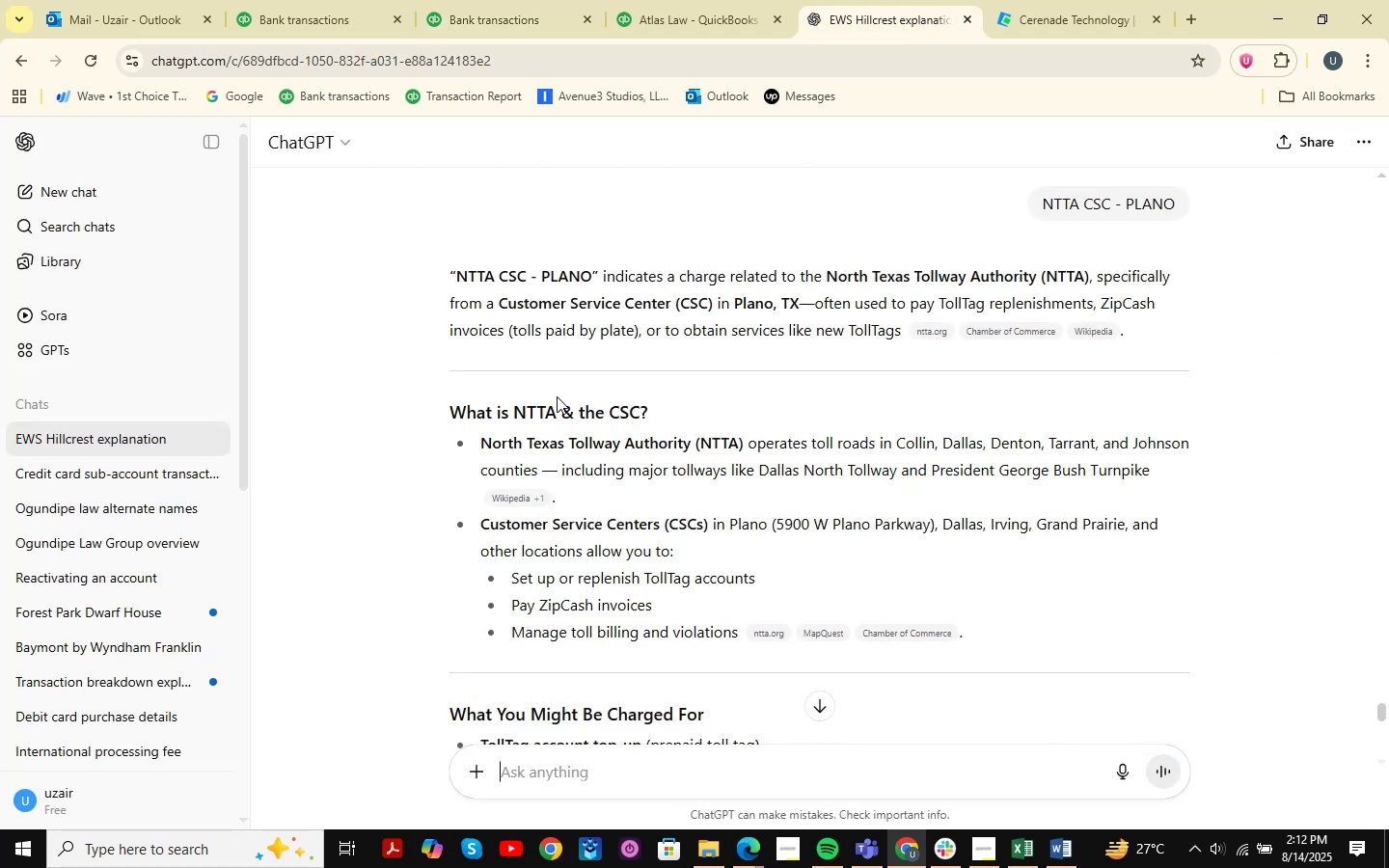 
key(Control+V)
 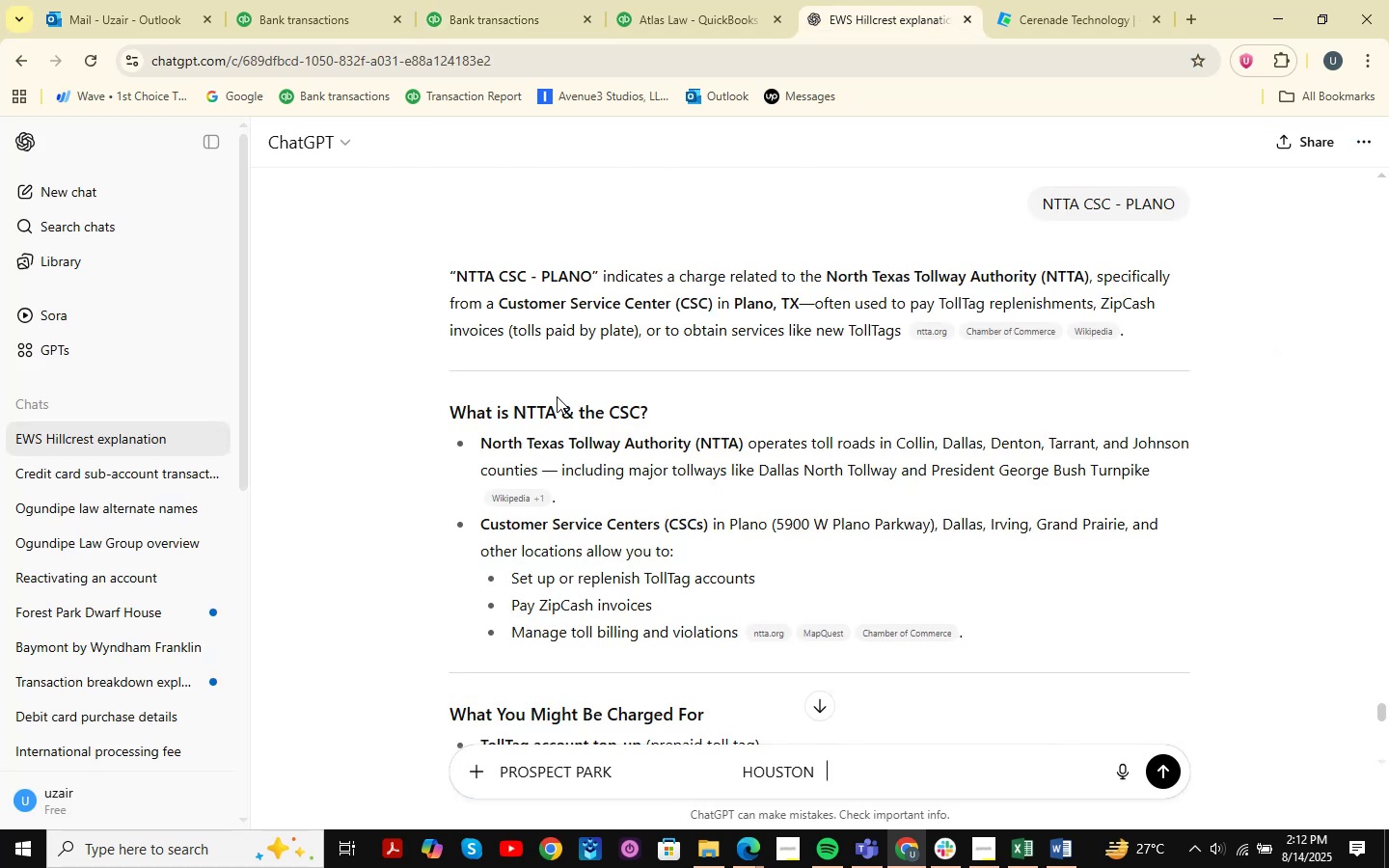 
key(NumpadEnter)
 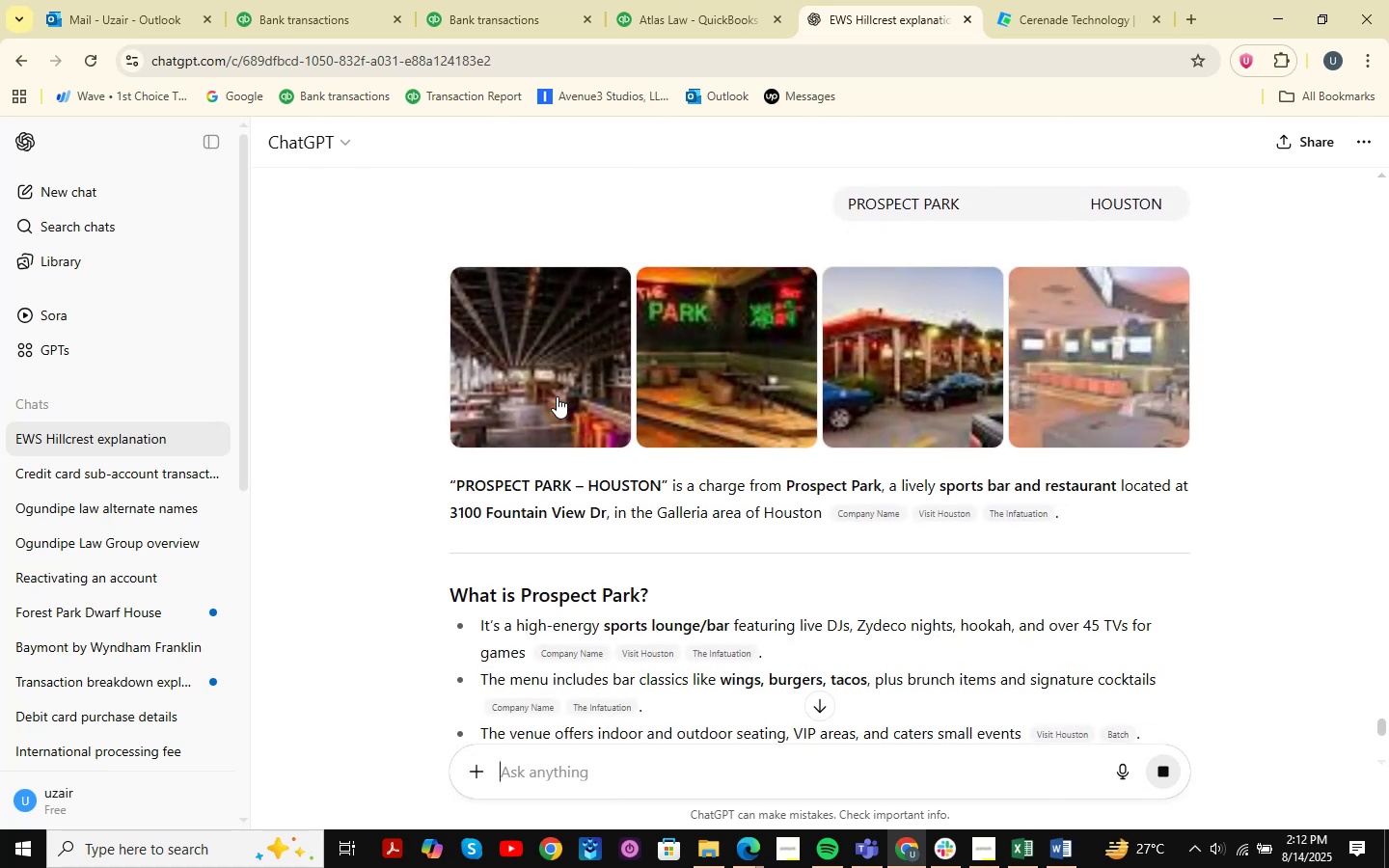 
wait(15.41)
 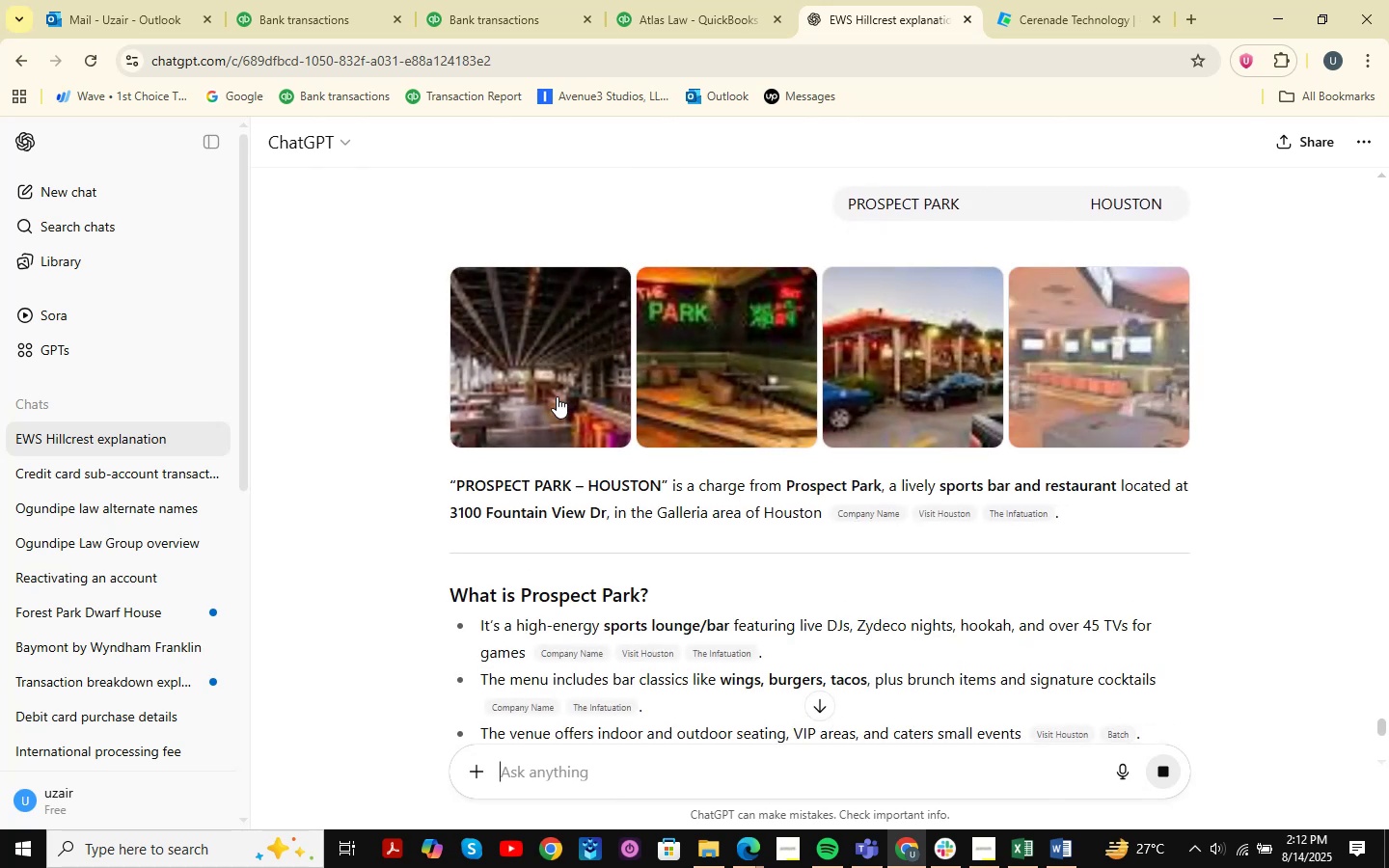 
scroll: coordinate [548, 393], scroll_direction: down, amount: 4.0
 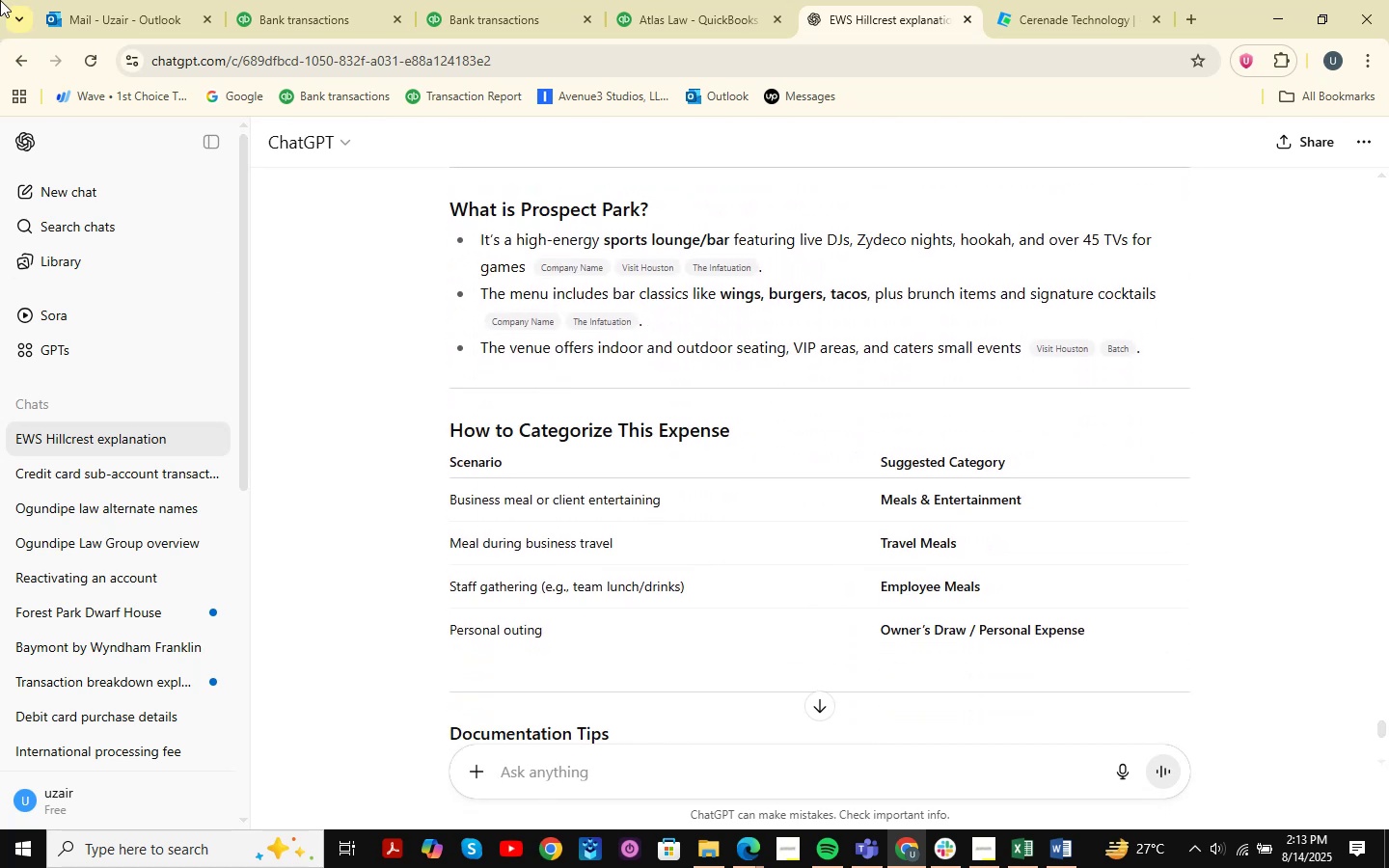 
wait(5.86)
 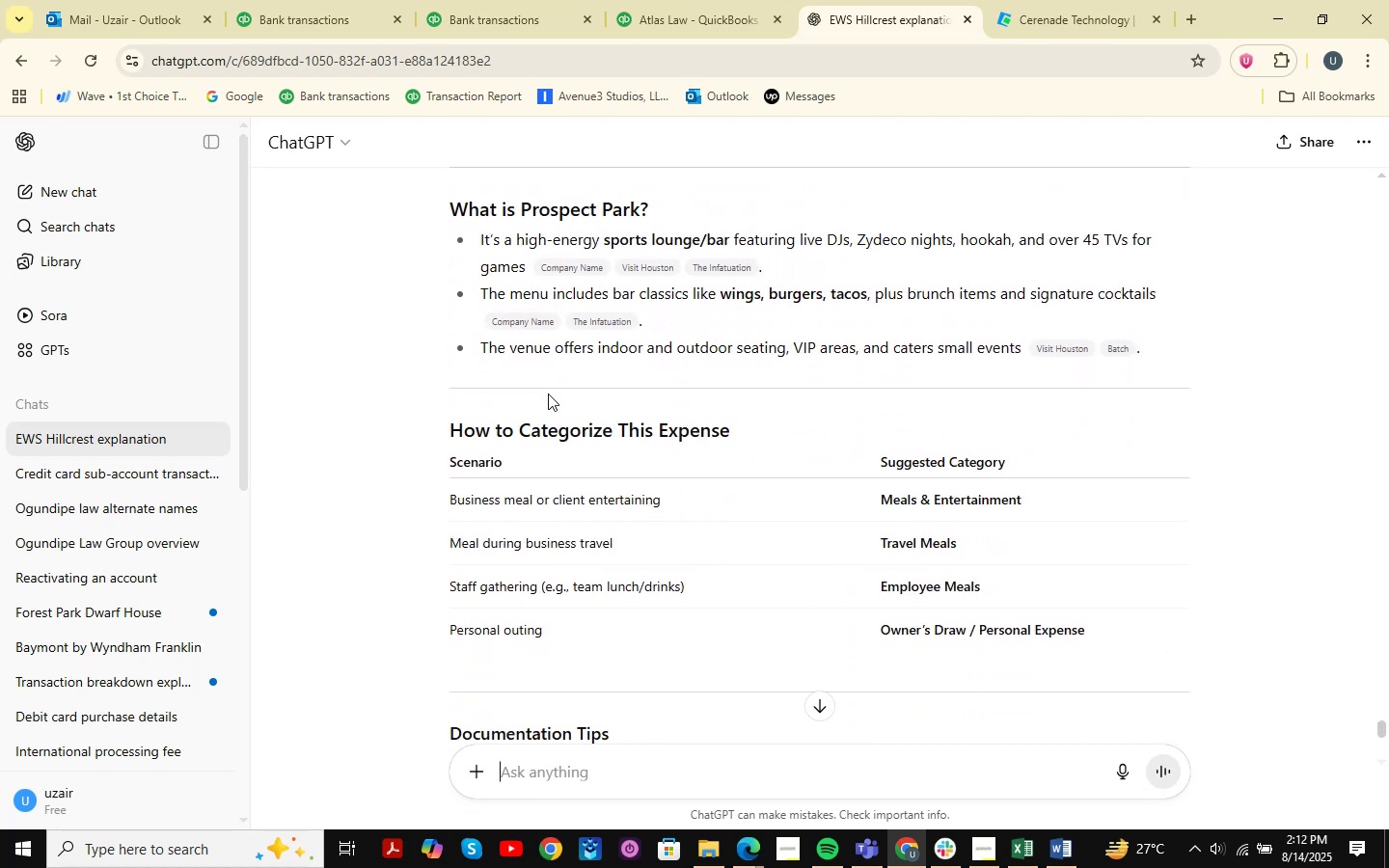 
left_click([294, 0])
 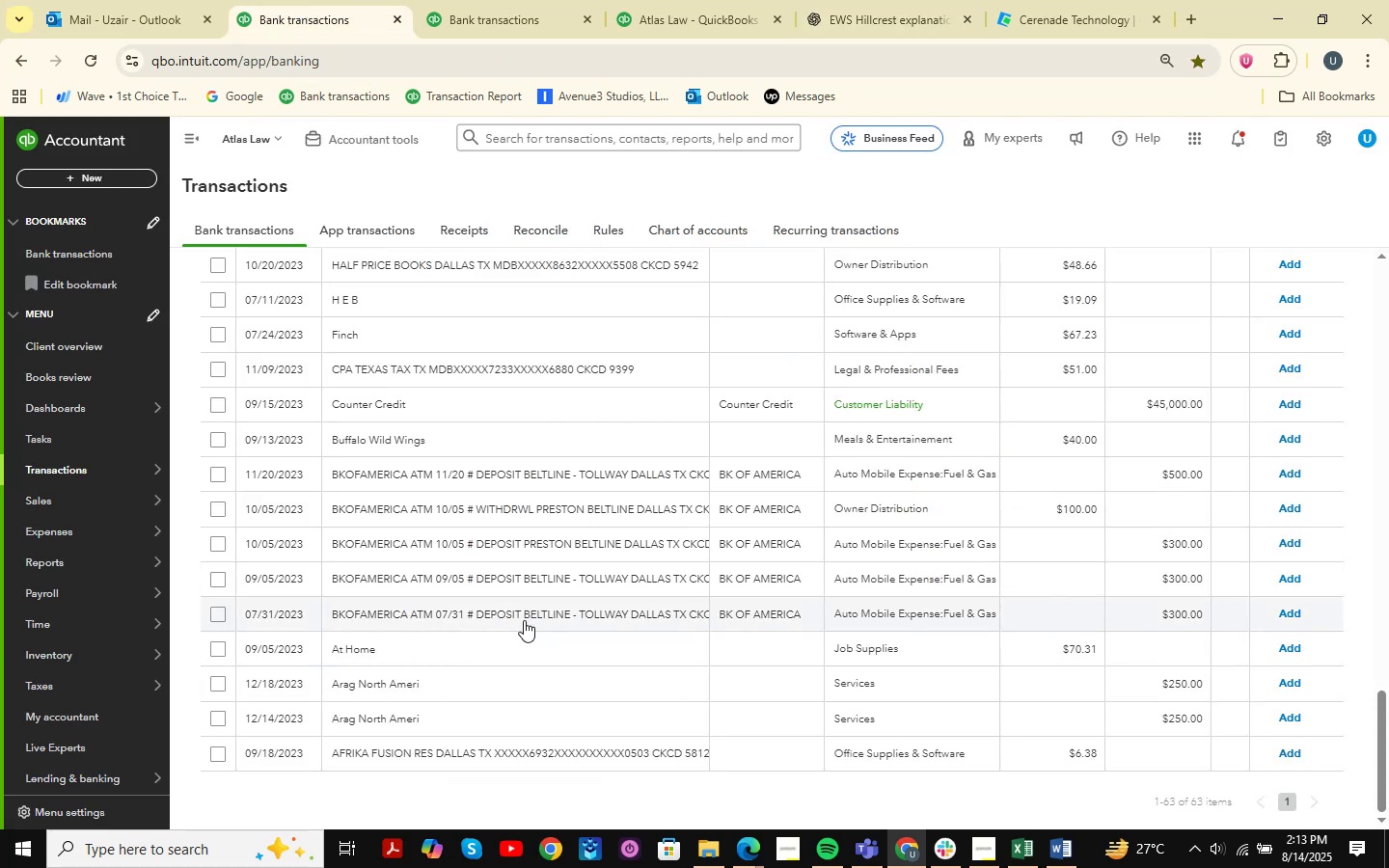 
scroll: coordinate [524, 620], scroll_direction: up, amount: 2.0
 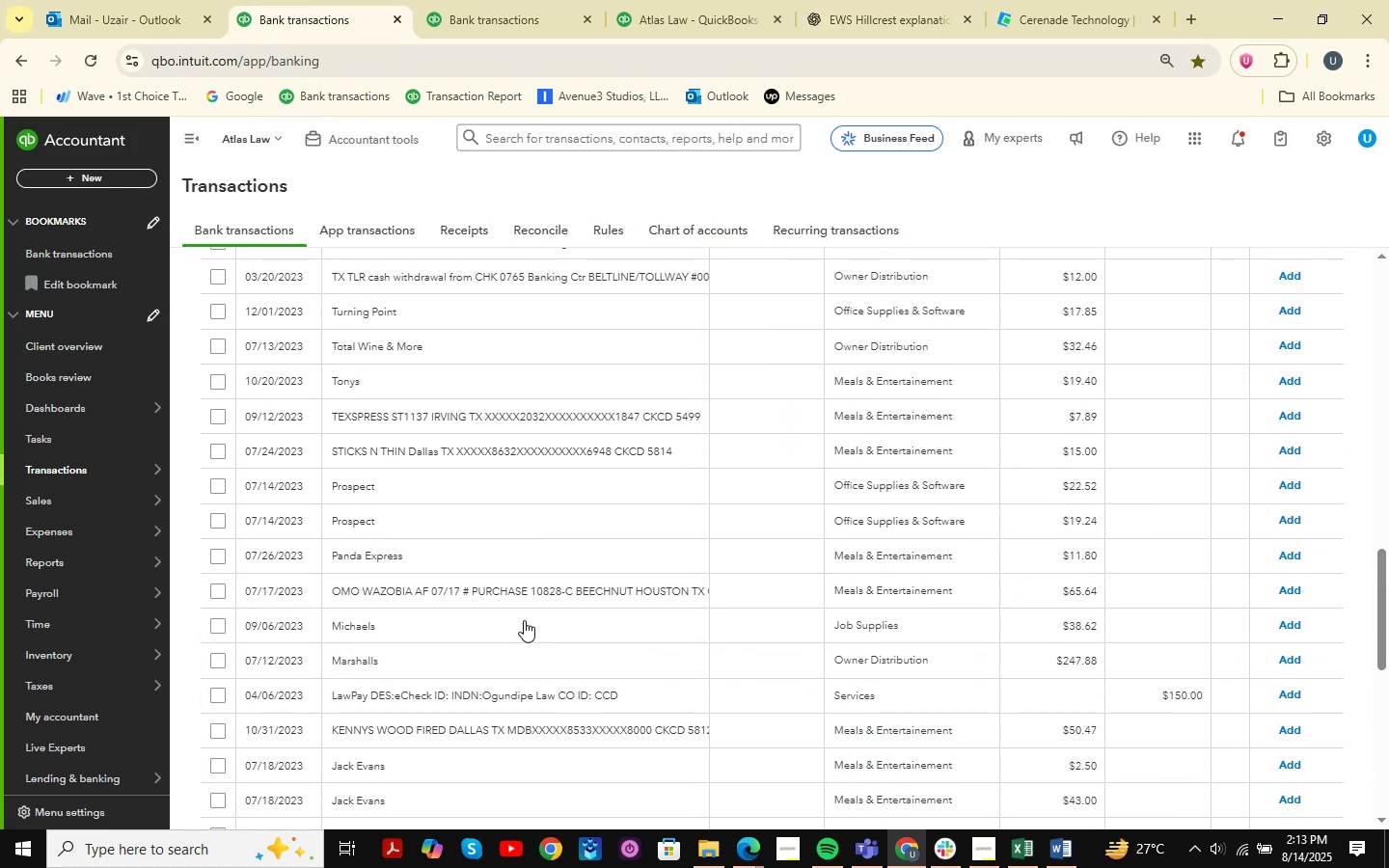 
scroll: coordinate [475, 667], scroll_direction: down, amount: 1.0
 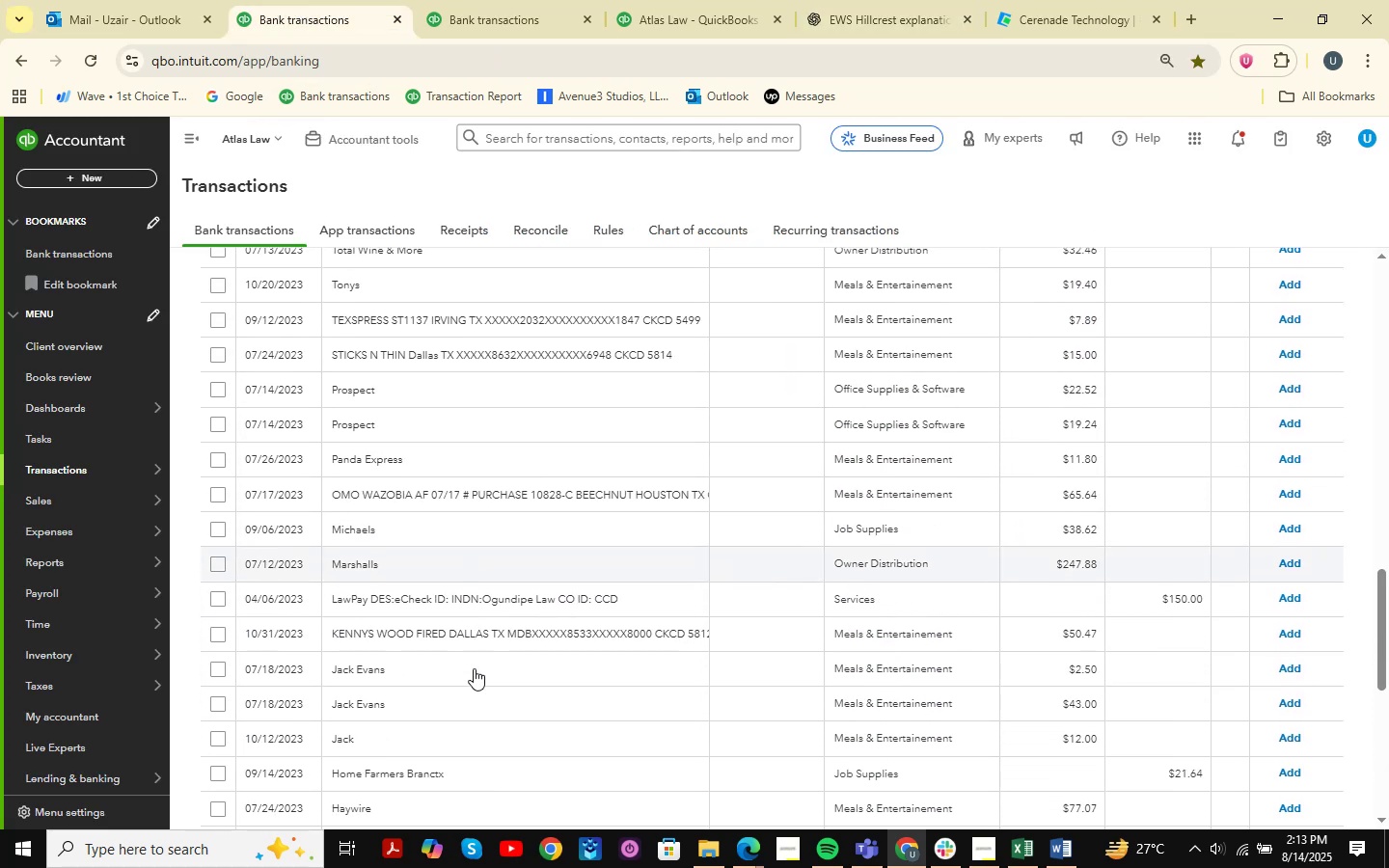 
scroll: coordinate [474, 668], scroll_direction: up, amount: 2.0
 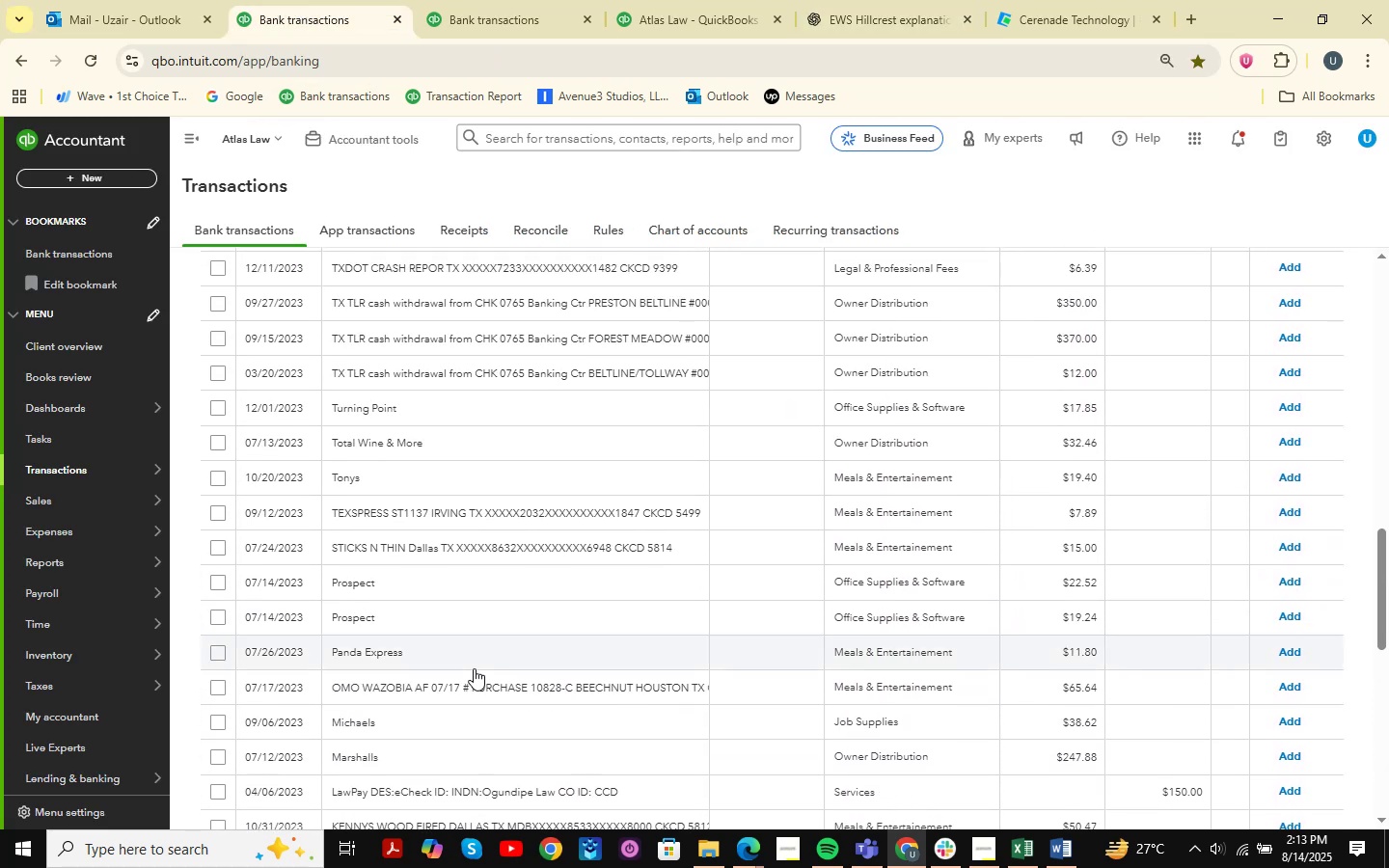 
left_click([515, 590])
 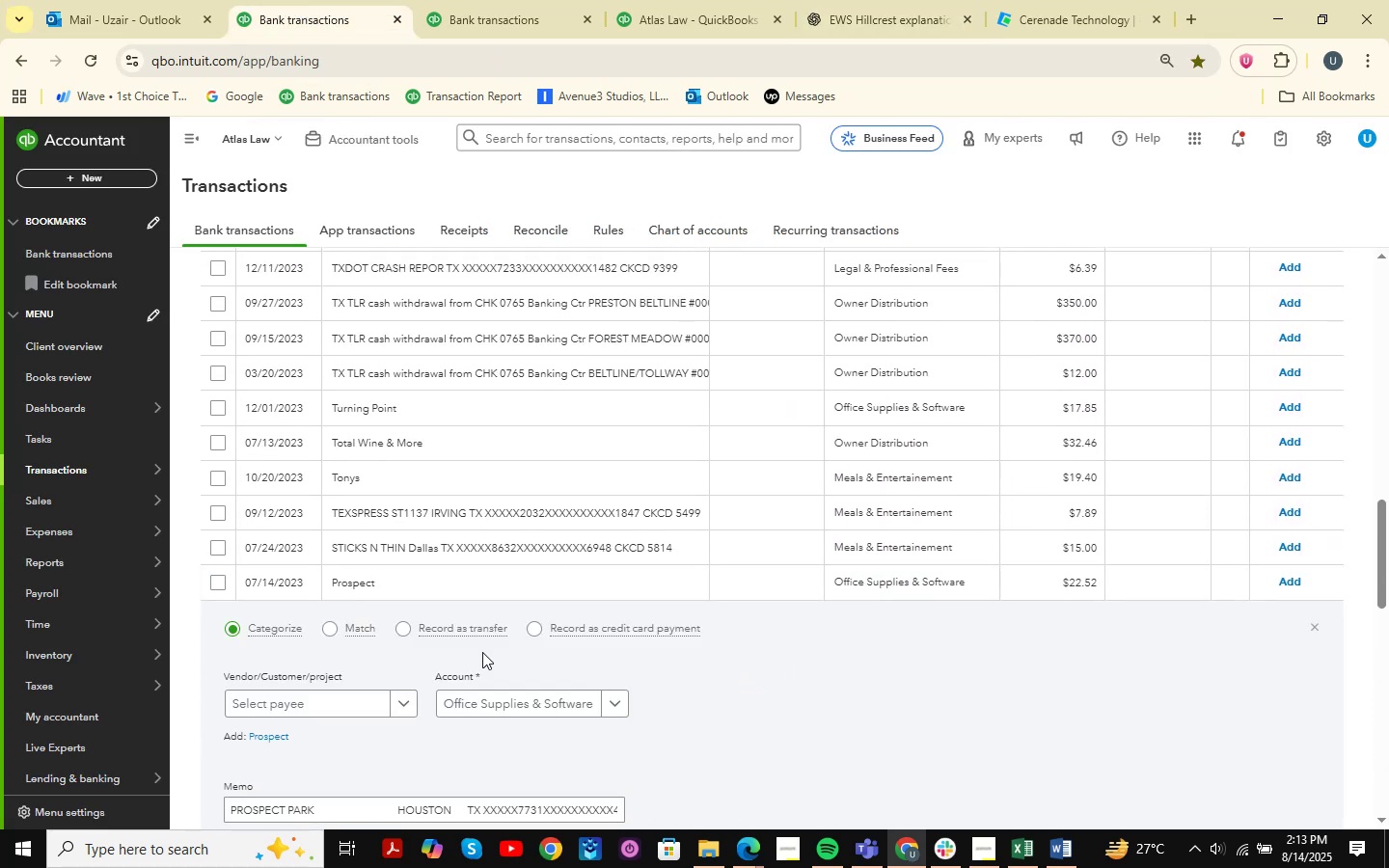 
scroll: coordinate [362, 644], scroll_direction: down, amount: 3.0
 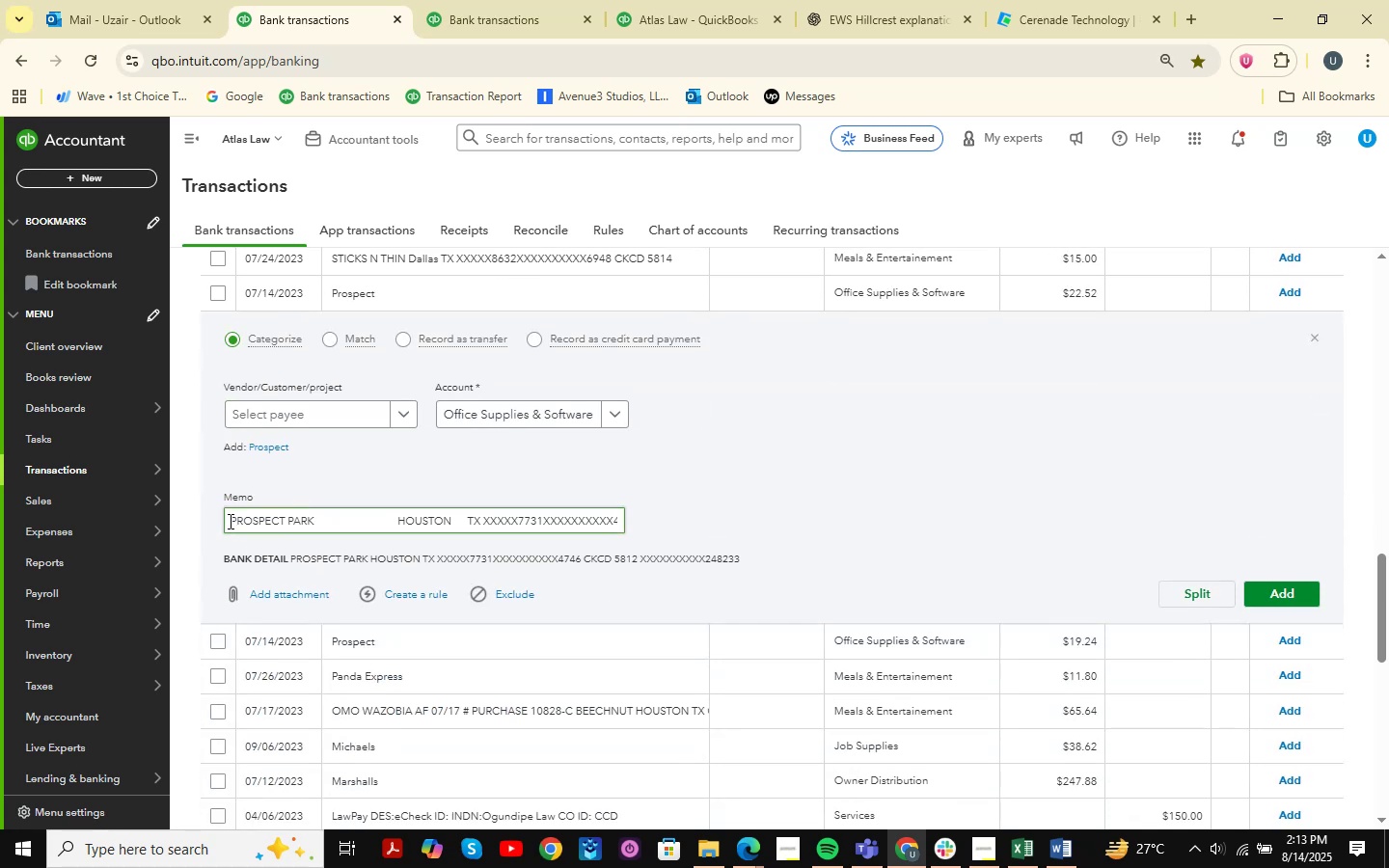 
key(Control+C)
 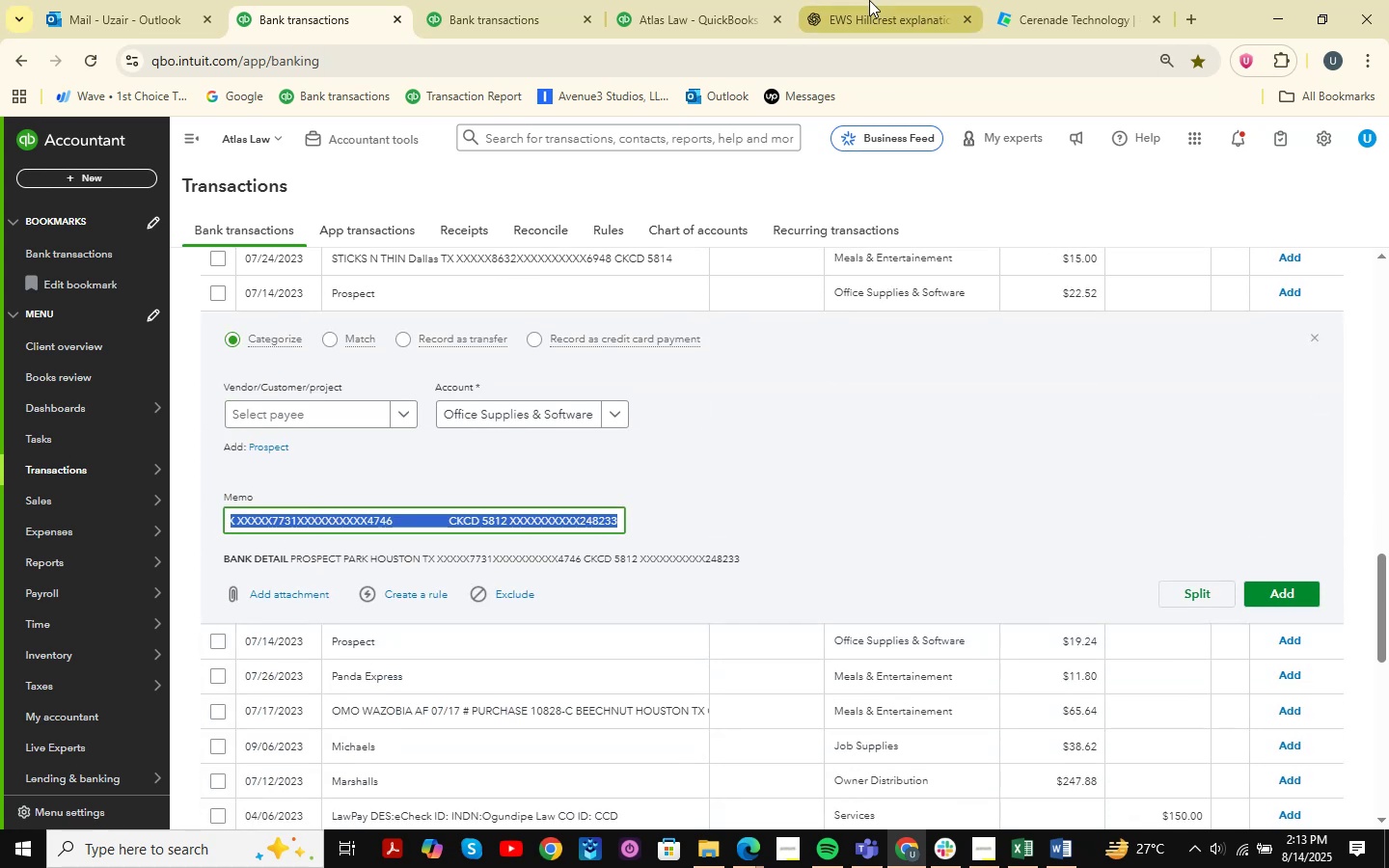 
left_click([869, 0])
 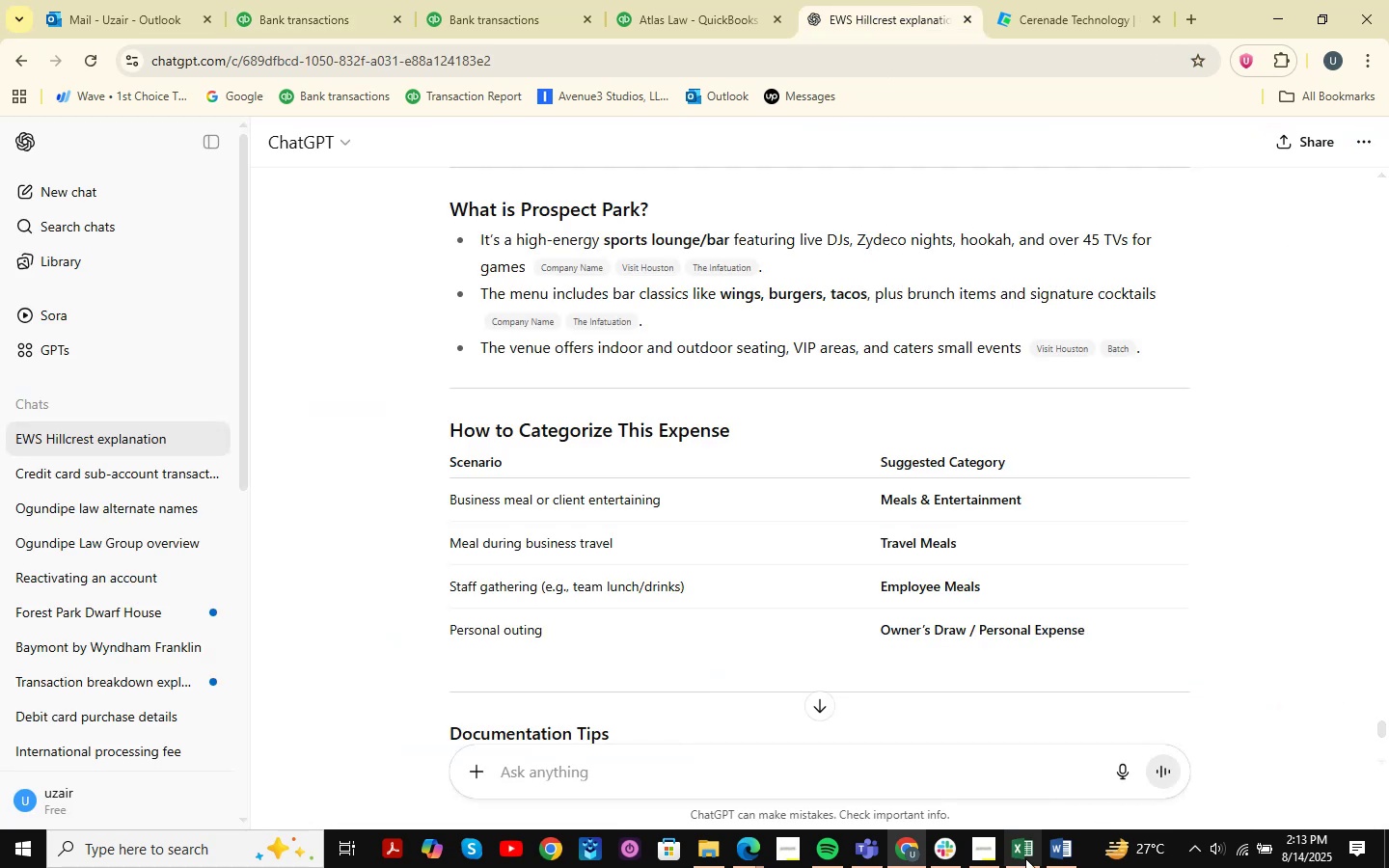 
left_click([1033, 848])
 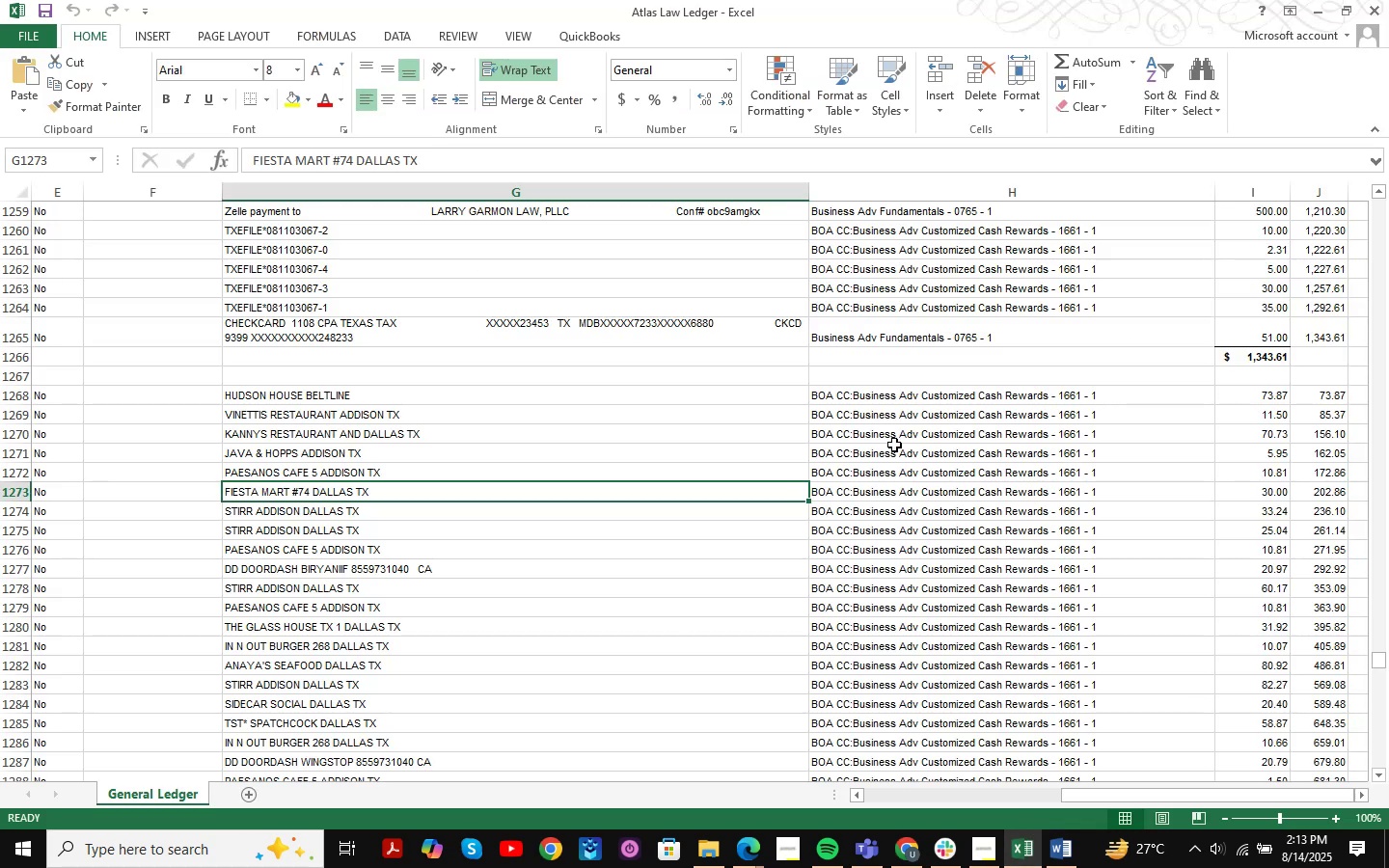 
key(Control+F)
 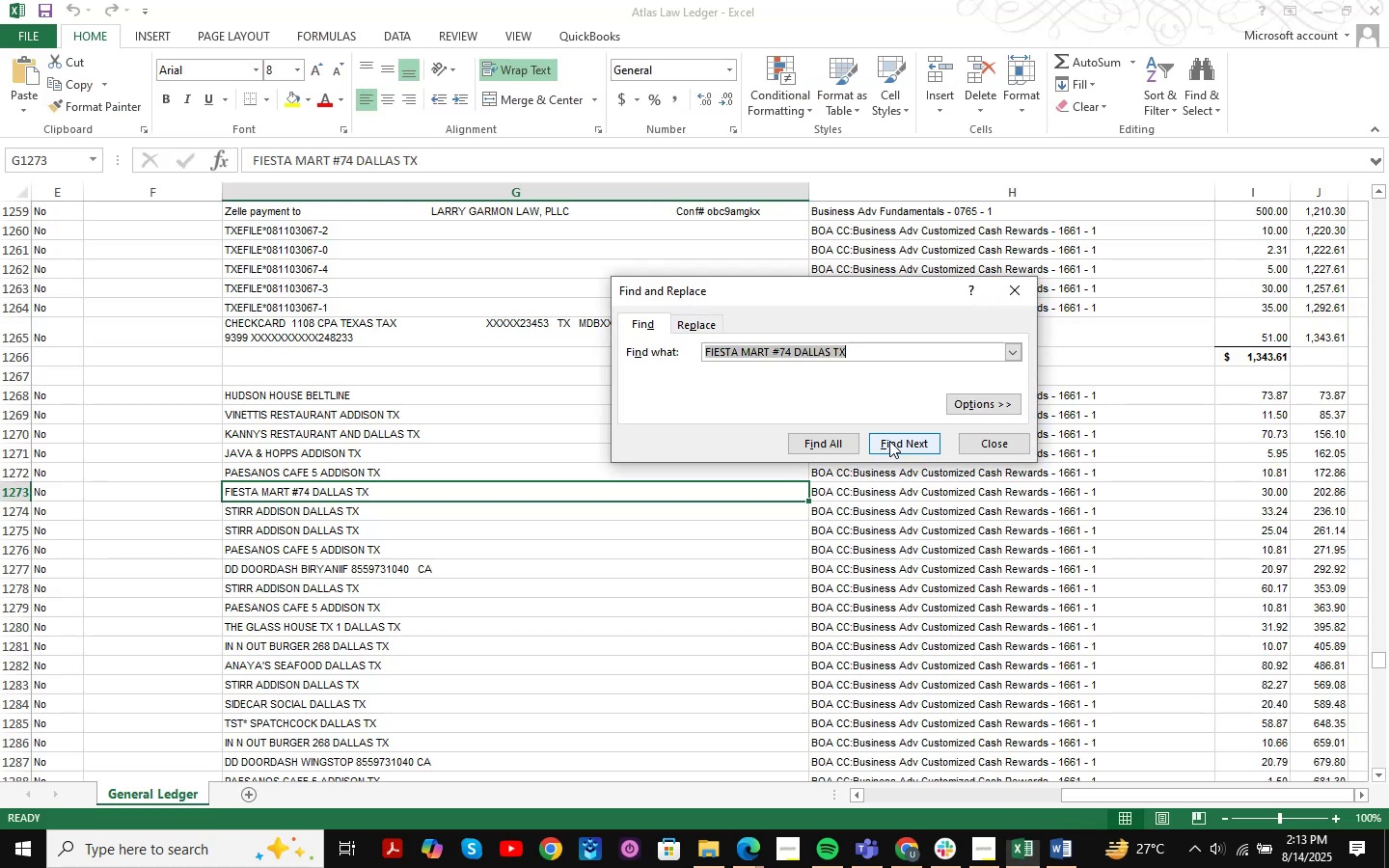 
key(Control+ControlLeft)
 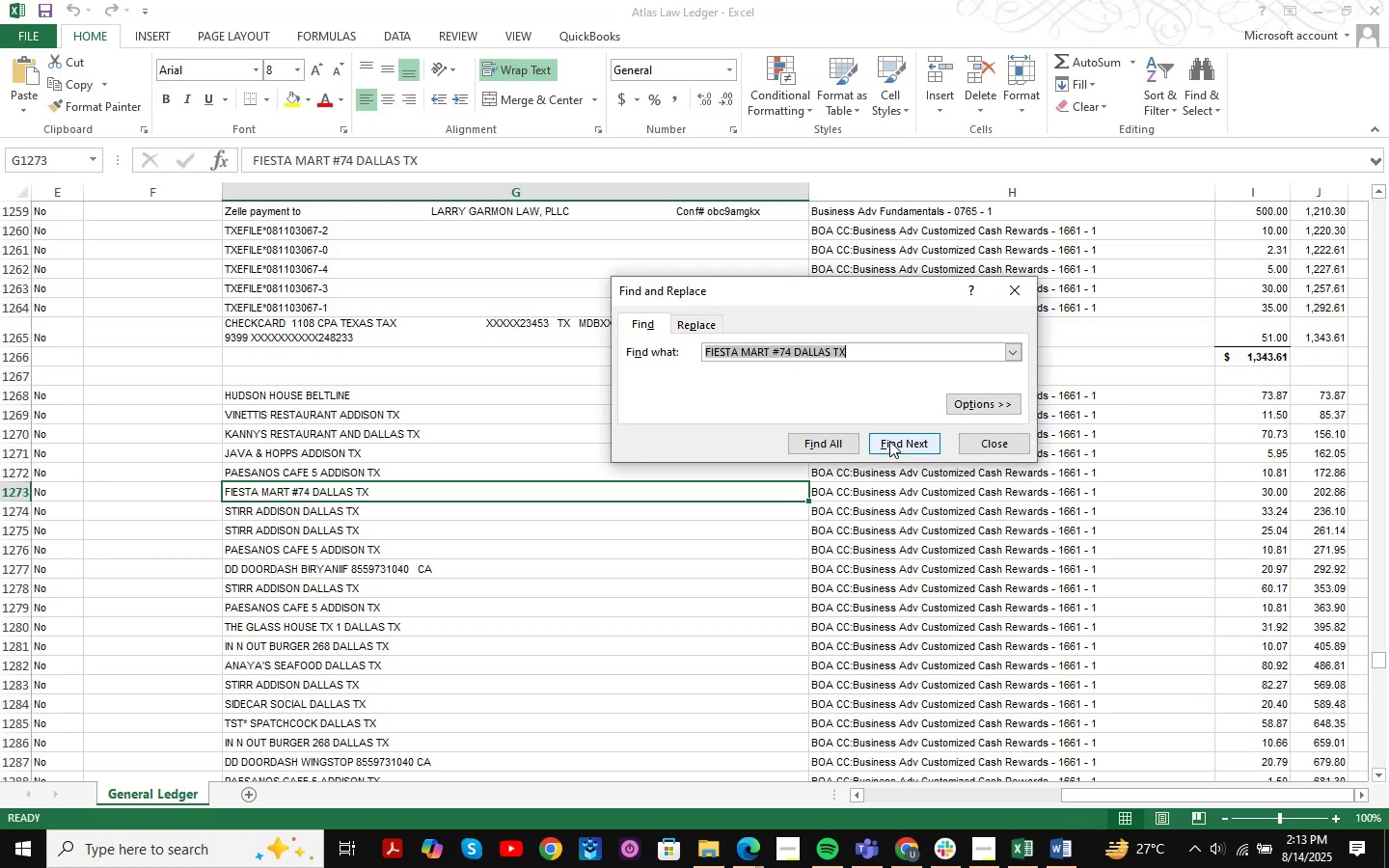 
key(Control+V)
 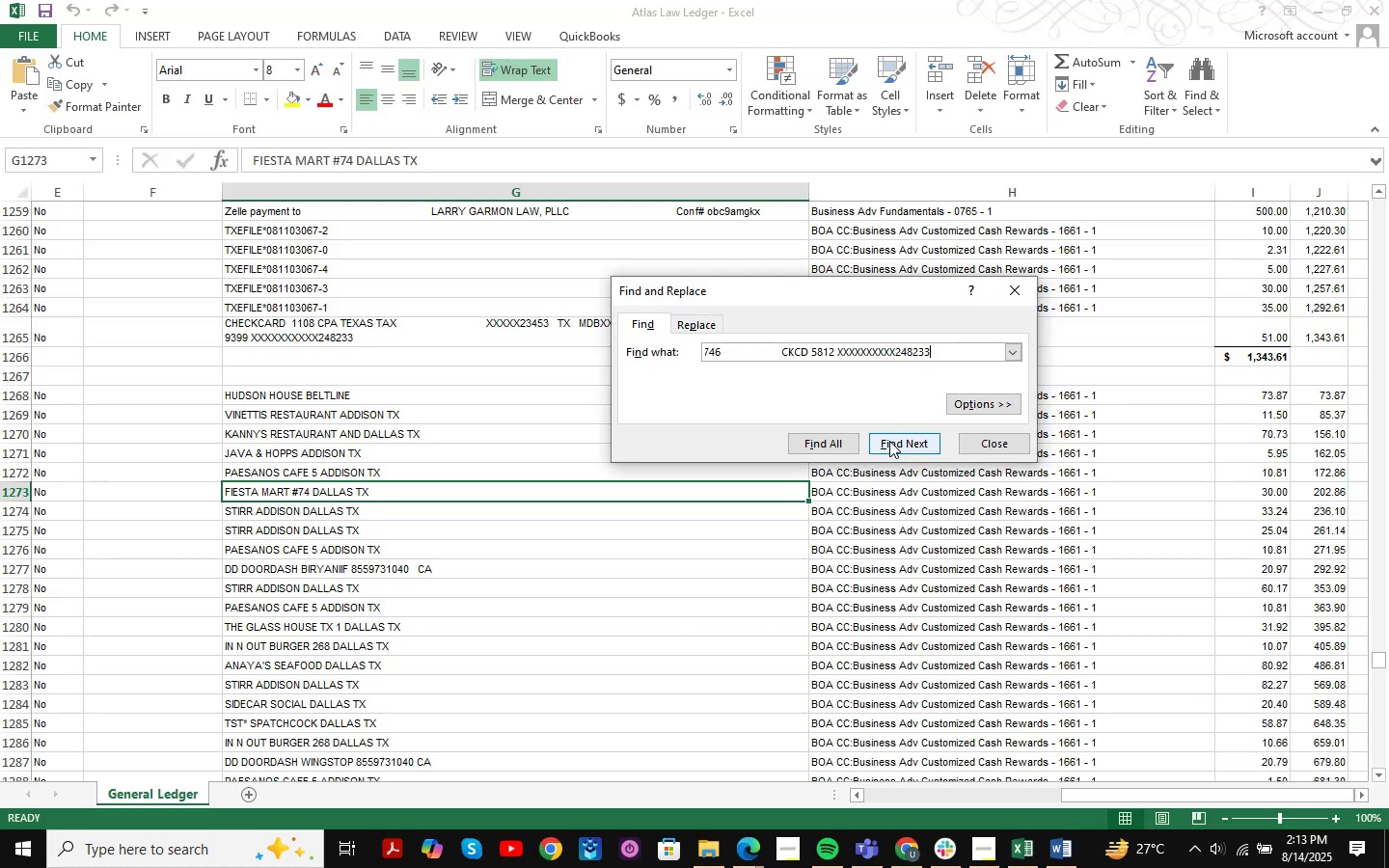 
key(NumpadEnter)
 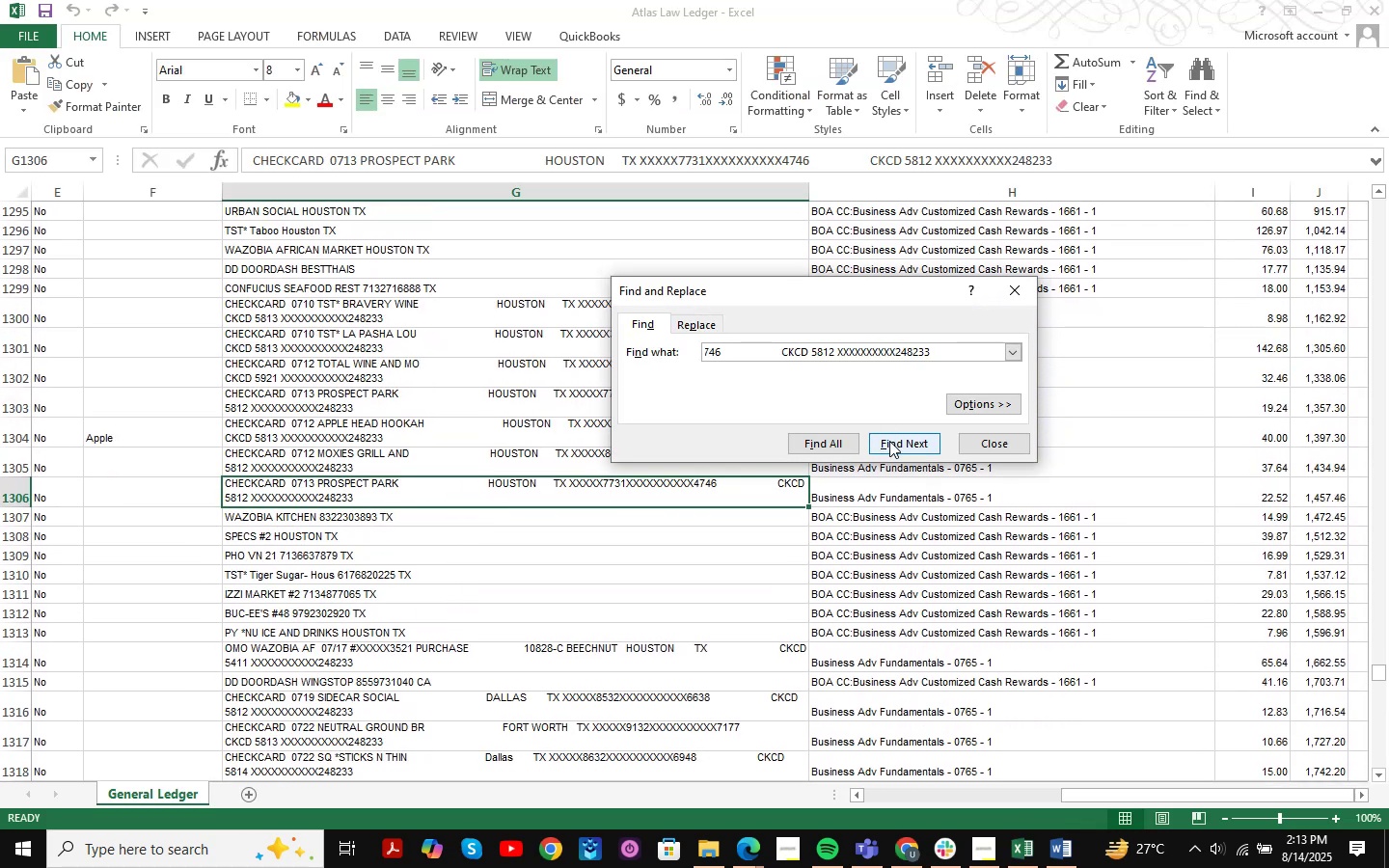 
key(NumpadEnter)
 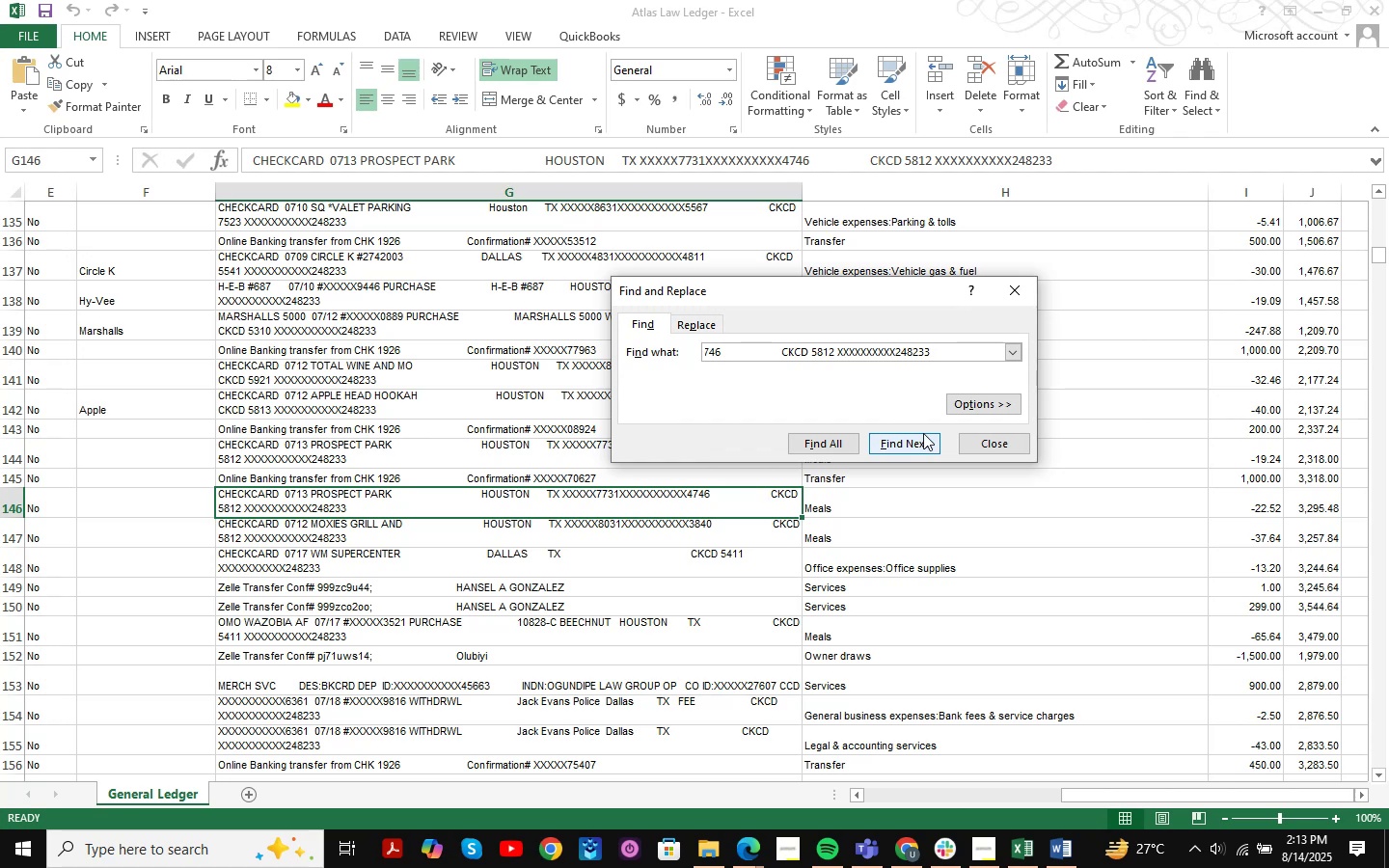 
left_click([1002, 445])
 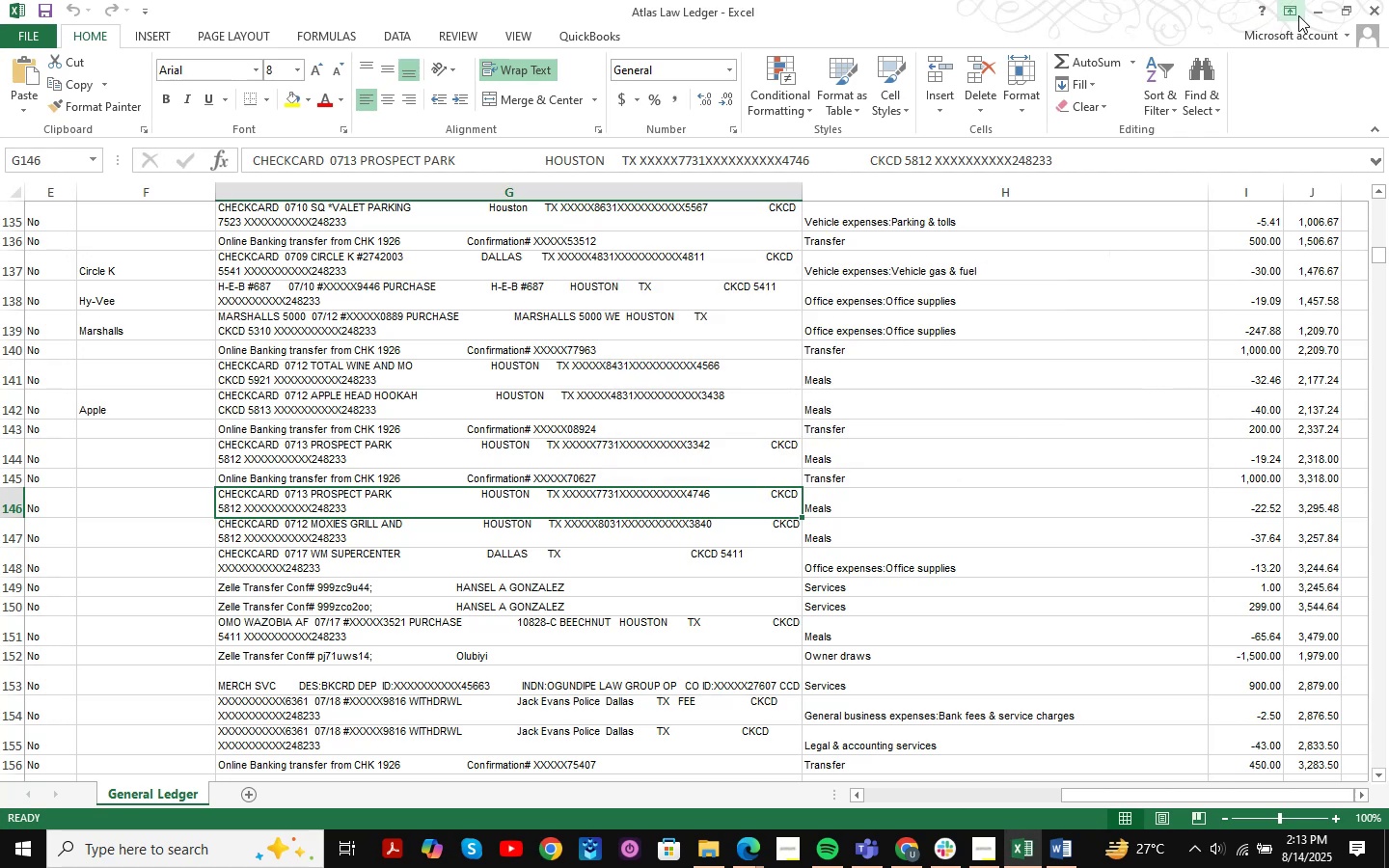 
left_click([1316, 10])
 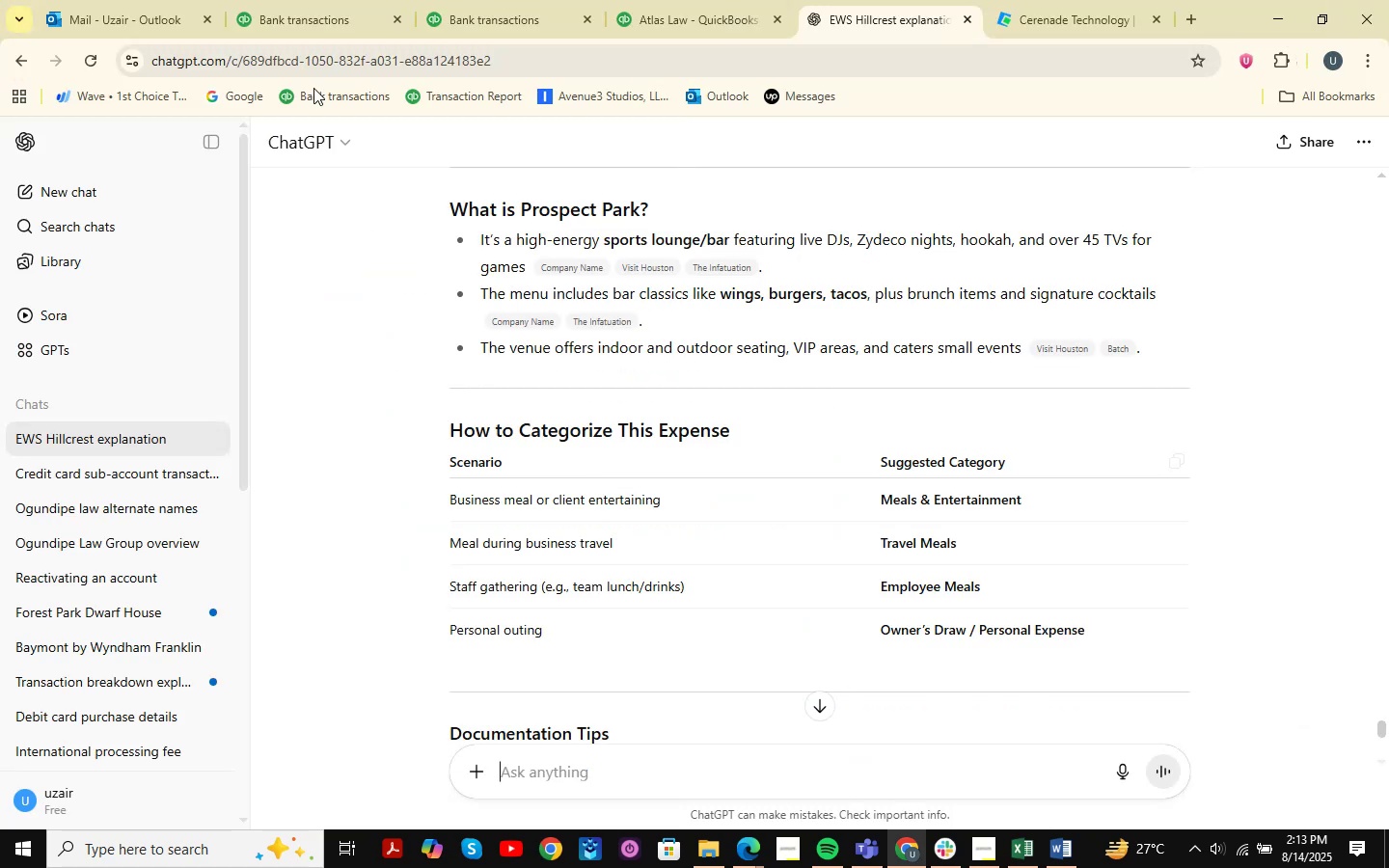 
left_click([290, 0])
 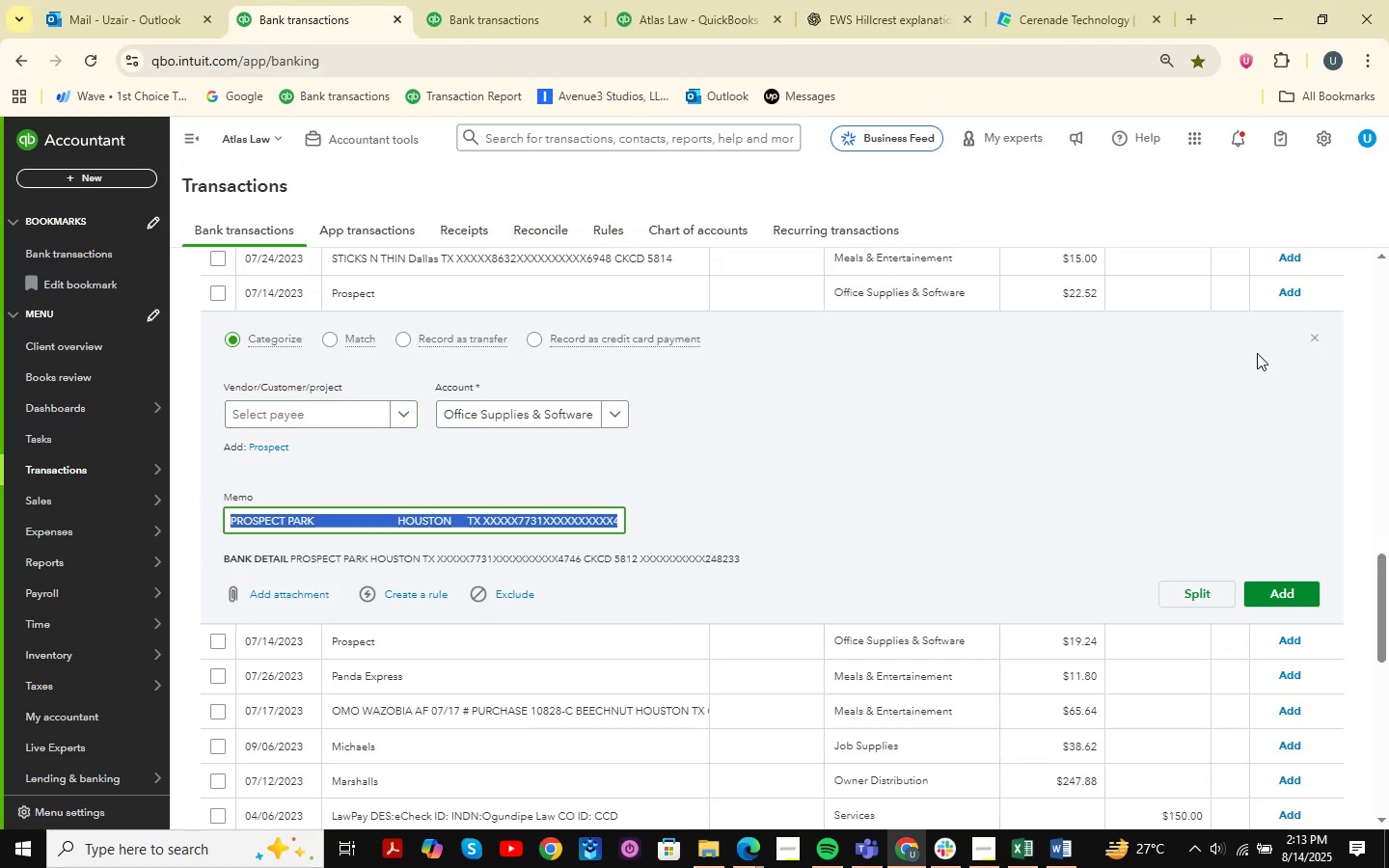 
left_click([1314, 337])
 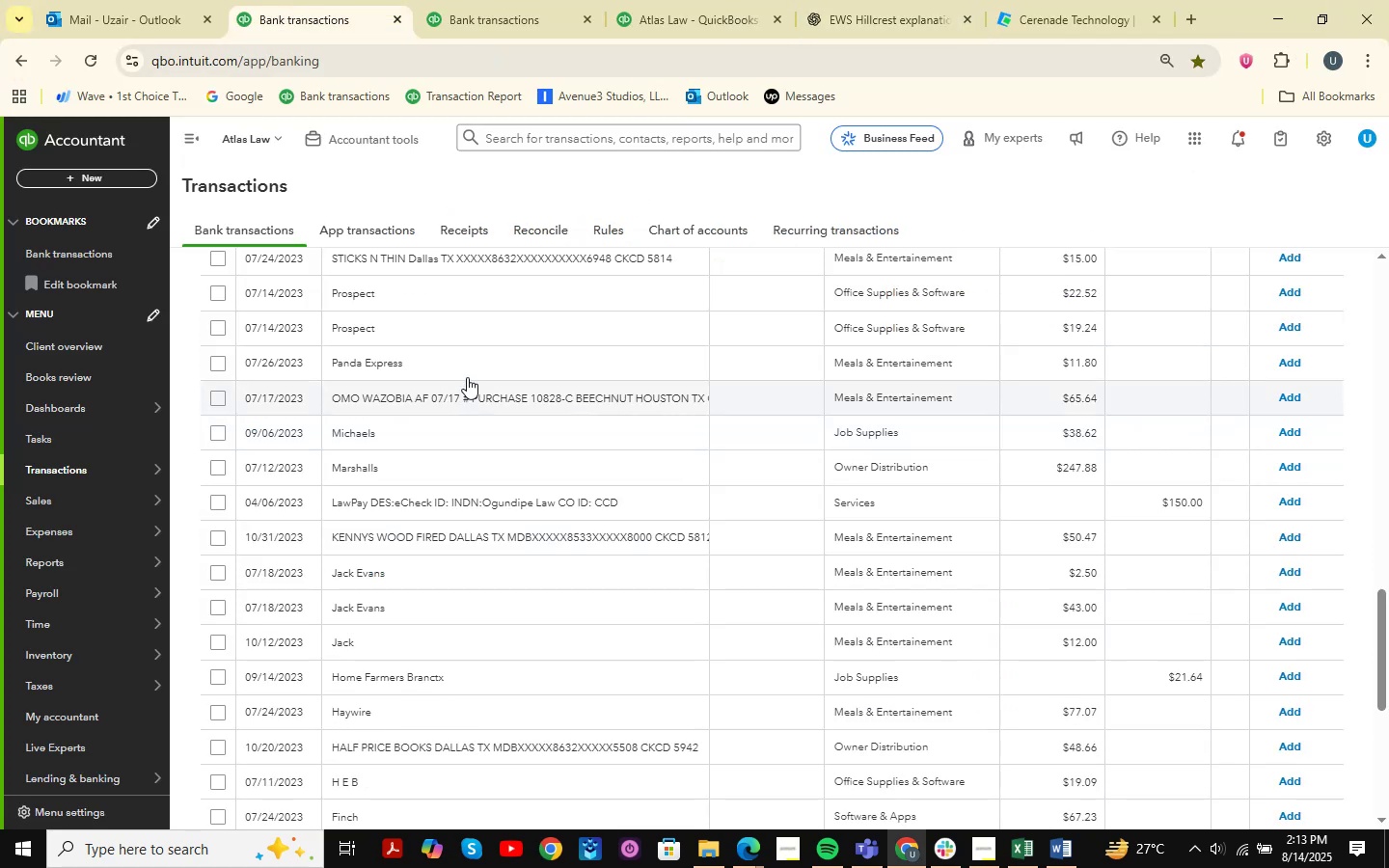 
left_click([537, 339])
 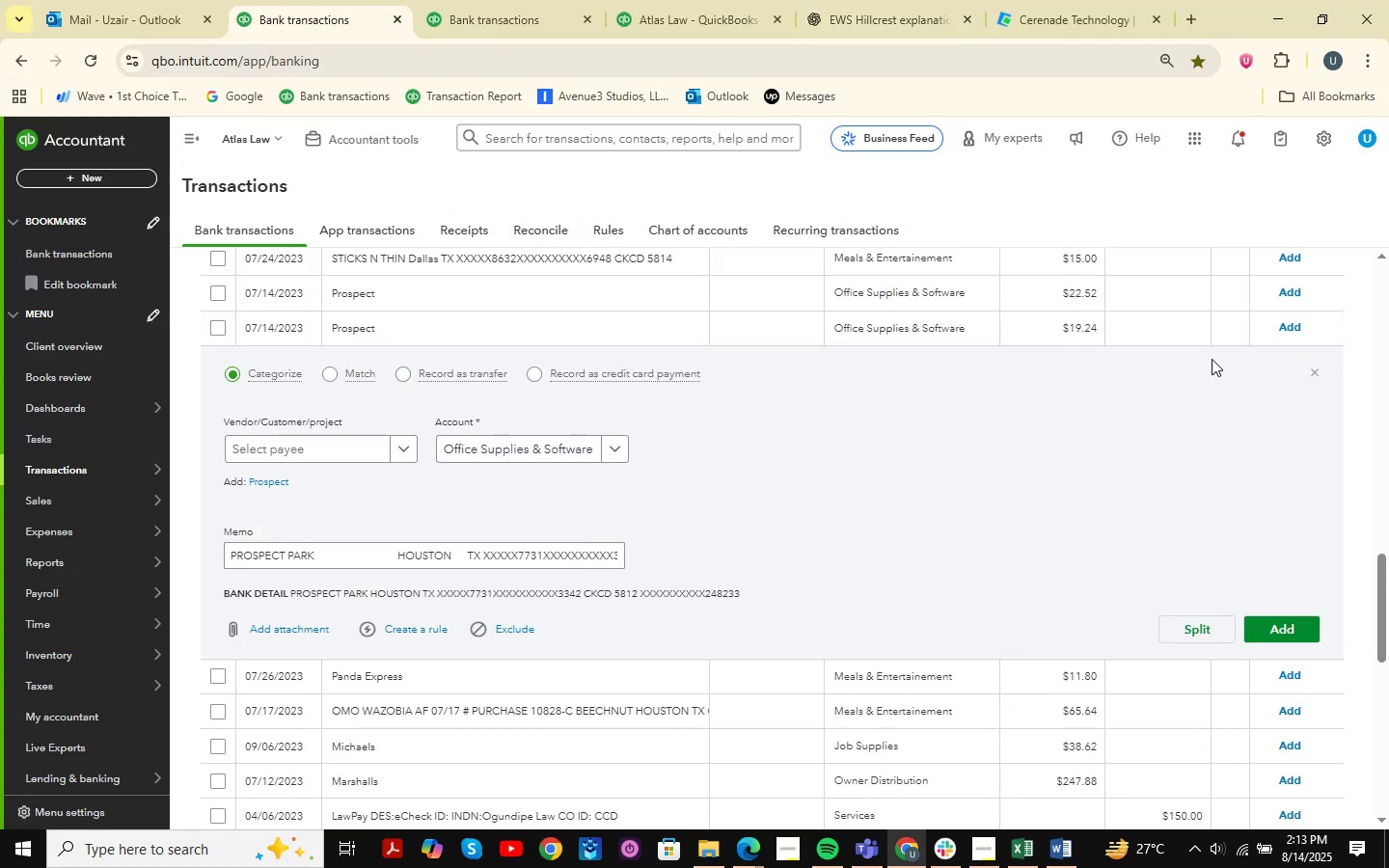 
left_click([1316, 374])
 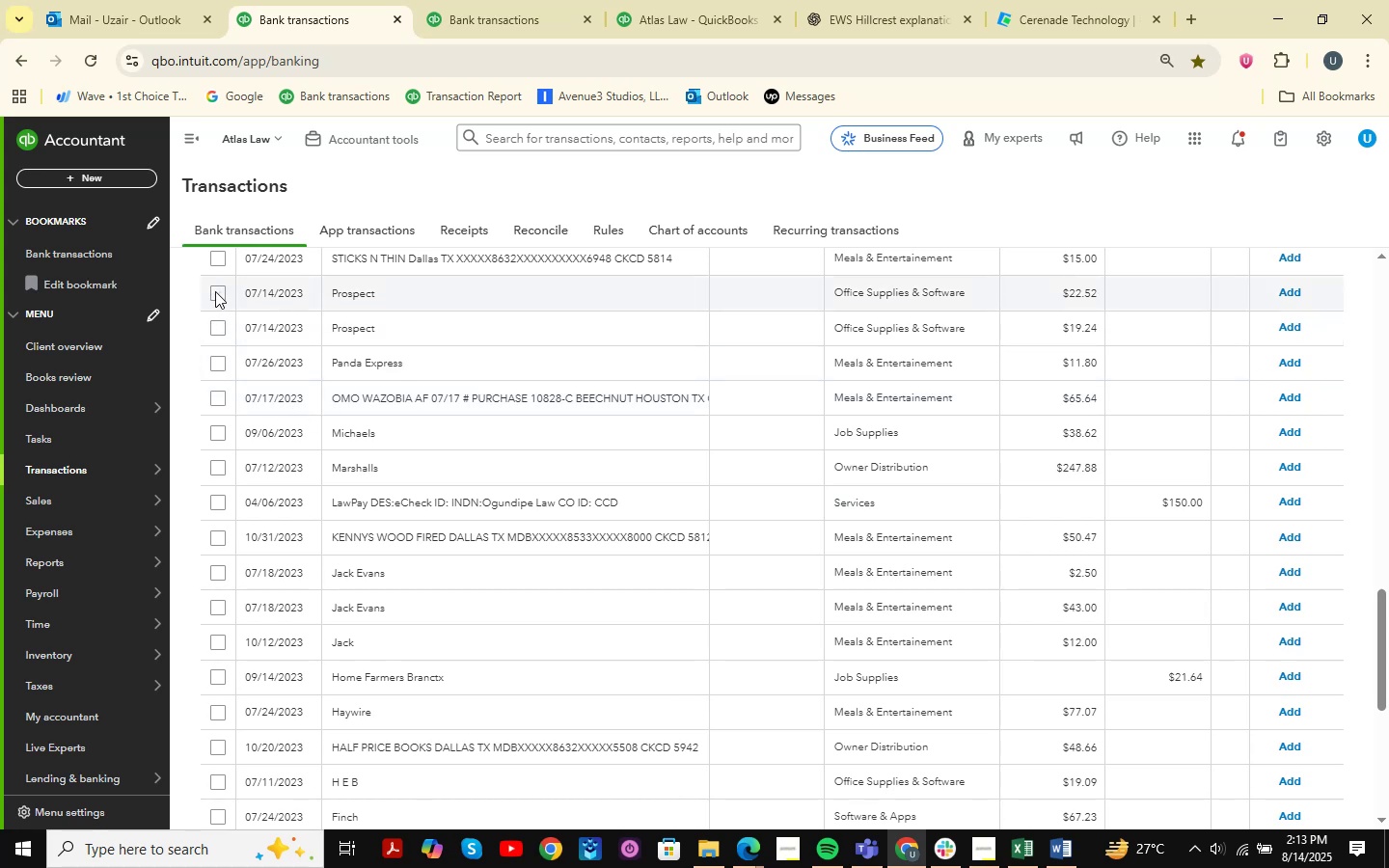 
double_click([218, 331])
 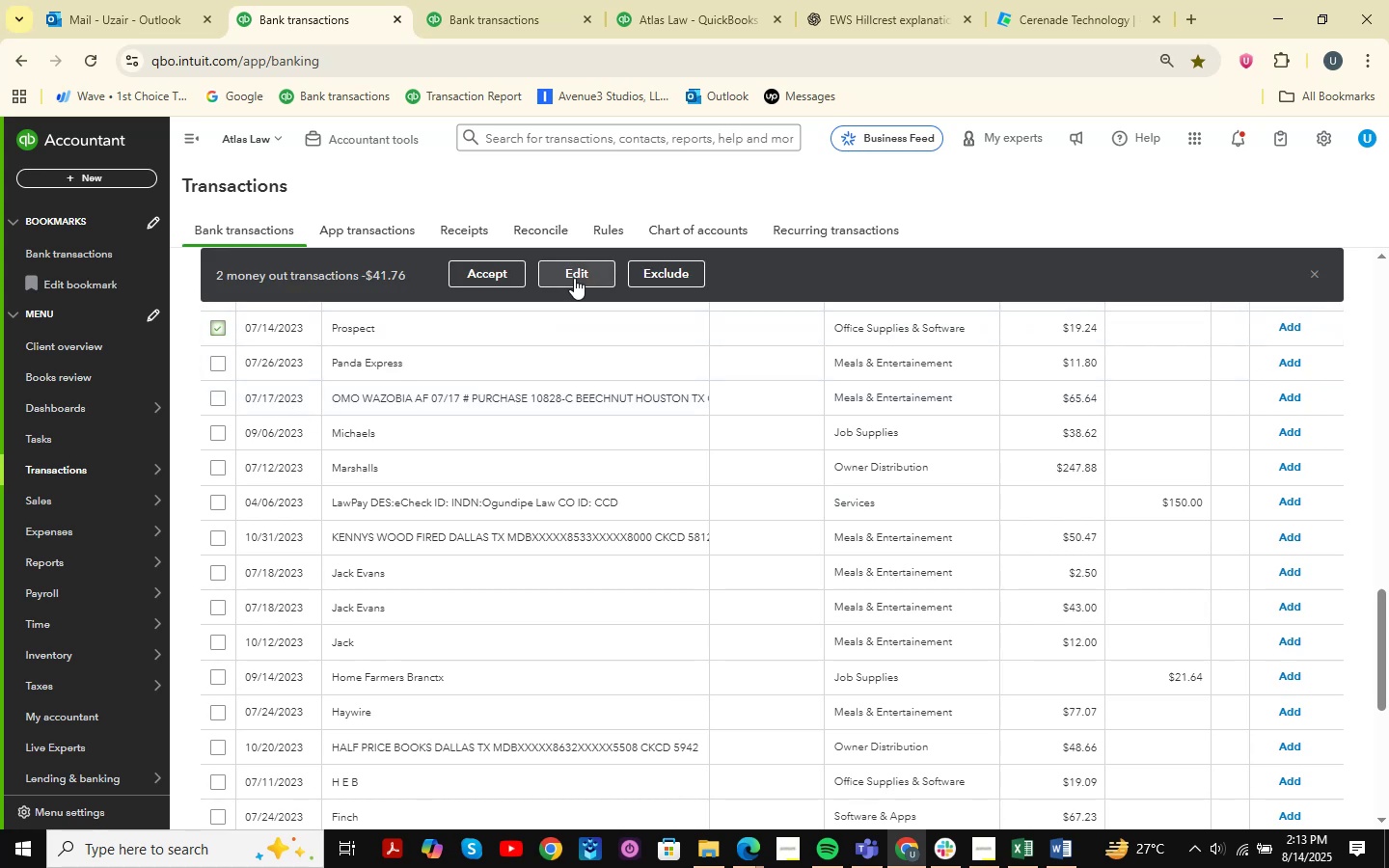 
left_click([574, 278])
 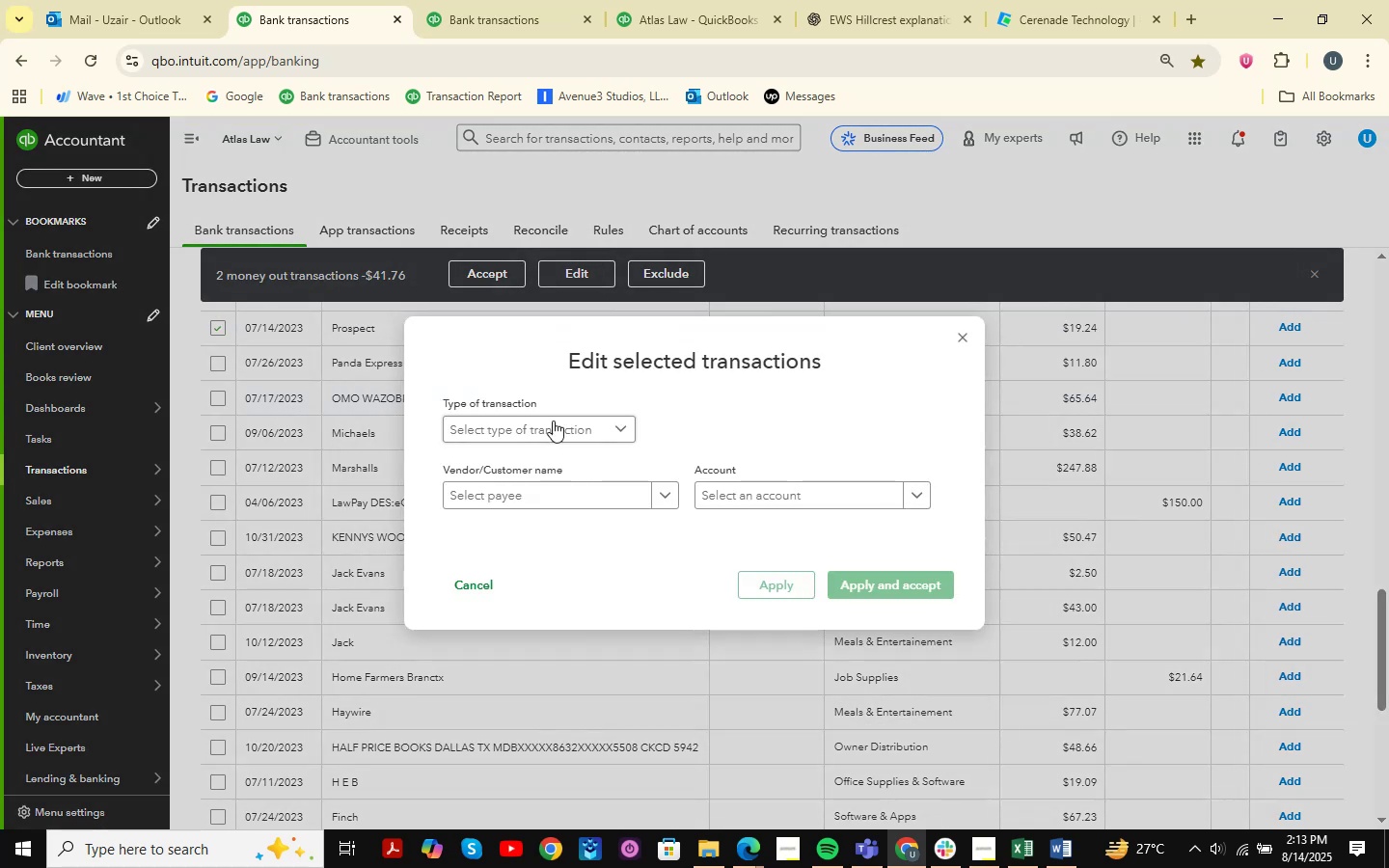 
left_click([554, 424])
 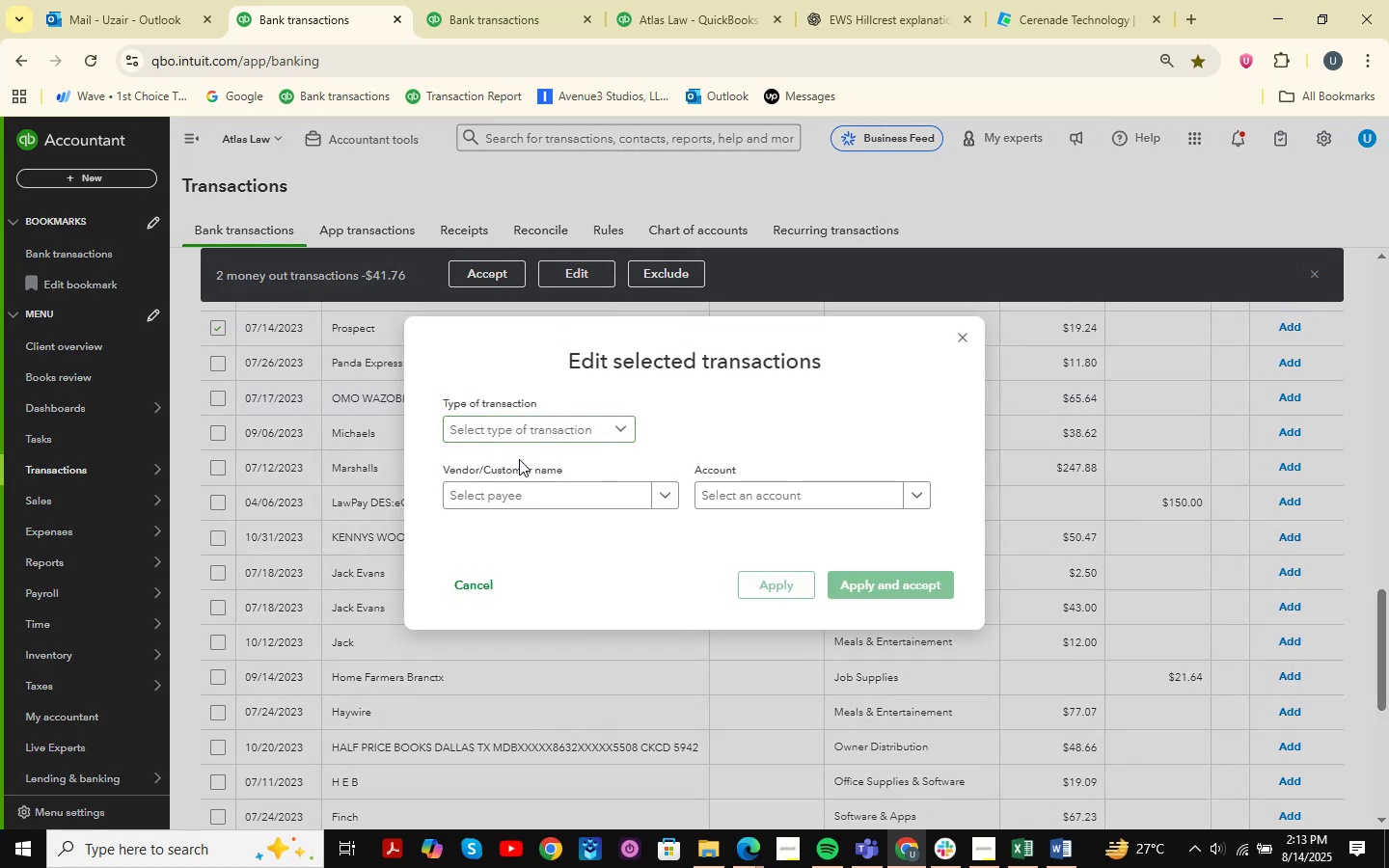 
triple_click([536, 428])
 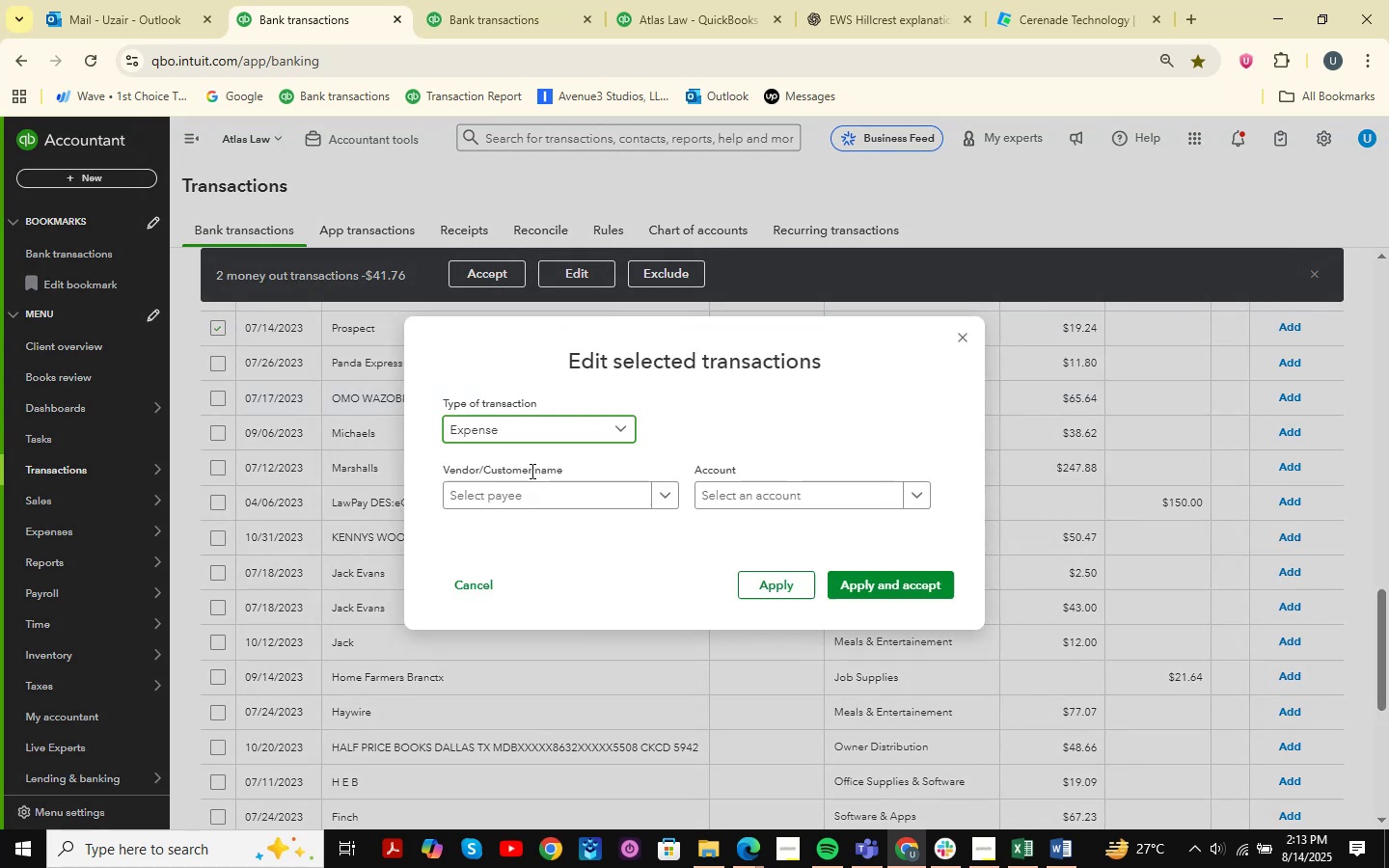 
triple_click([510, 489])
 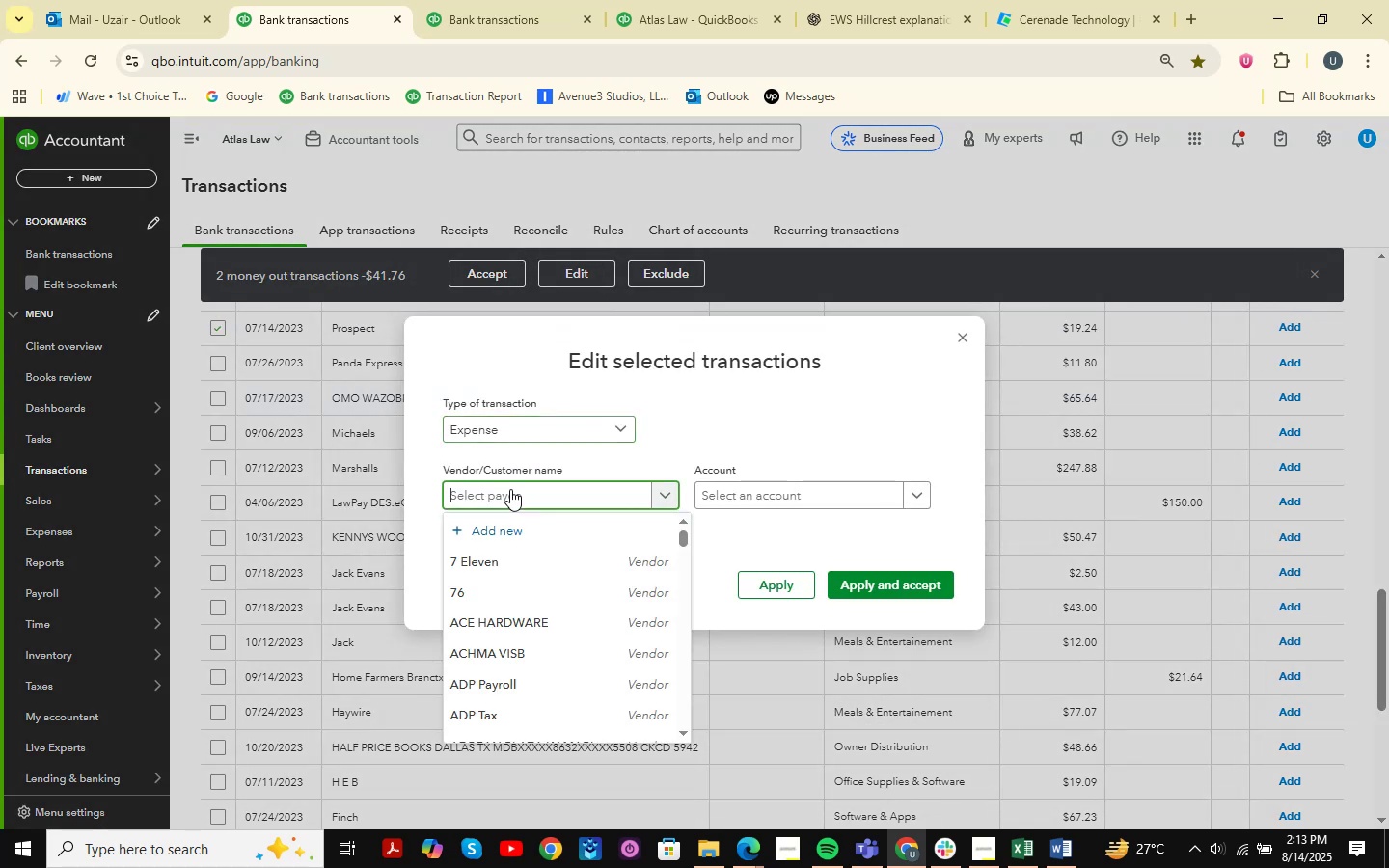 
type(Prospect)
 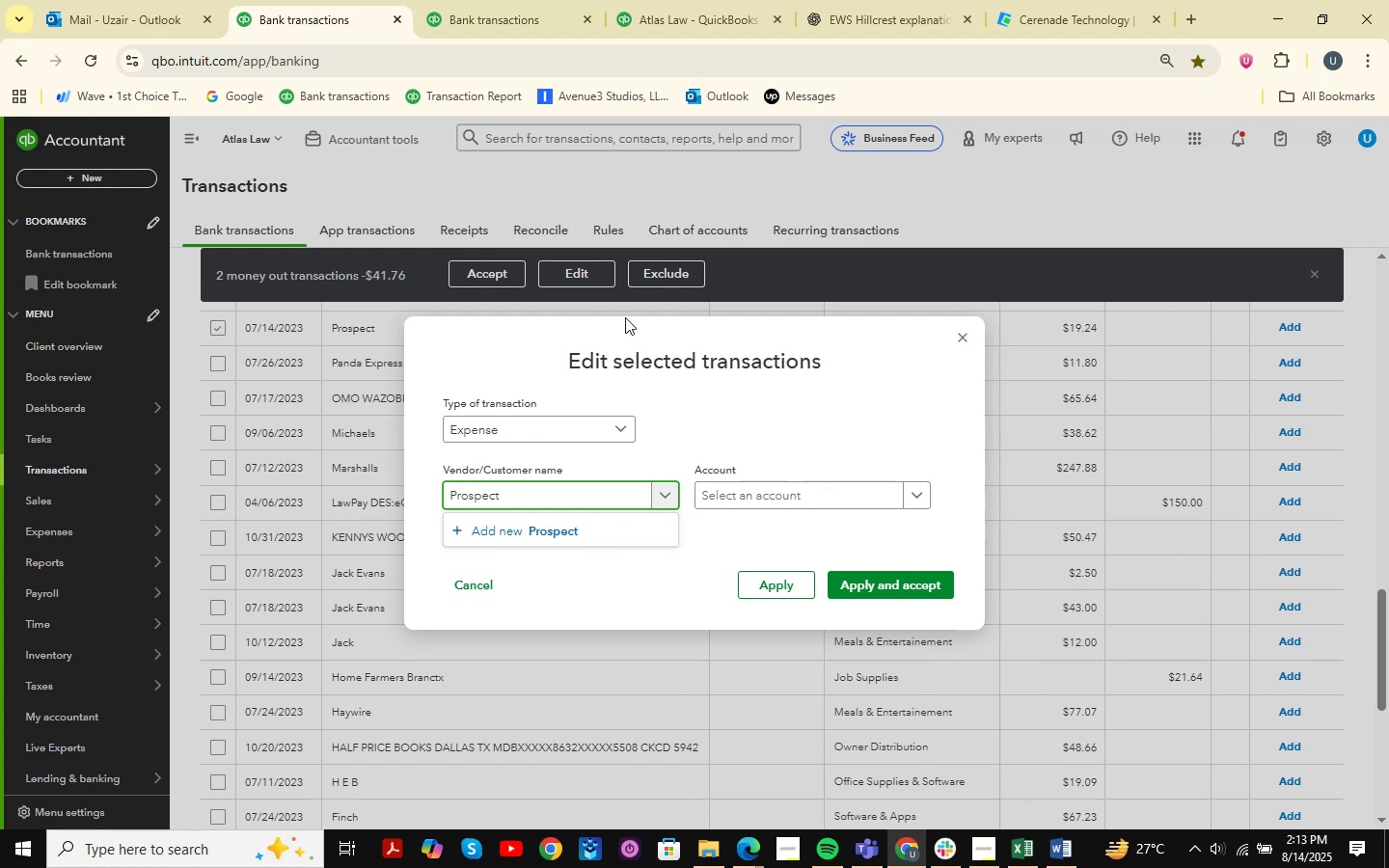 
left_click([556, 525])
 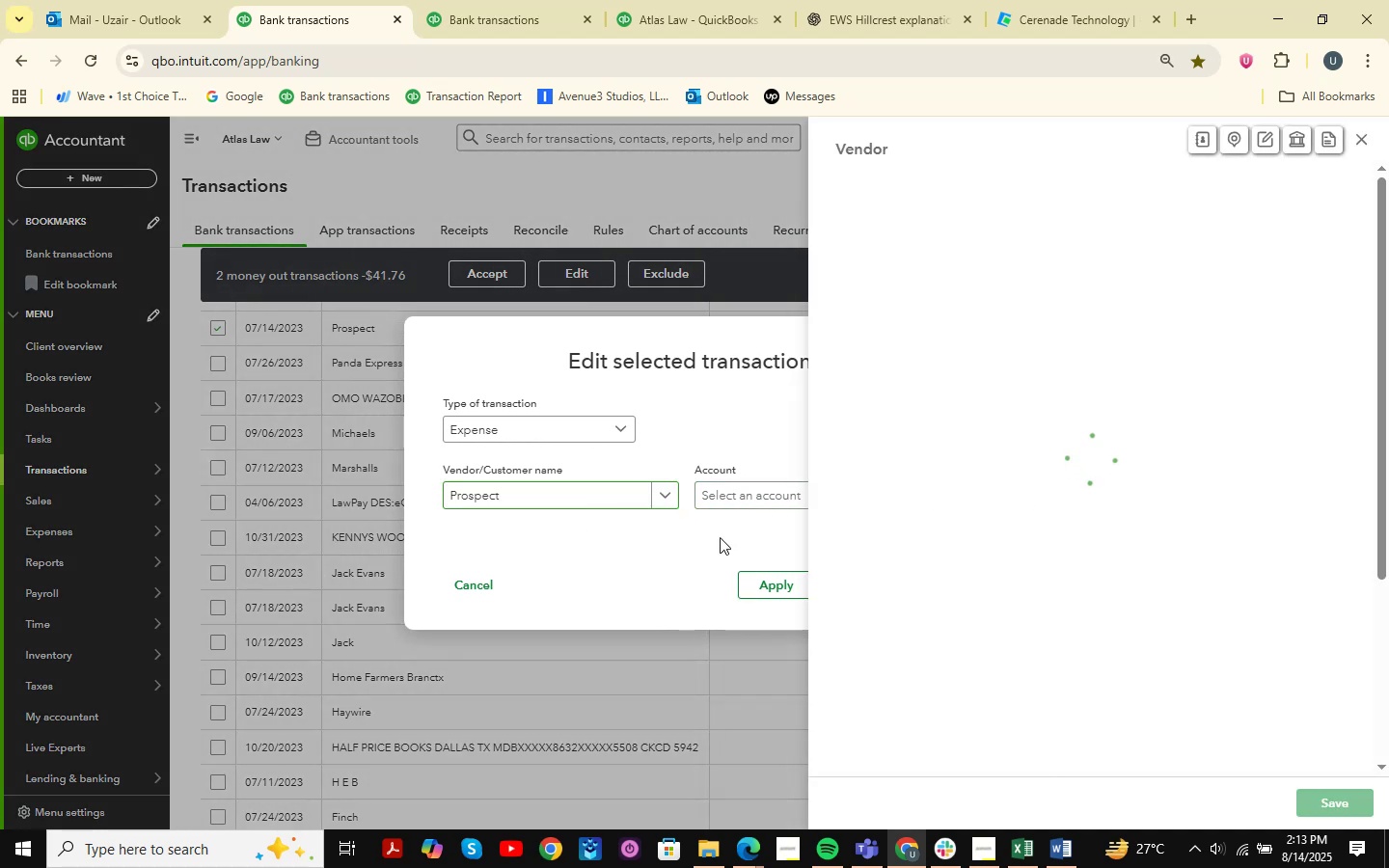 
left_click([1361, 800])
 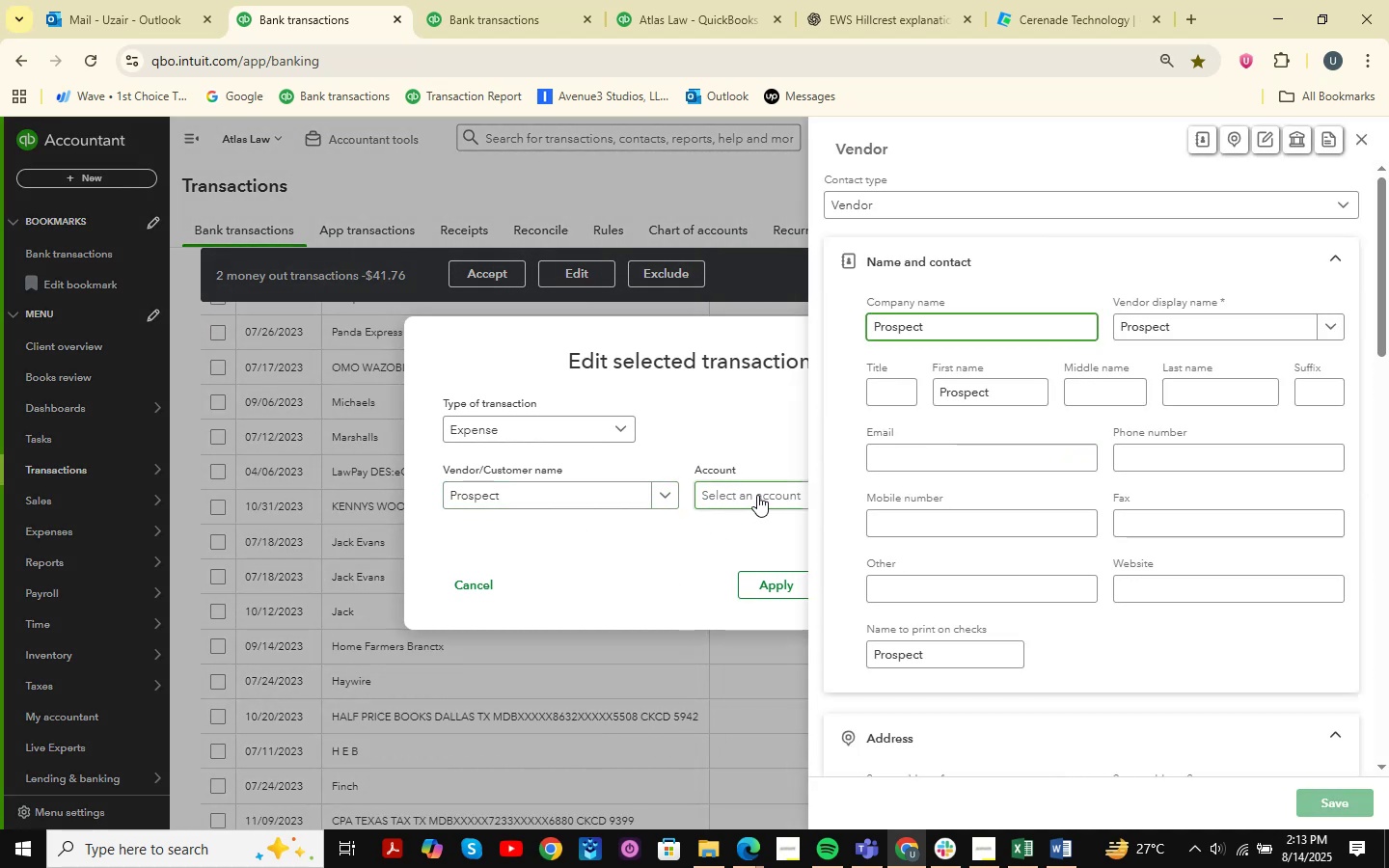 
left_click([757, 495])
 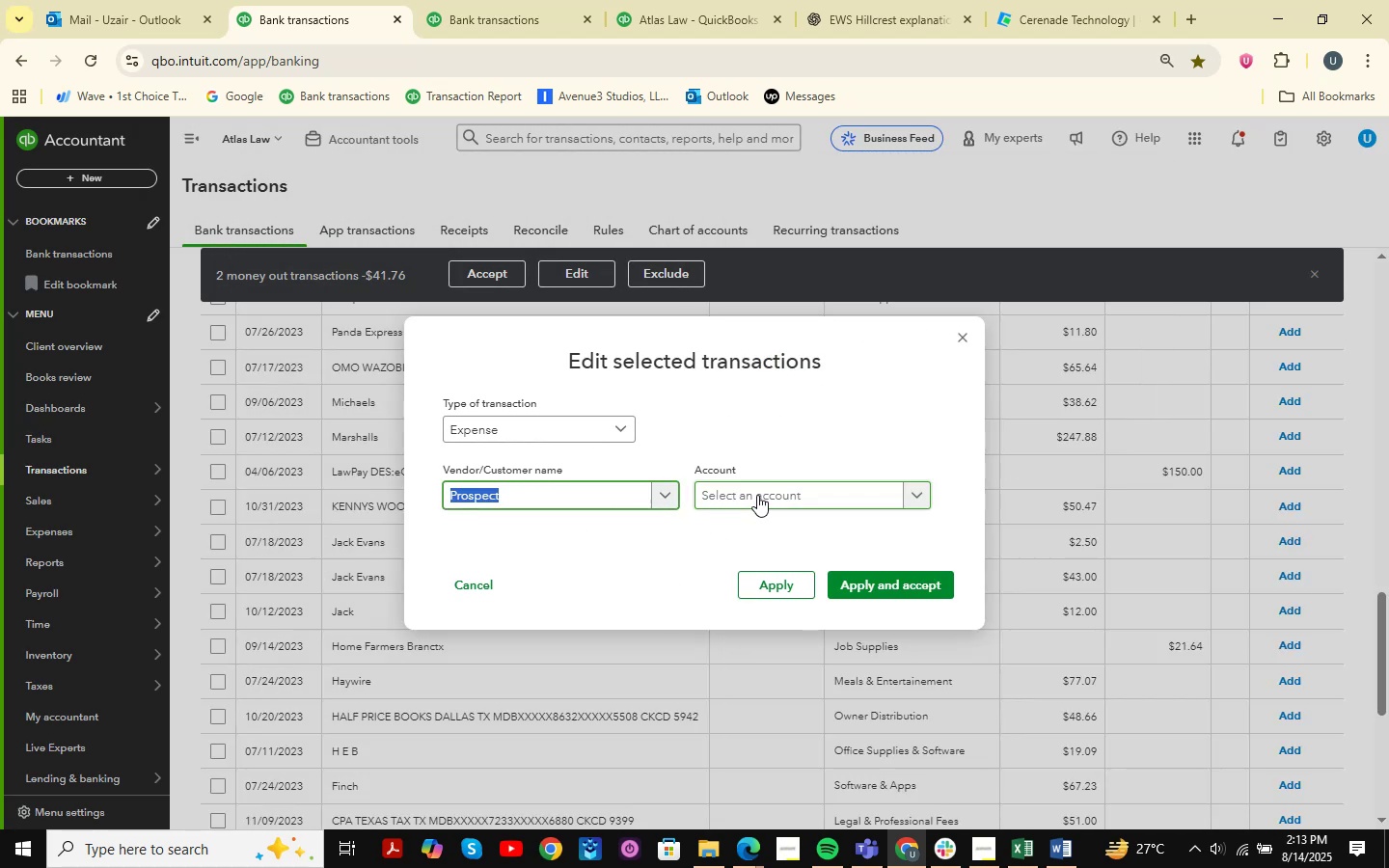 
type(m)
key(Backspace)
type(pro)
 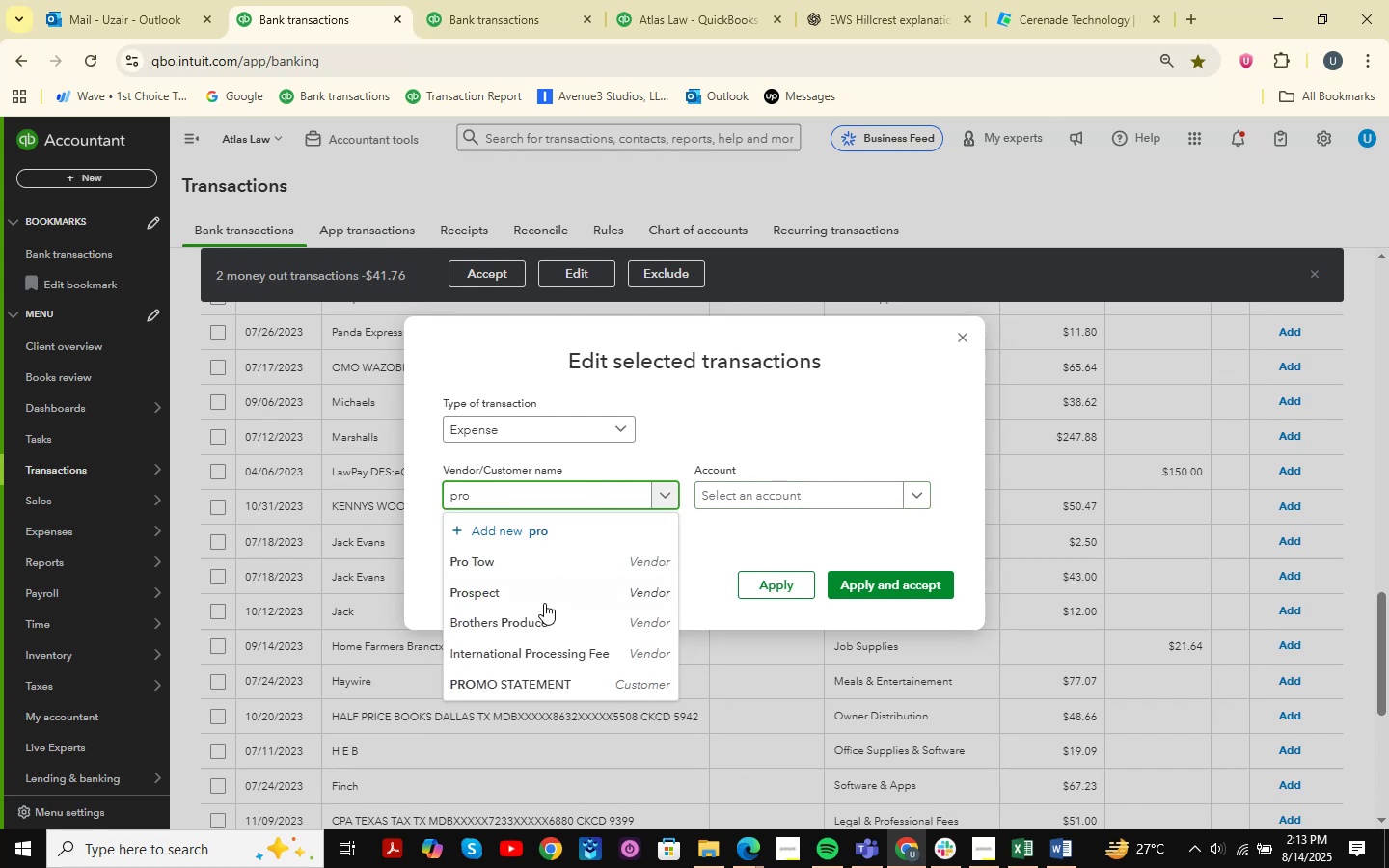 
left_click([538, 598])
 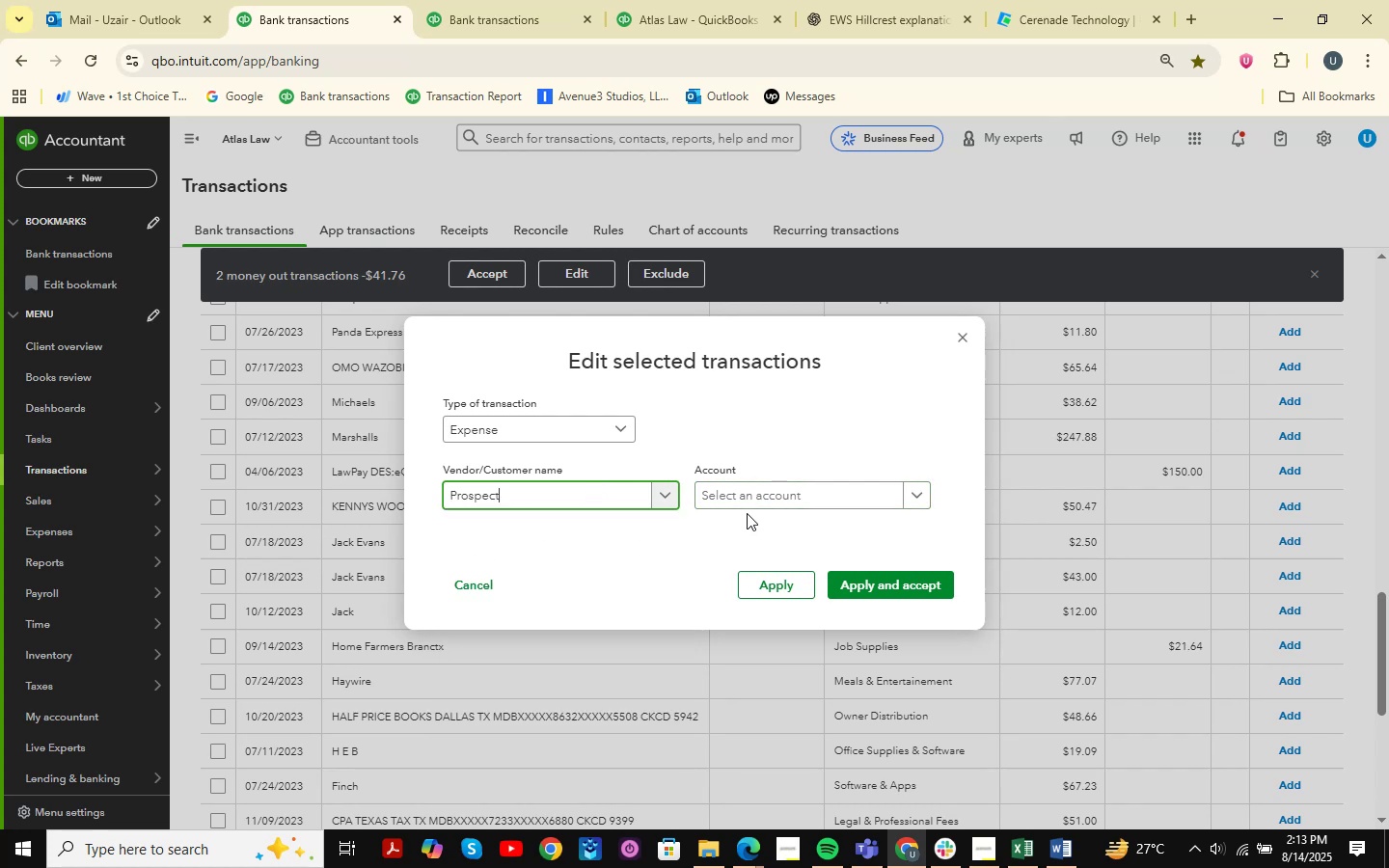 
left_click([769, 495])
 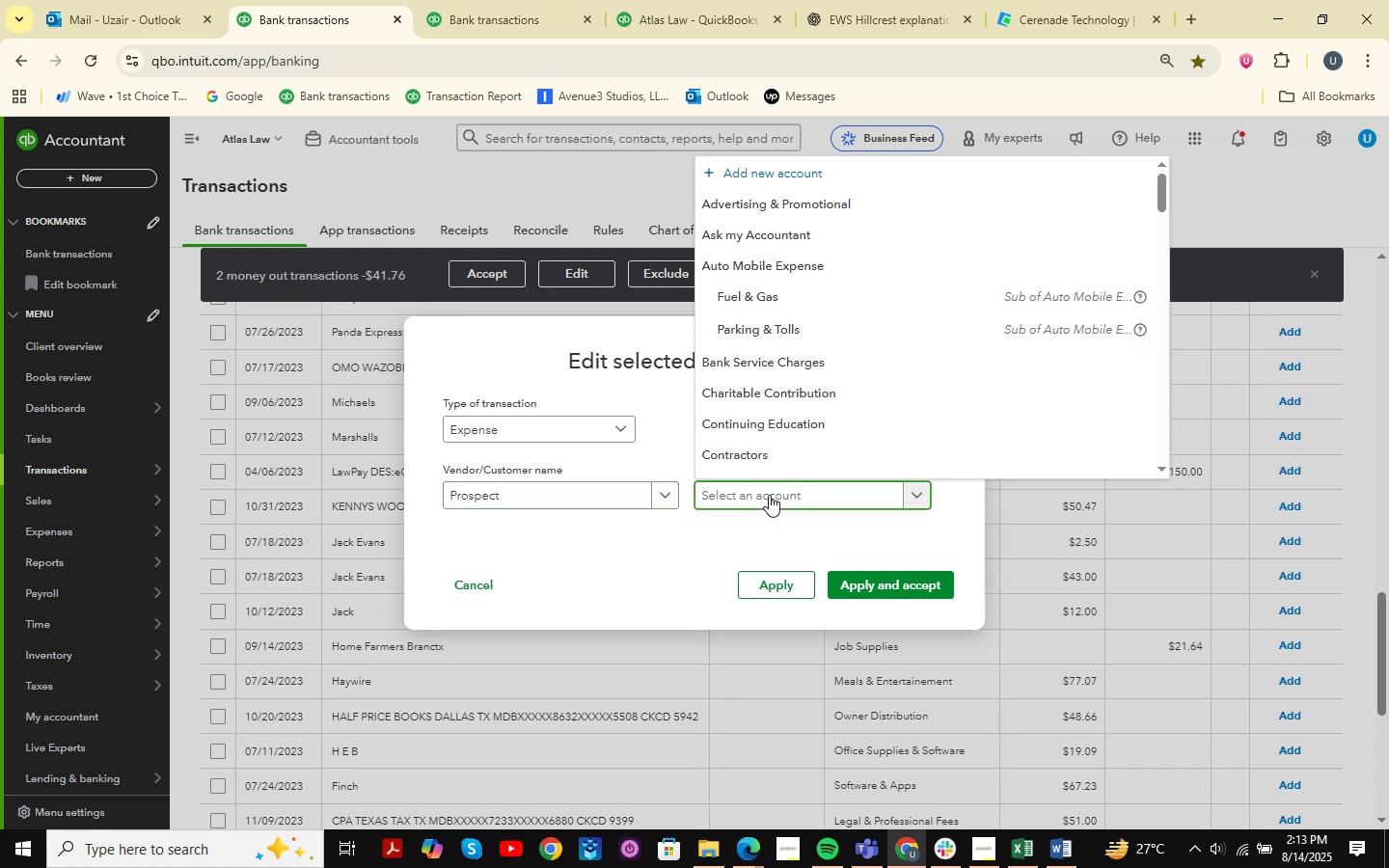 
type(meals )
 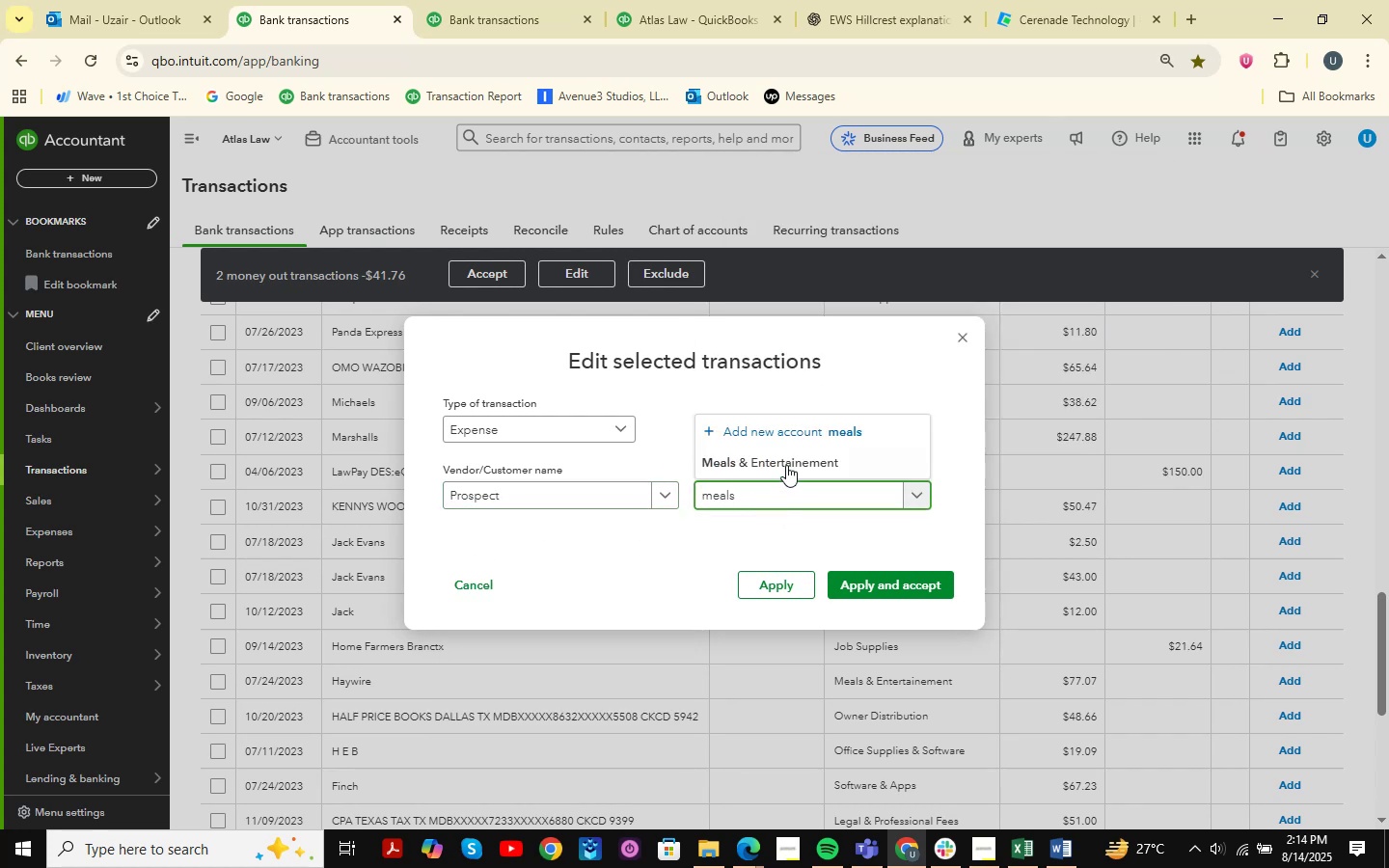 
left_click([786, 465])
 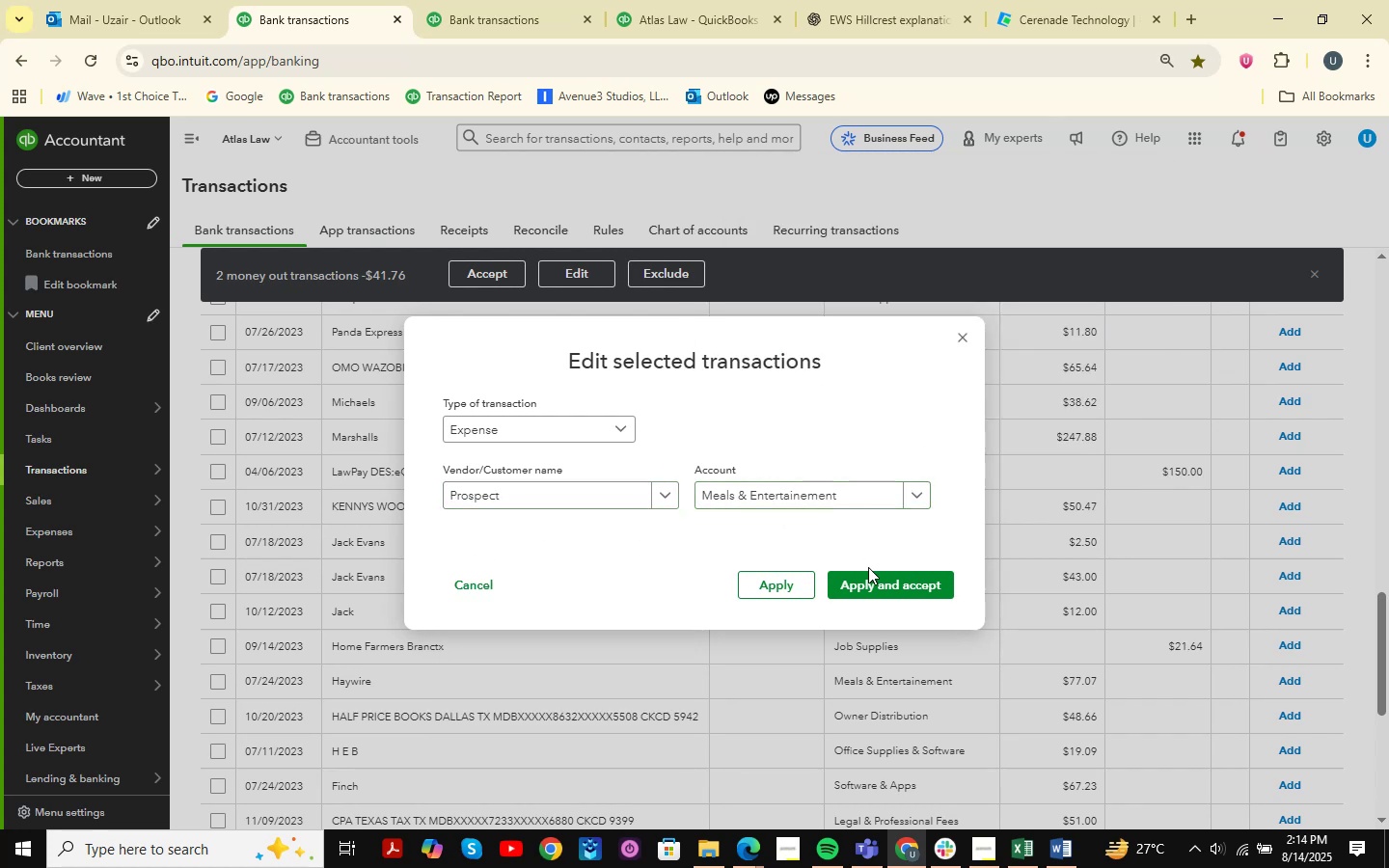 
left_click([884, 589])
 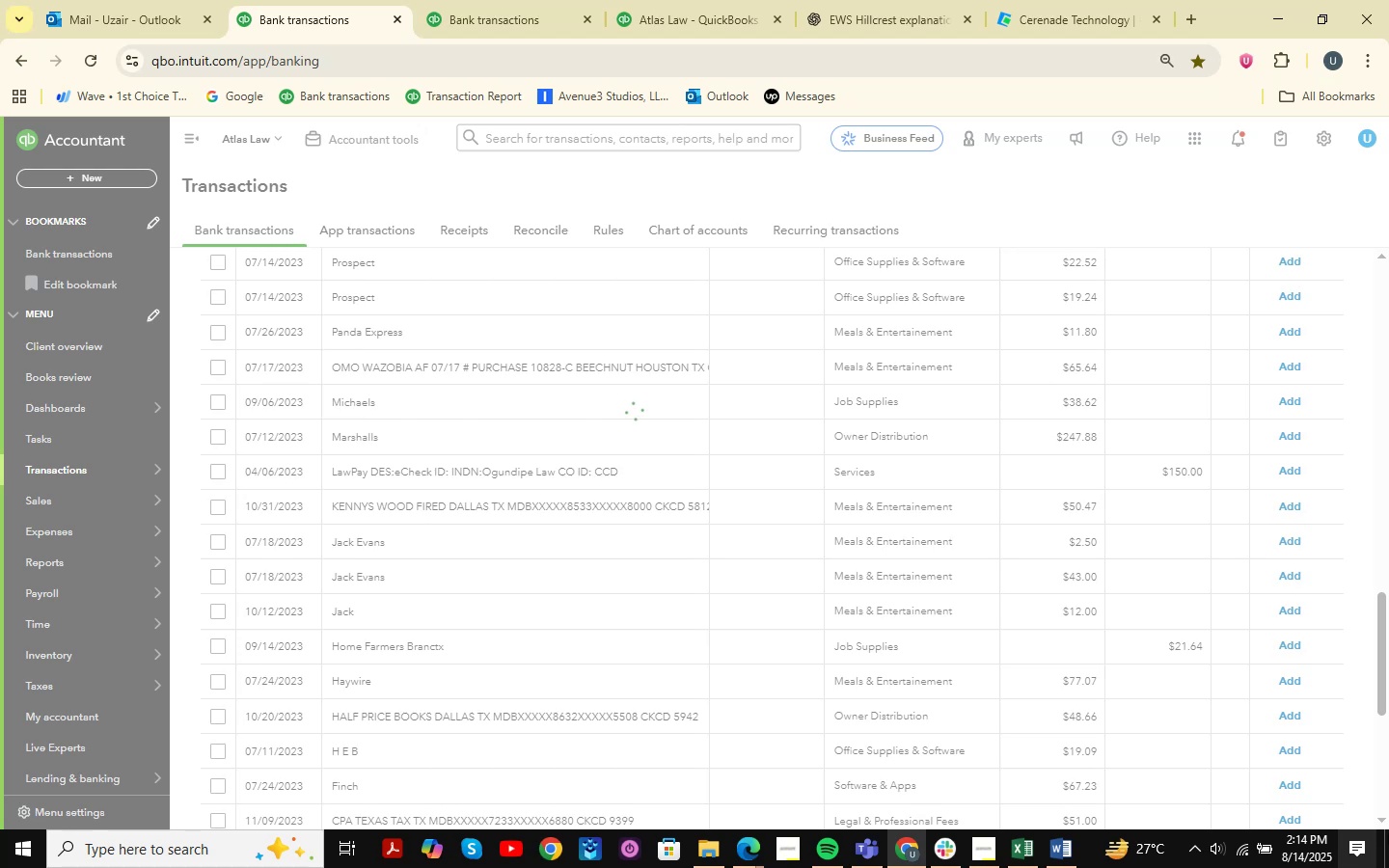 
mouse_move([1328, 867])
 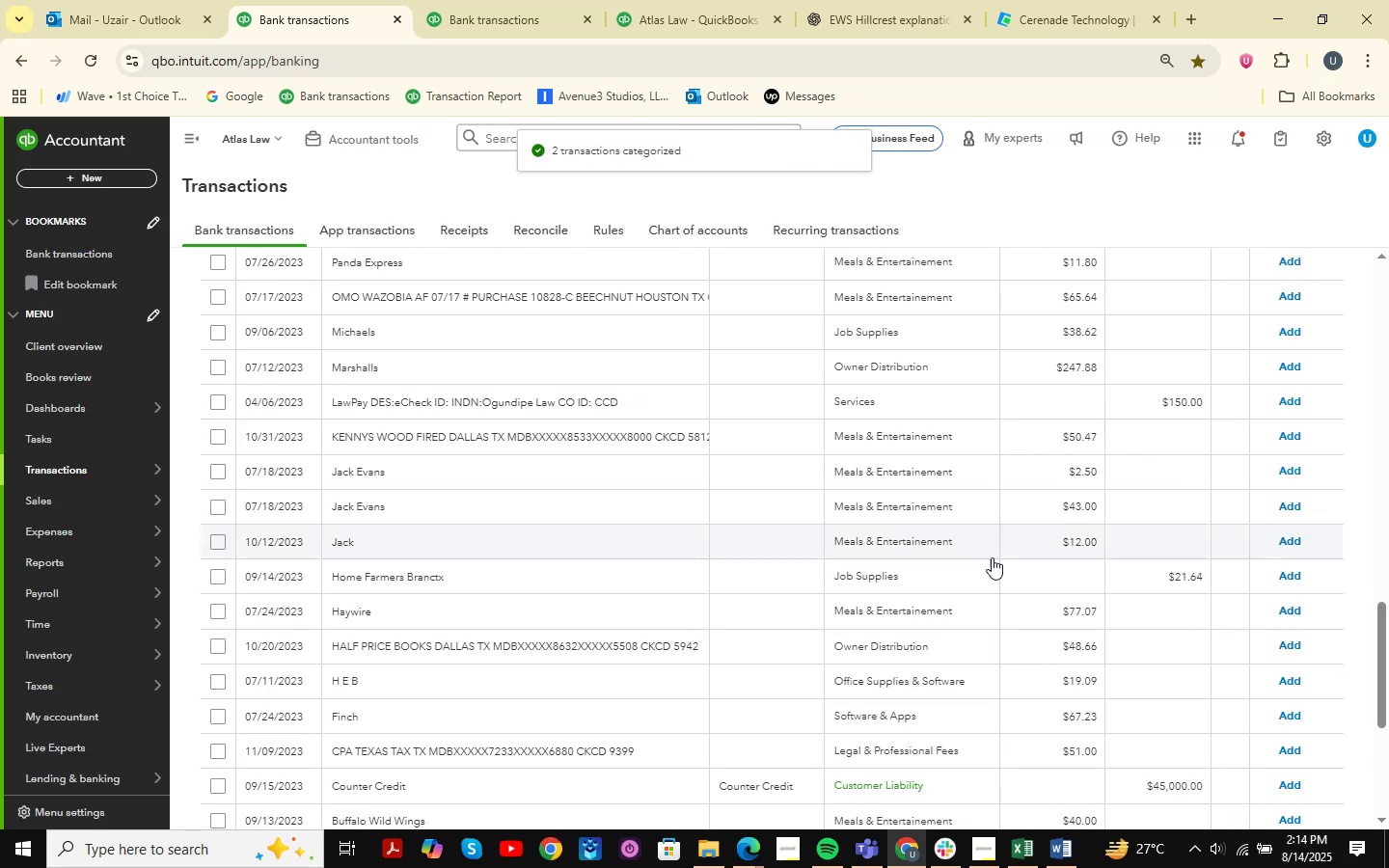 
scroll: coordinate [921, 508], scroll_direction: up, amount: 18.0
 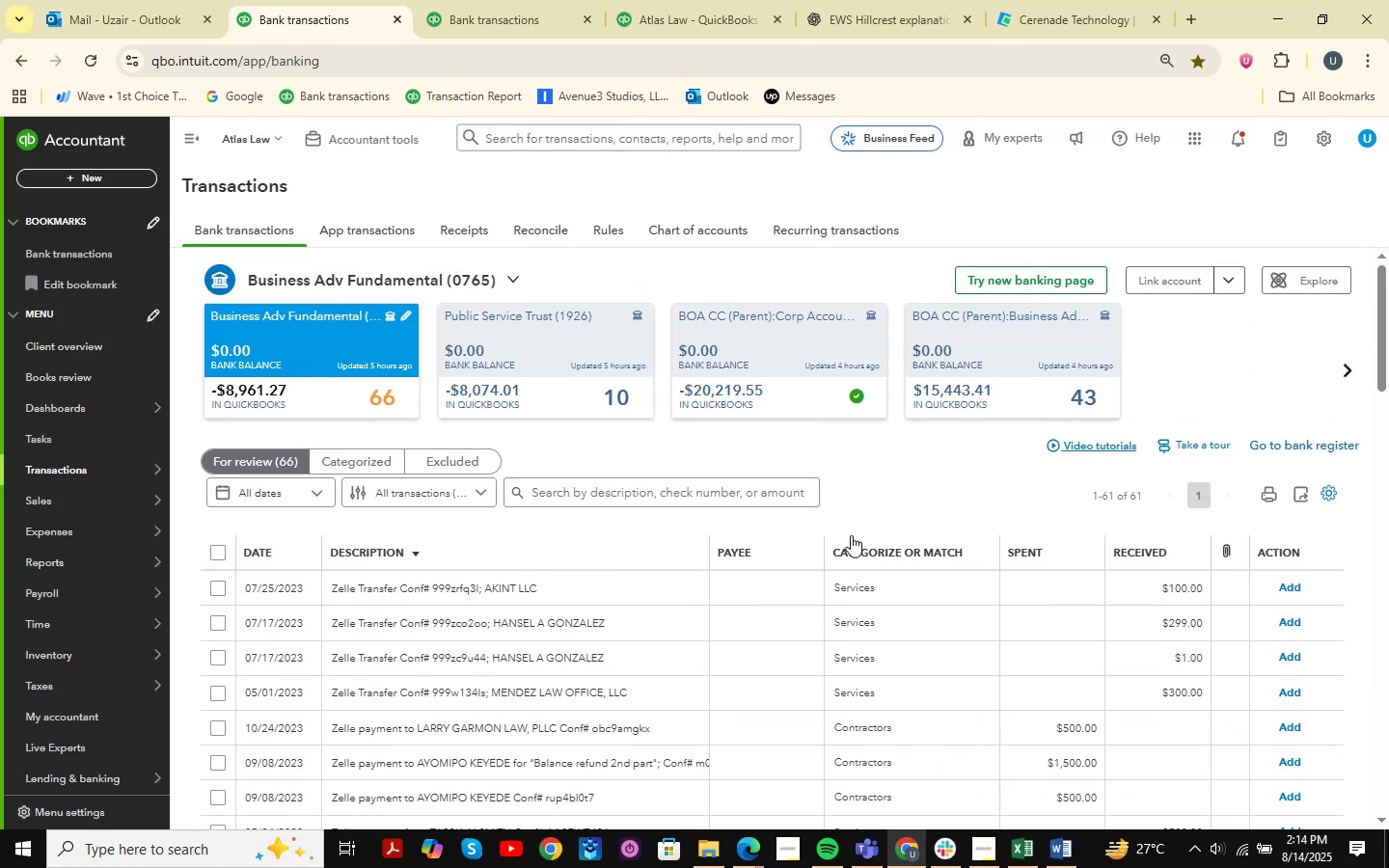 
scroll: coordinate [723, 526], scroll_direction: down, amount: 15.0
 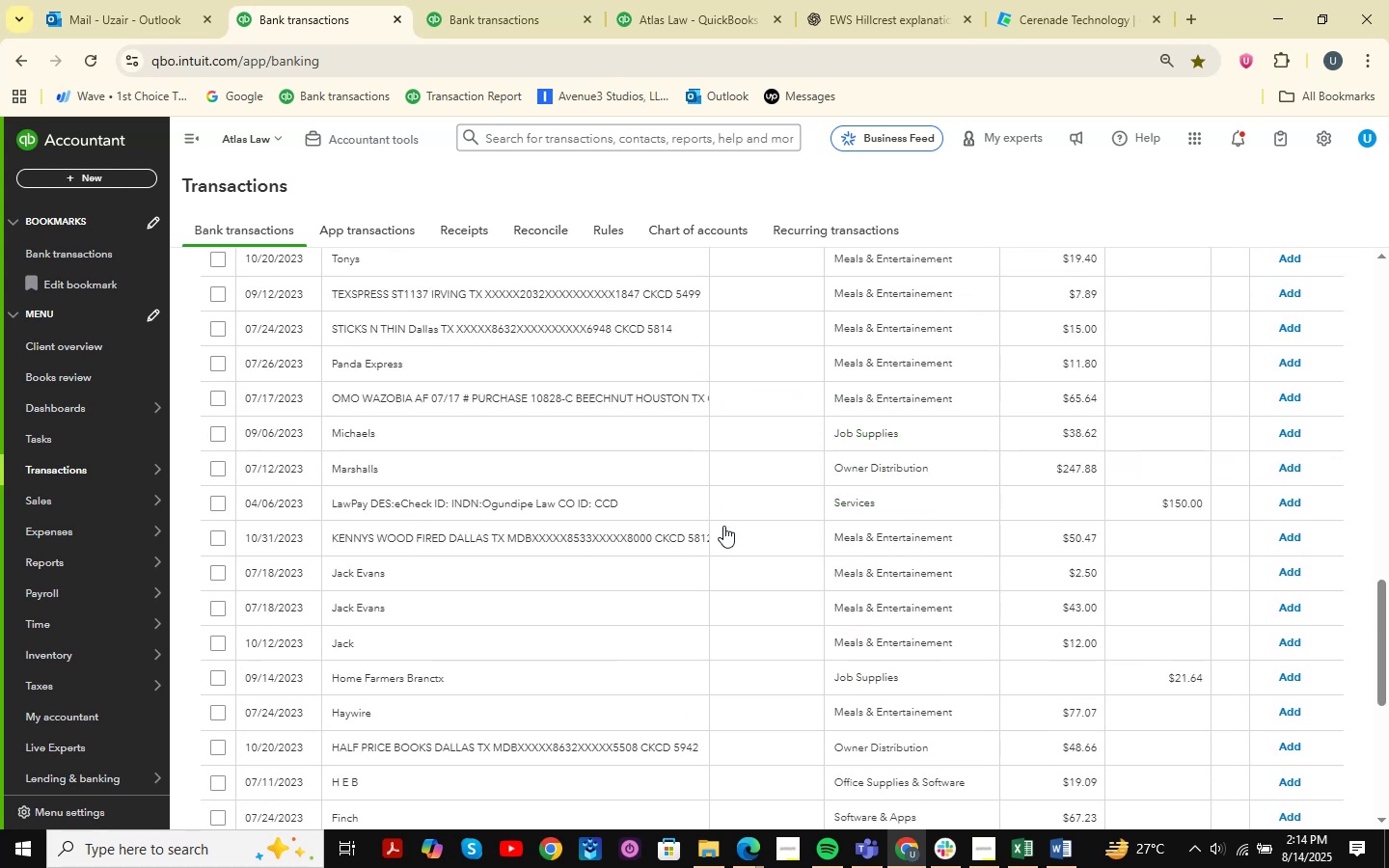 
scroll: coordinate [723, 526], scroll_direction: up, amount: 14.0
 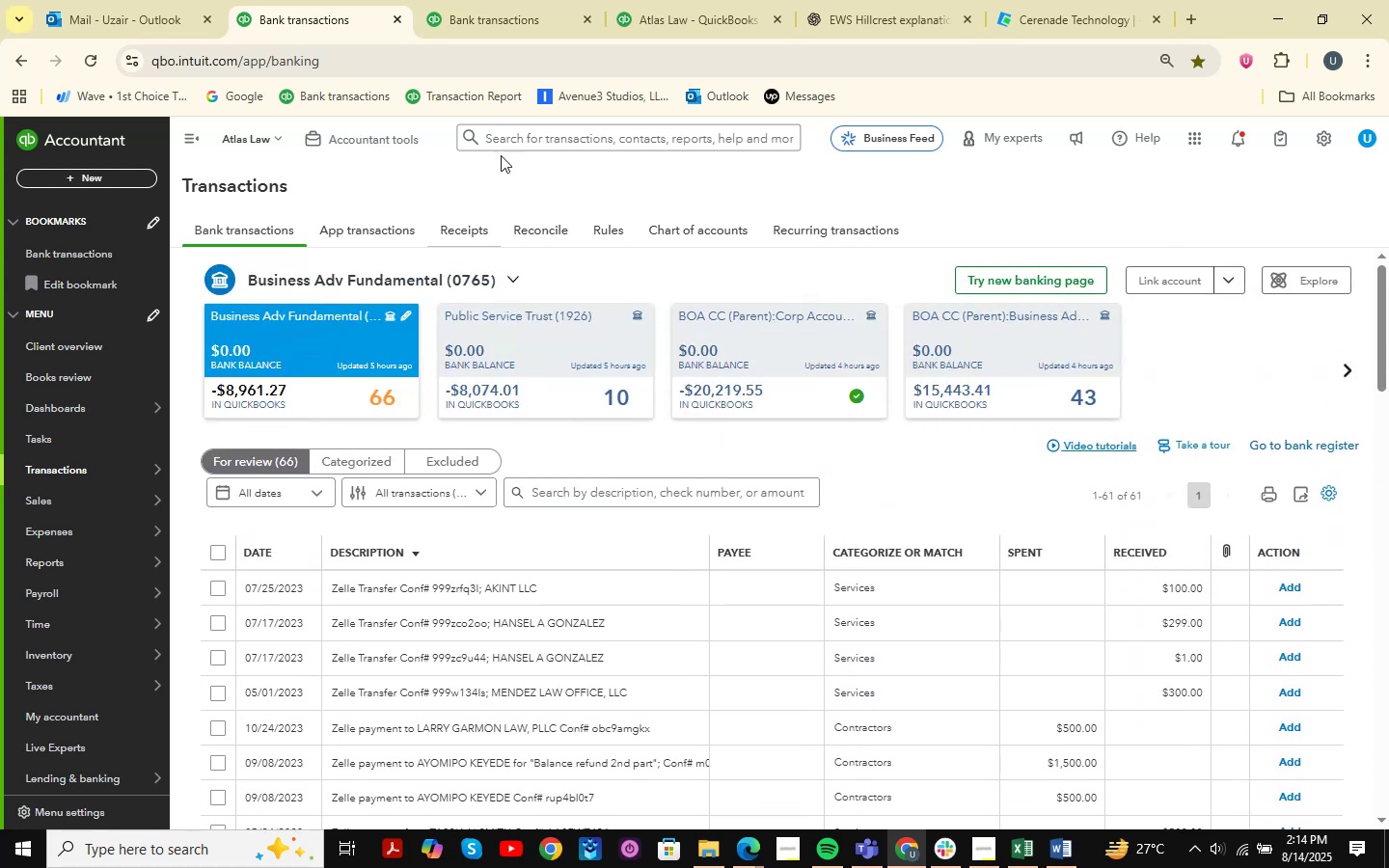 
left_click([511, 8])
 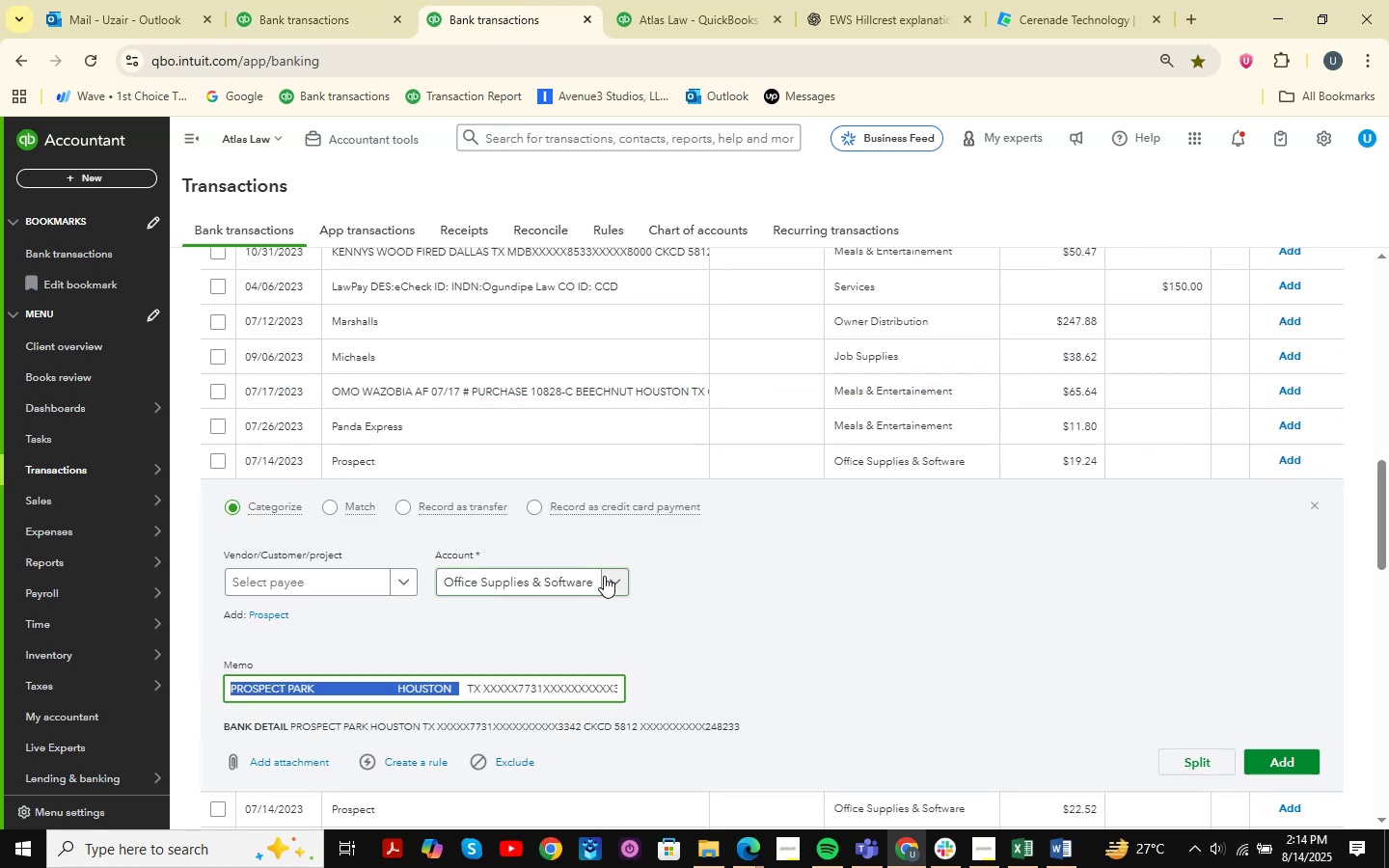 
scroll: coordinate [562, 446], scroll_direction: up, amount: 19.0
 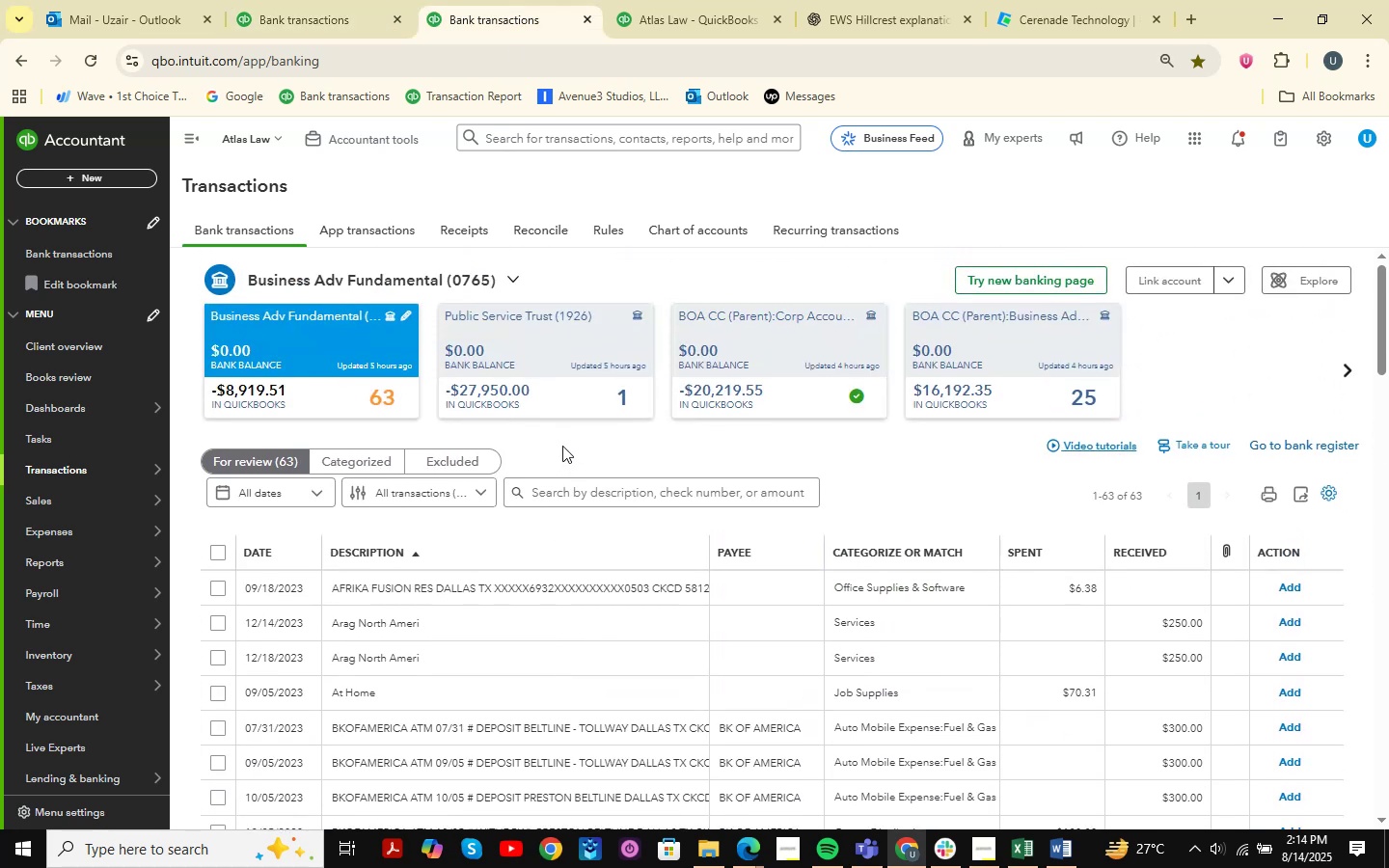 
left_click([567, 375])
 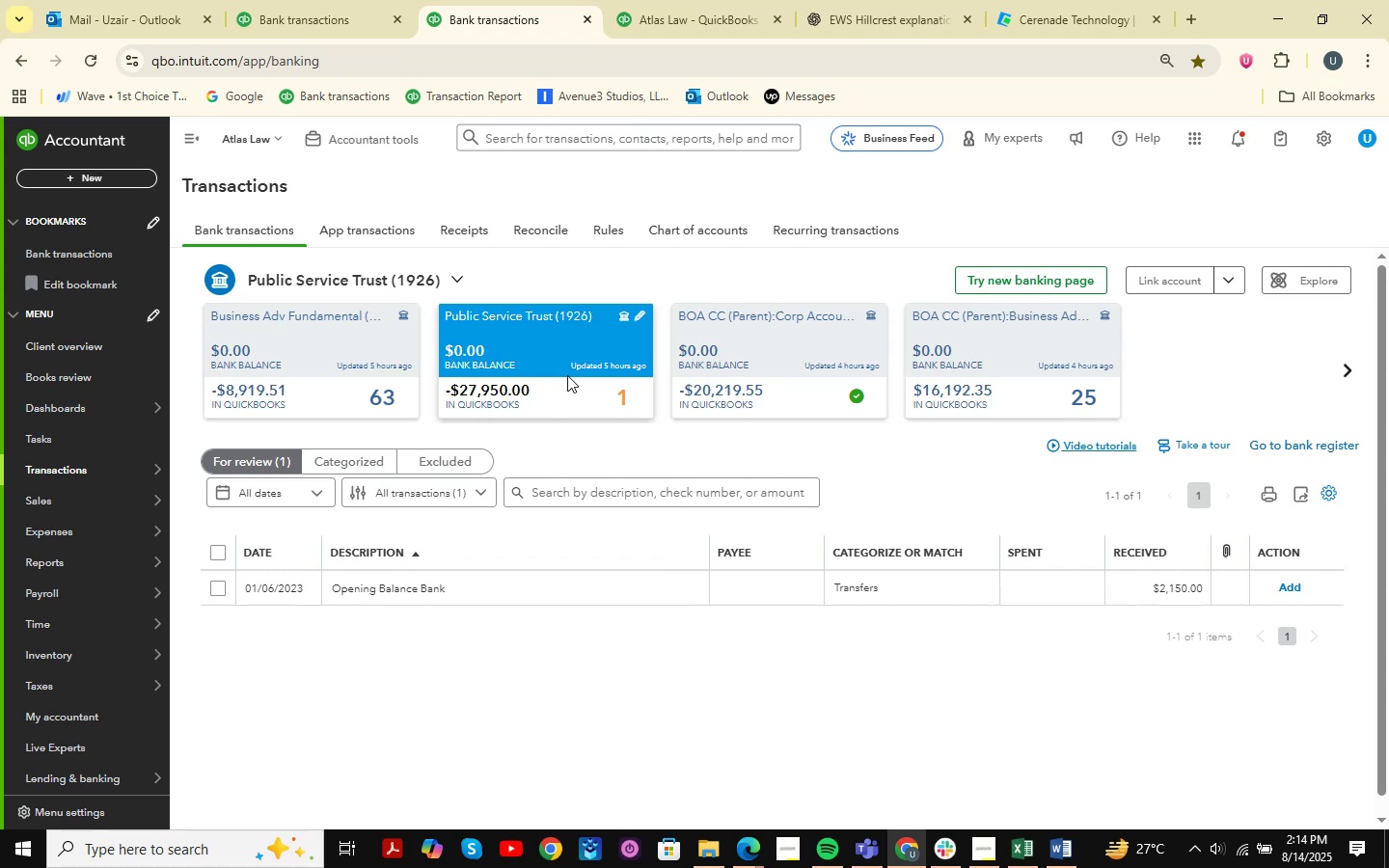 
wait(5.95)
 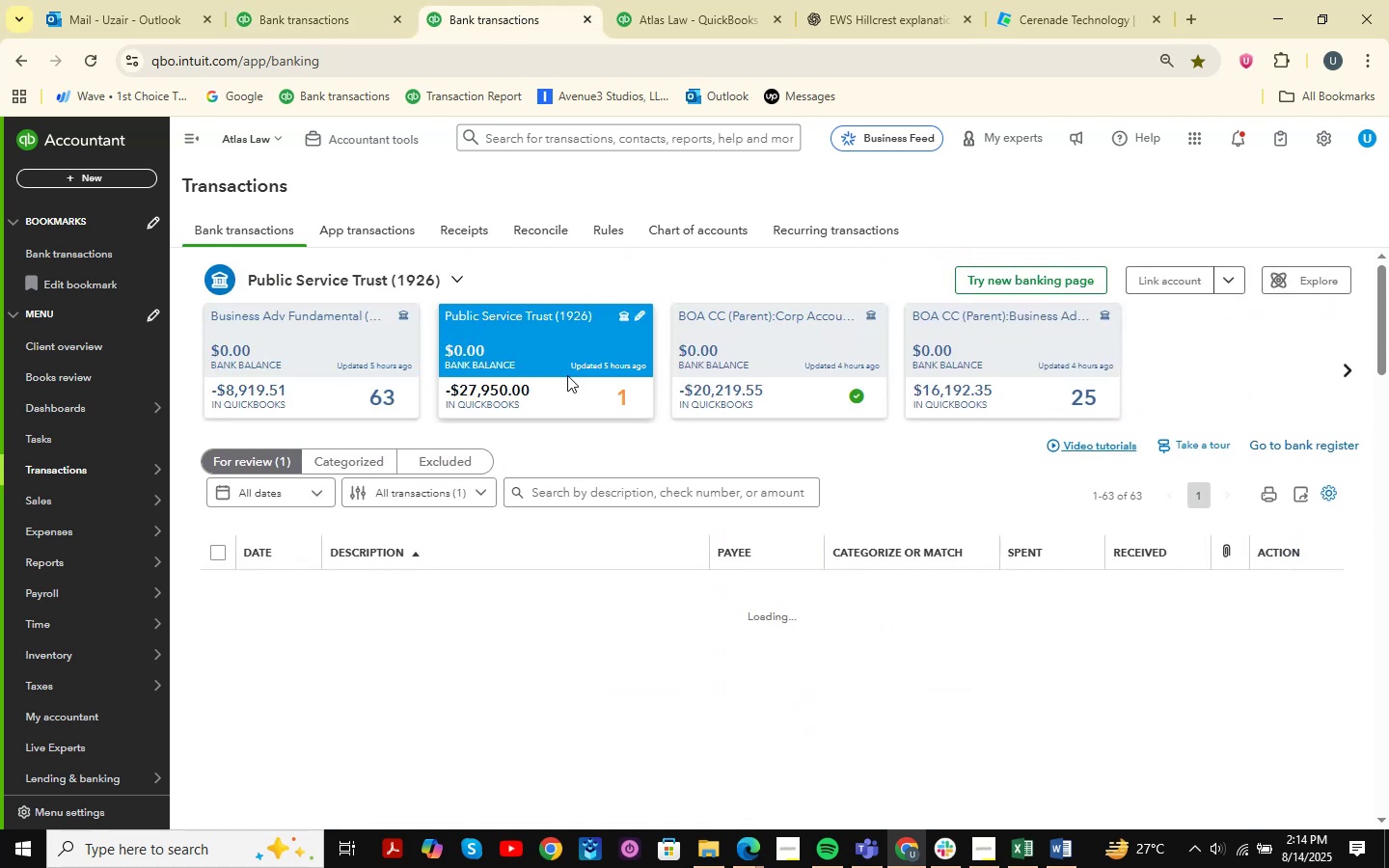 
left_click([1060, 369])
 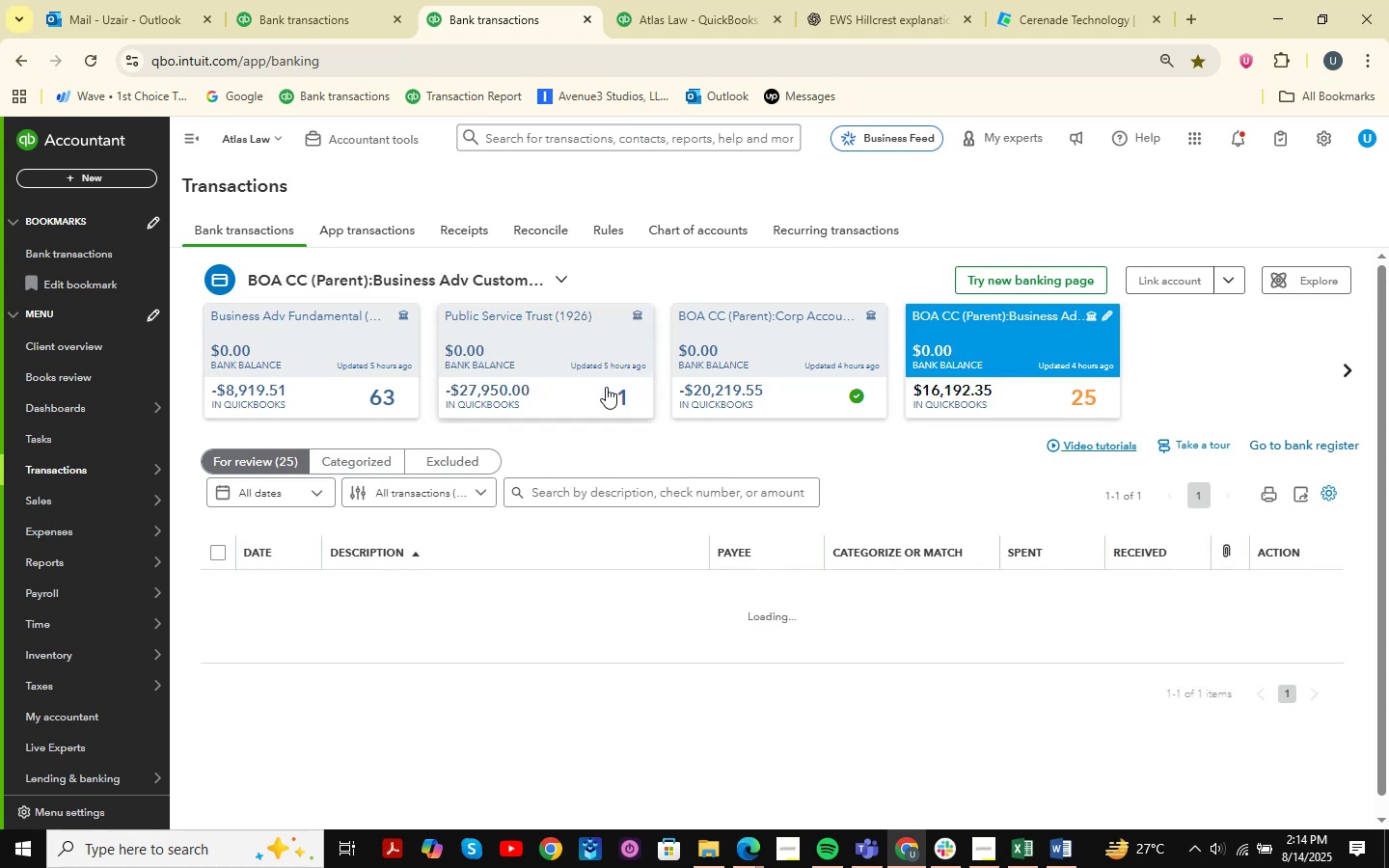 
scroll: coordinate [606, 387], scroll_direction: down, amount: 6.0
 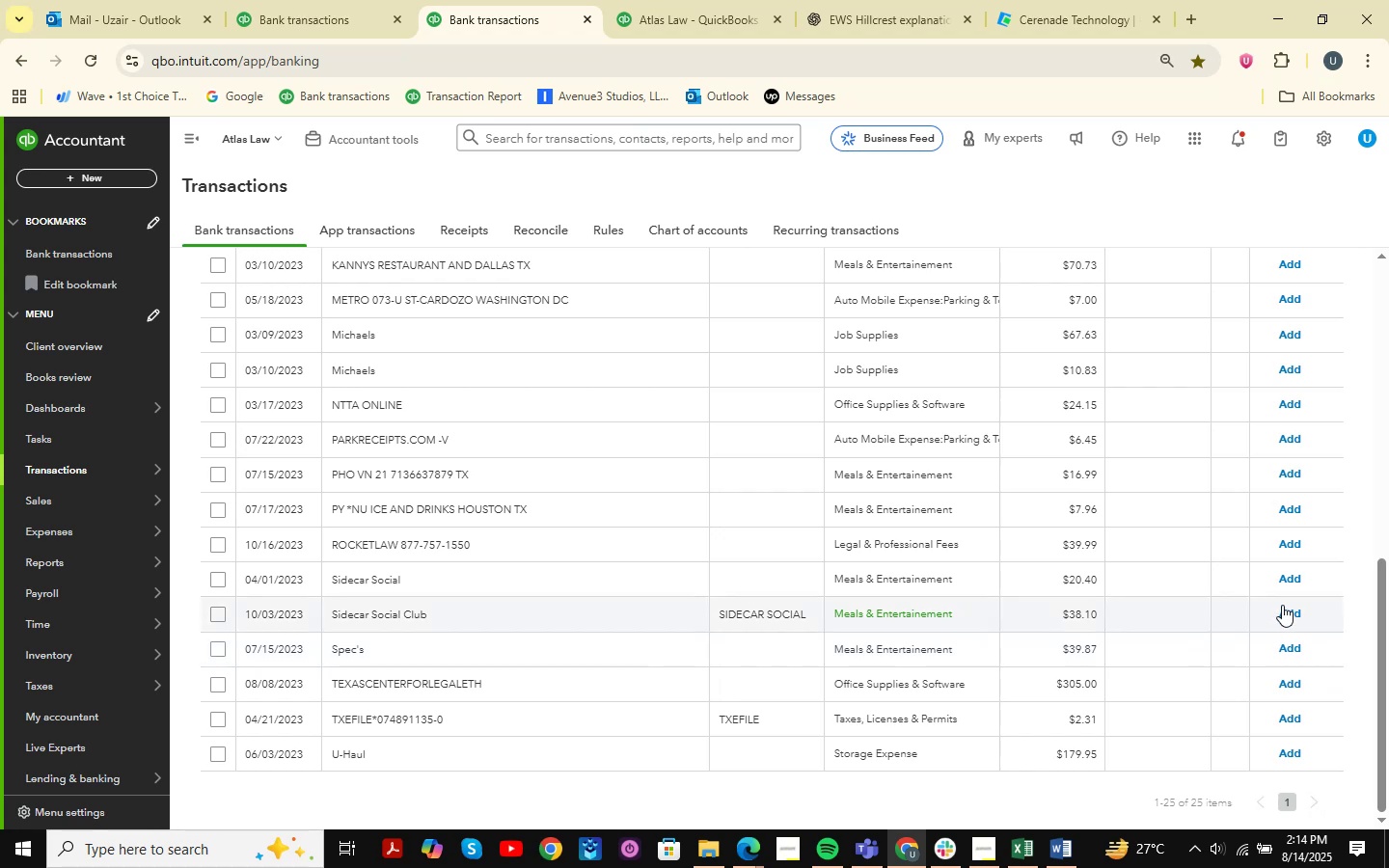 
wait(6.5)
 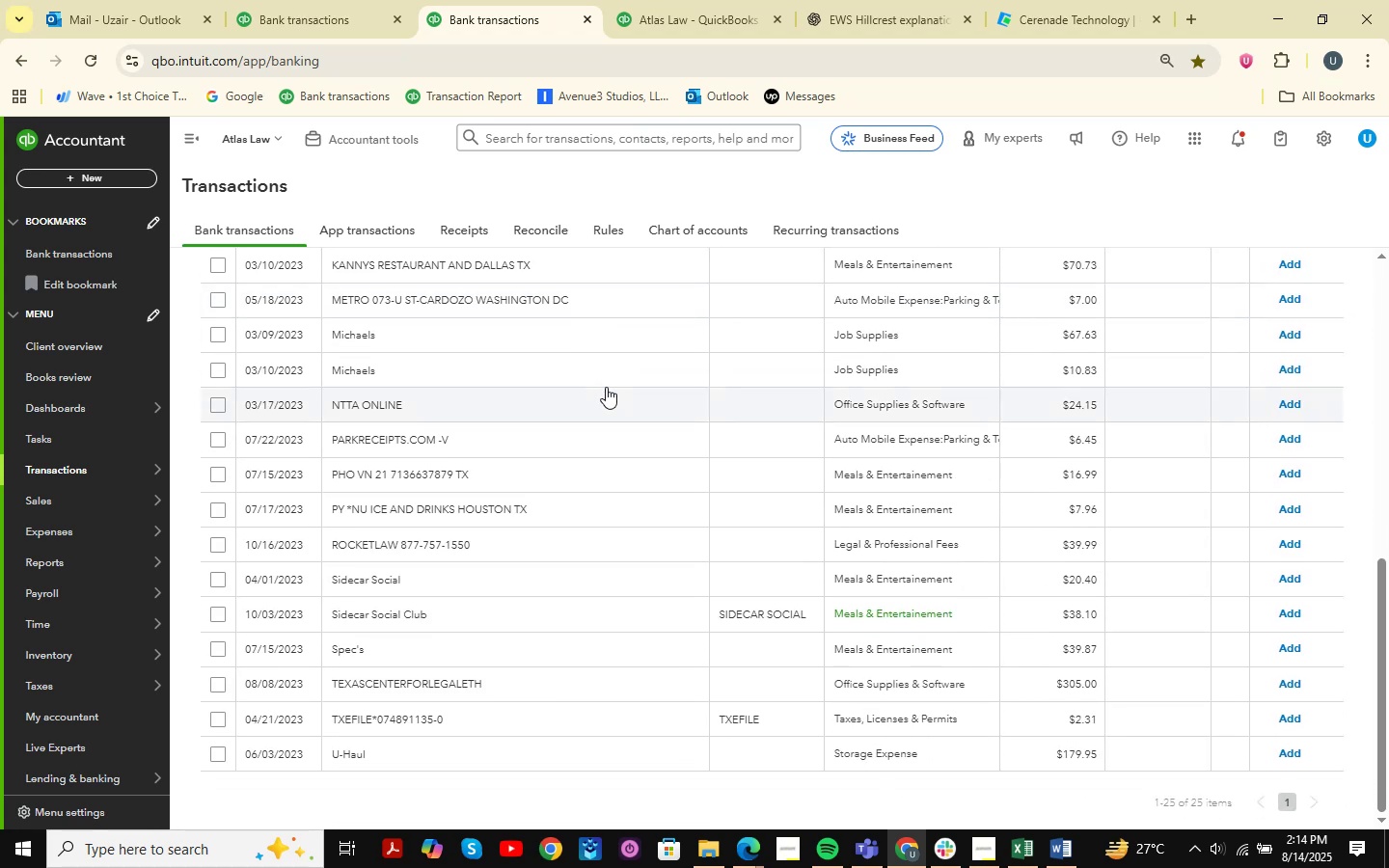 
left_click([531, 609])
 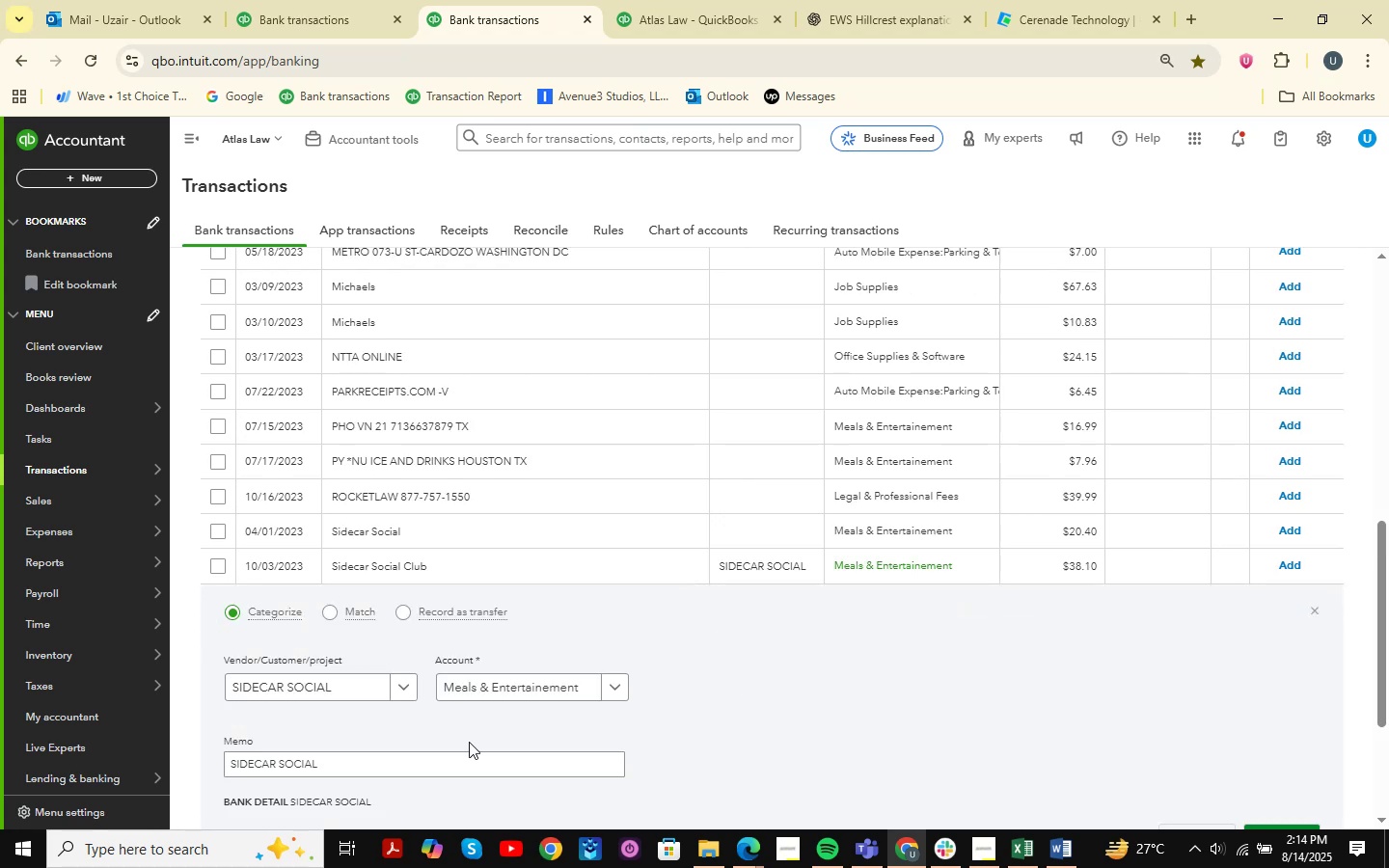 
key(Control+C)
 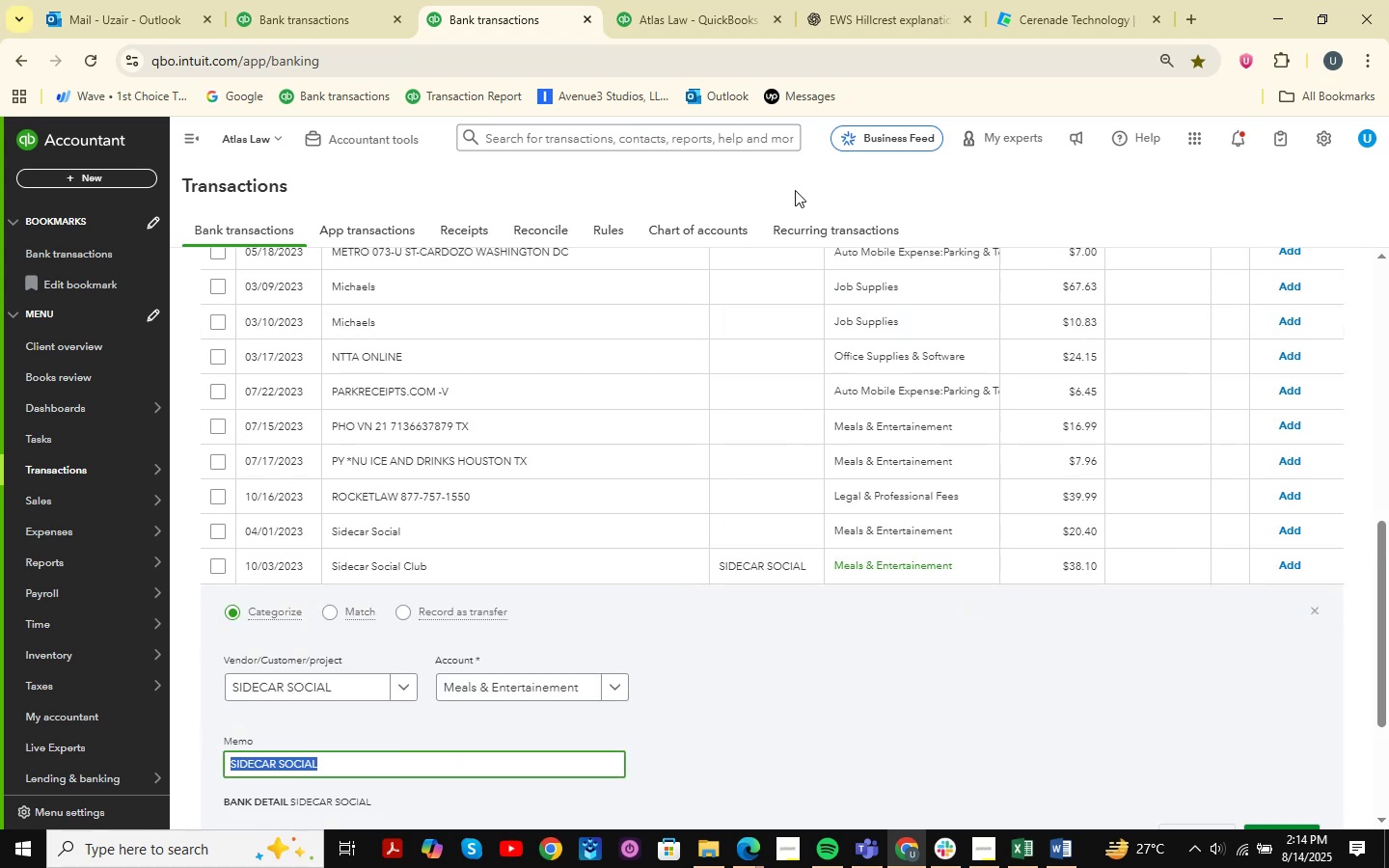 
left_click([860, 0])
 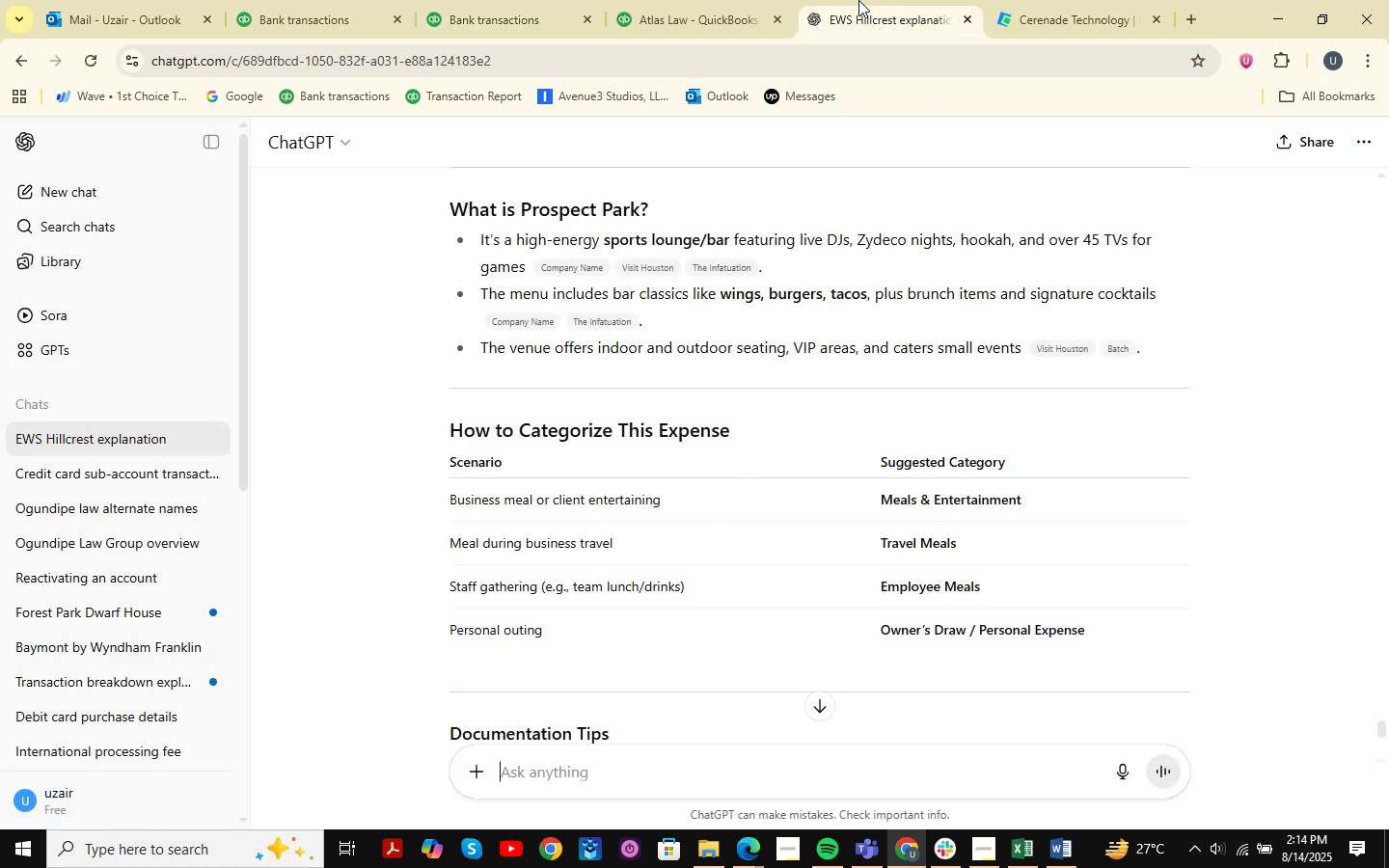 
key(Control+ControlLeft)
 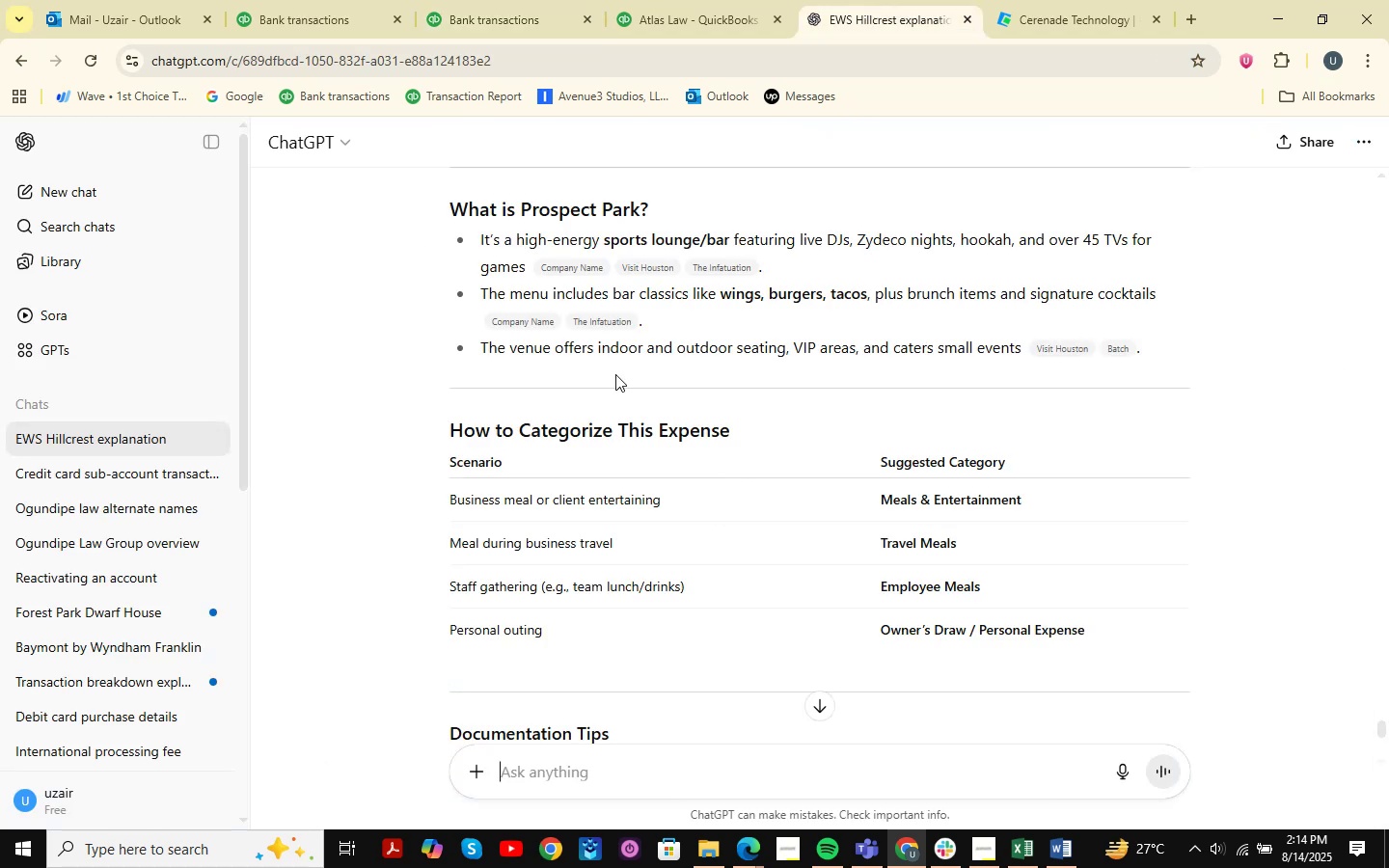 
key(Control+V)
 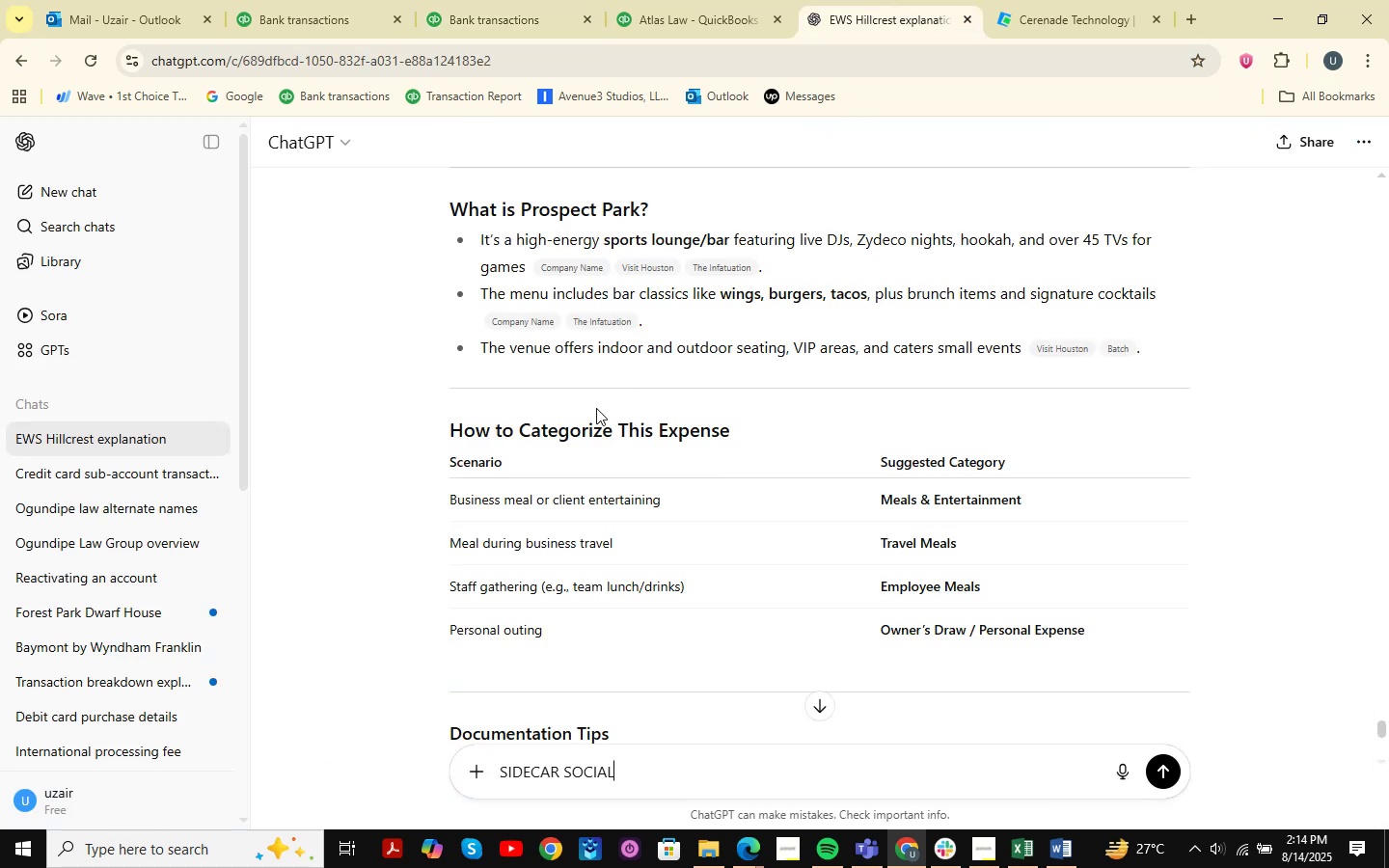 
key(Enter)
 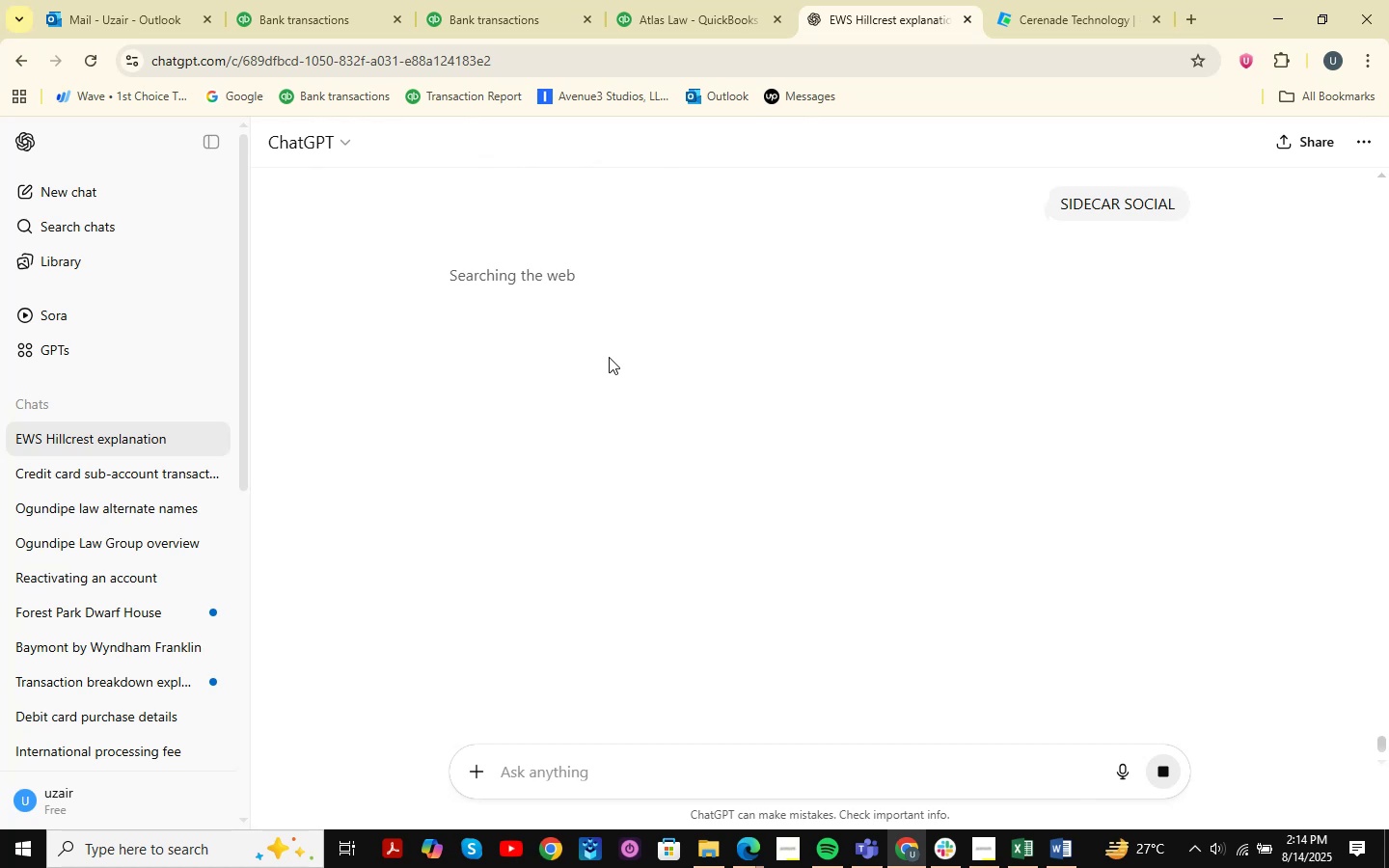 
mouse_move([666, 311])
 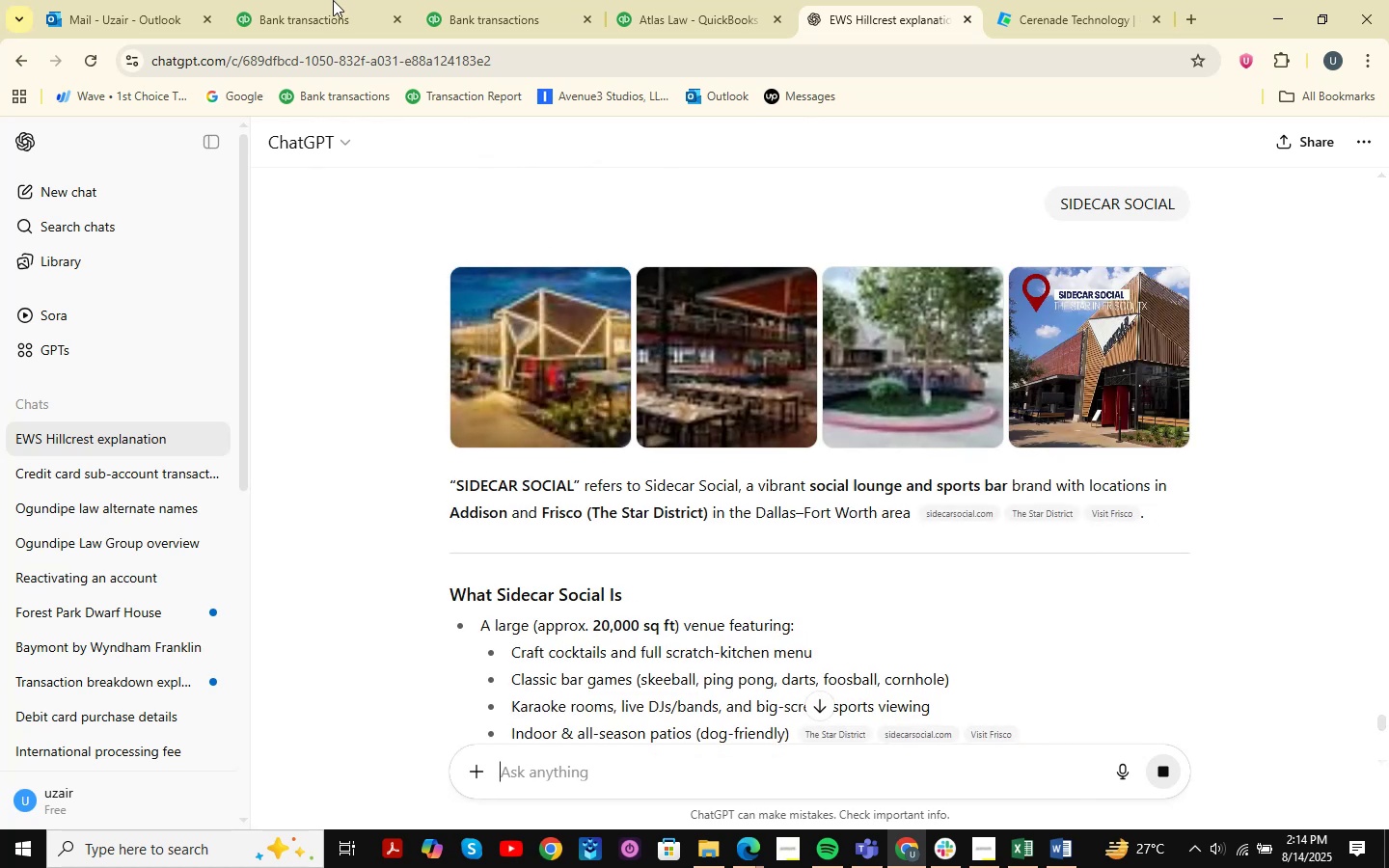 
left_click([325, 0])
 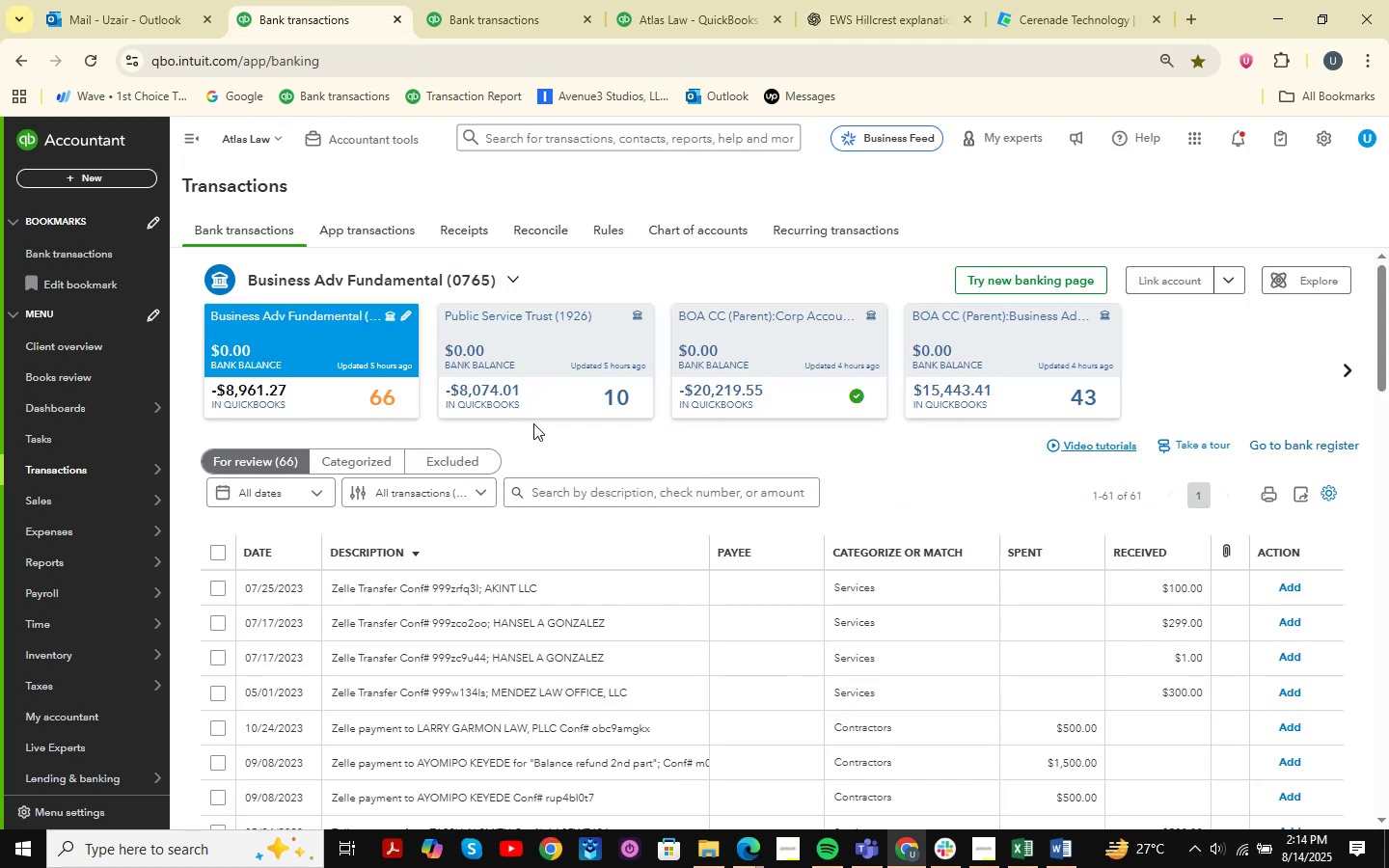 
left_click([531, 0])
 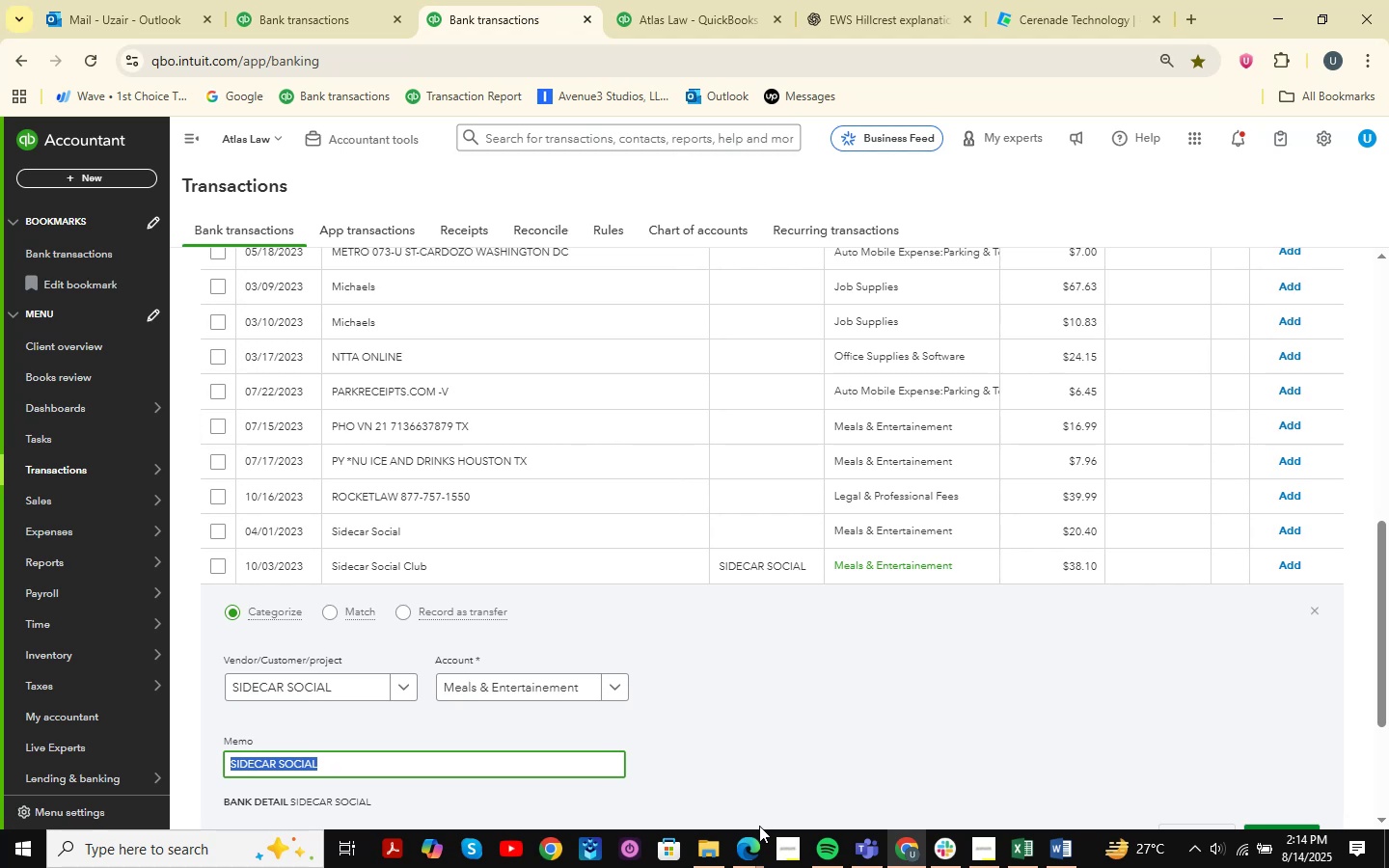 
left_click([464, 531])
 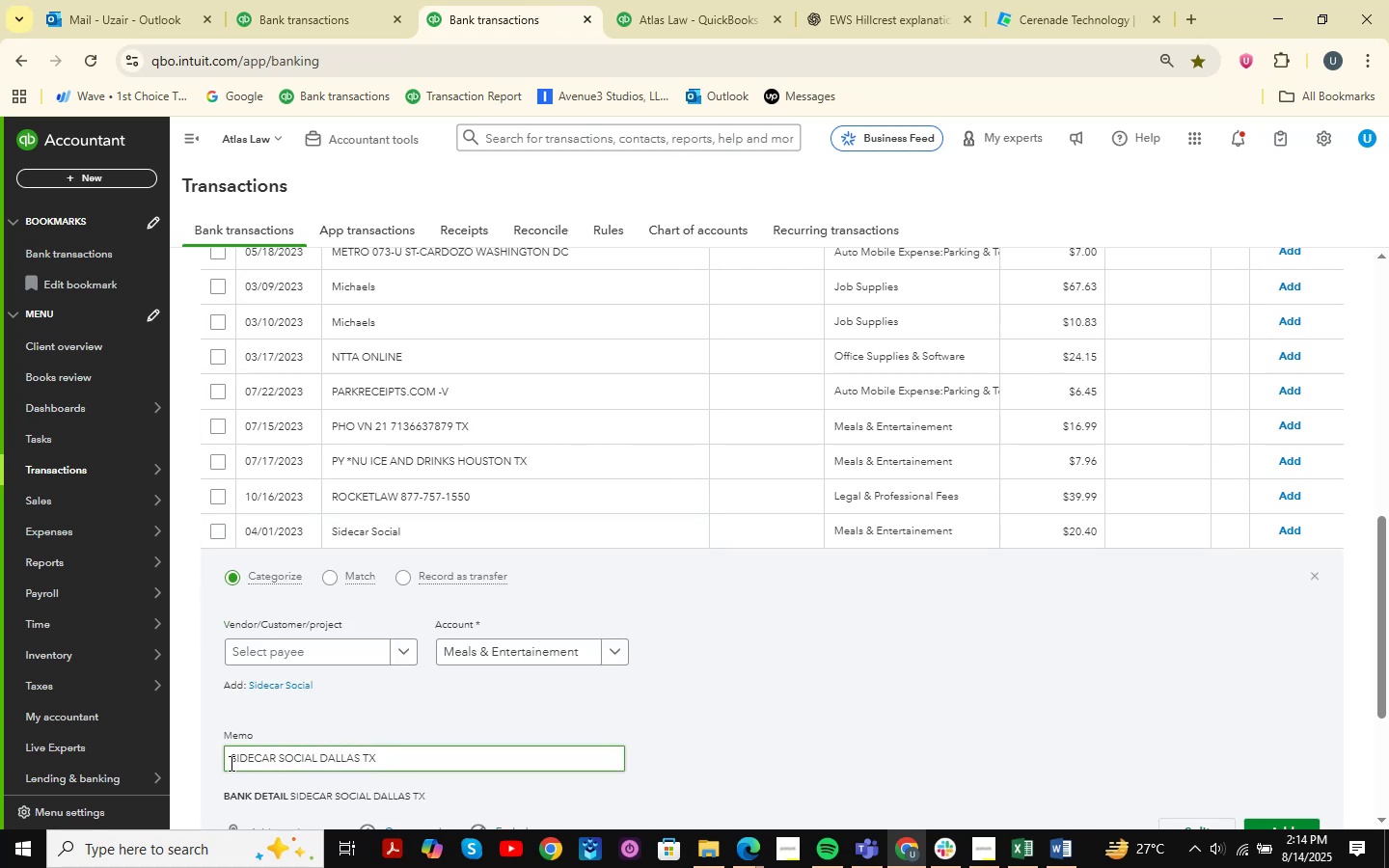 
key(Control+C)
 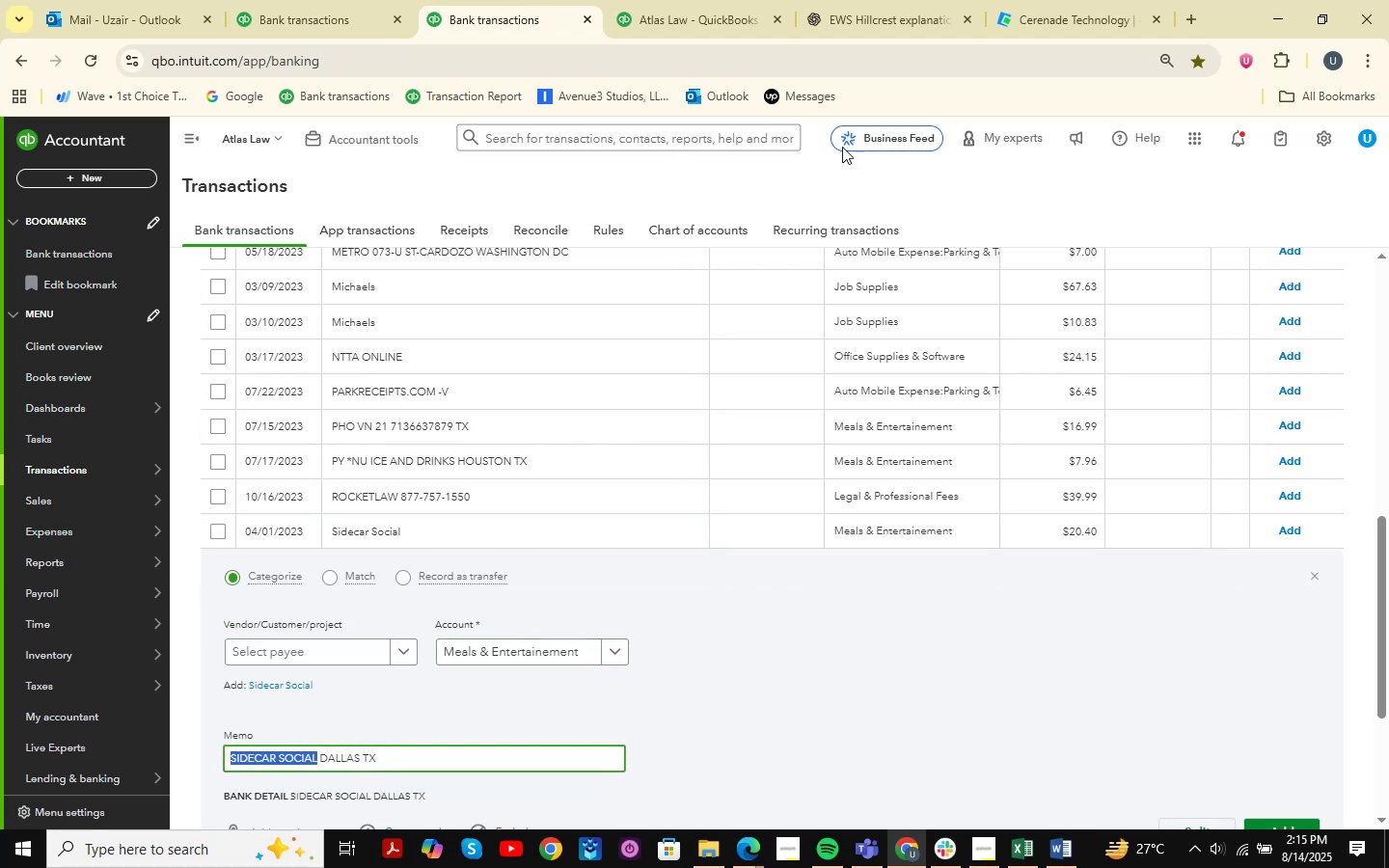 
left_click([908, 0])
 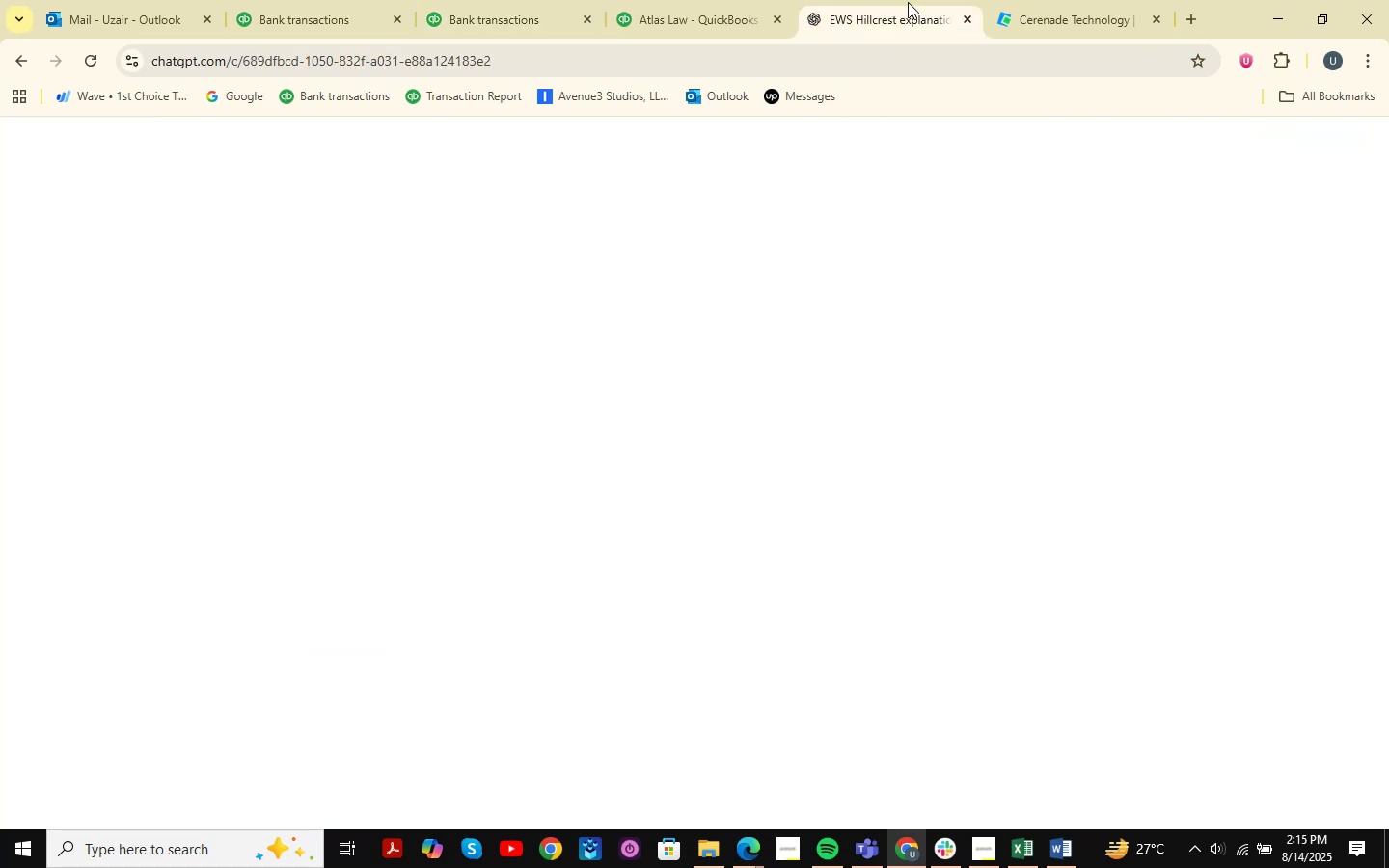 
key(Control+ControlLeft)
 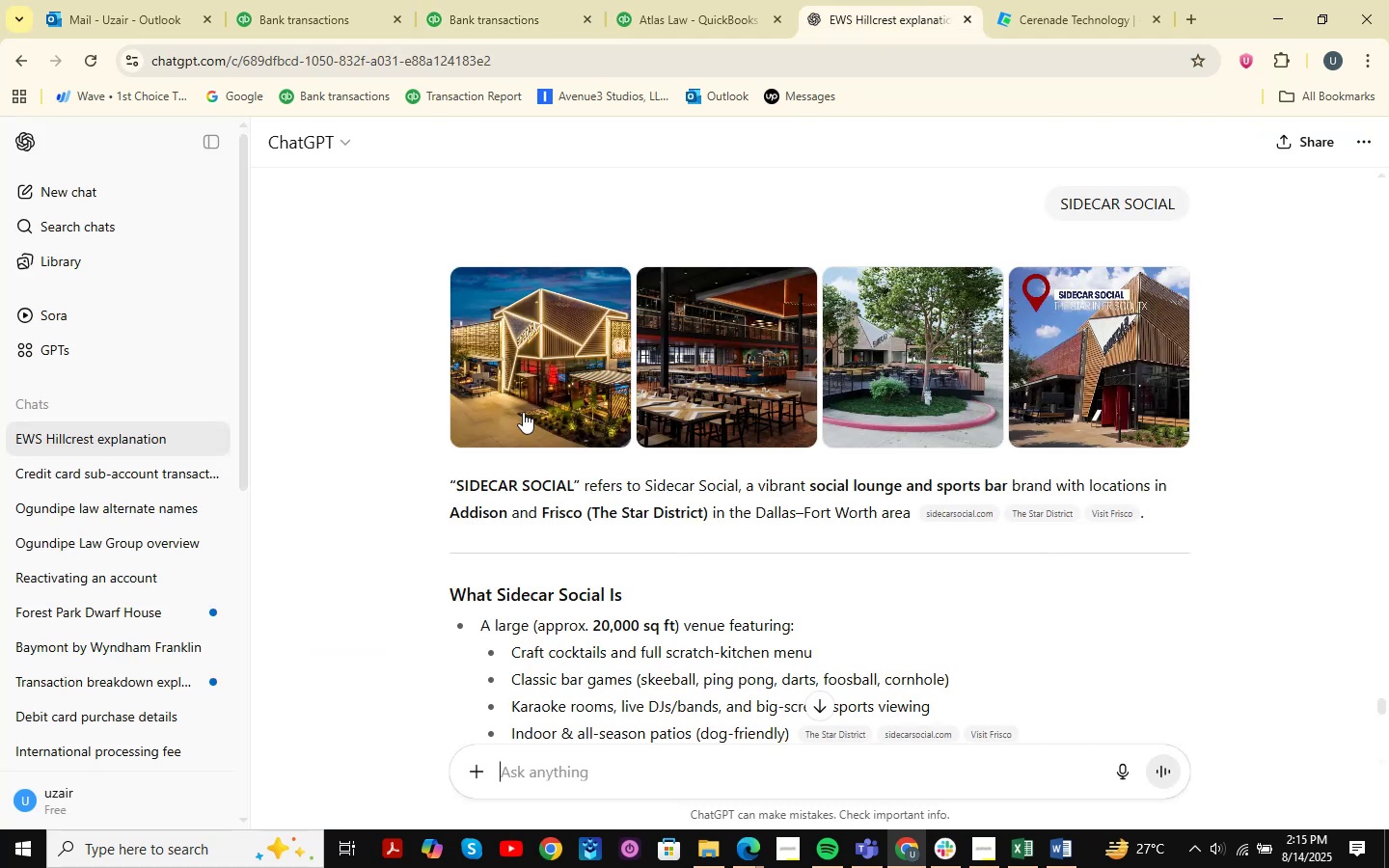 
key(Control+V)
 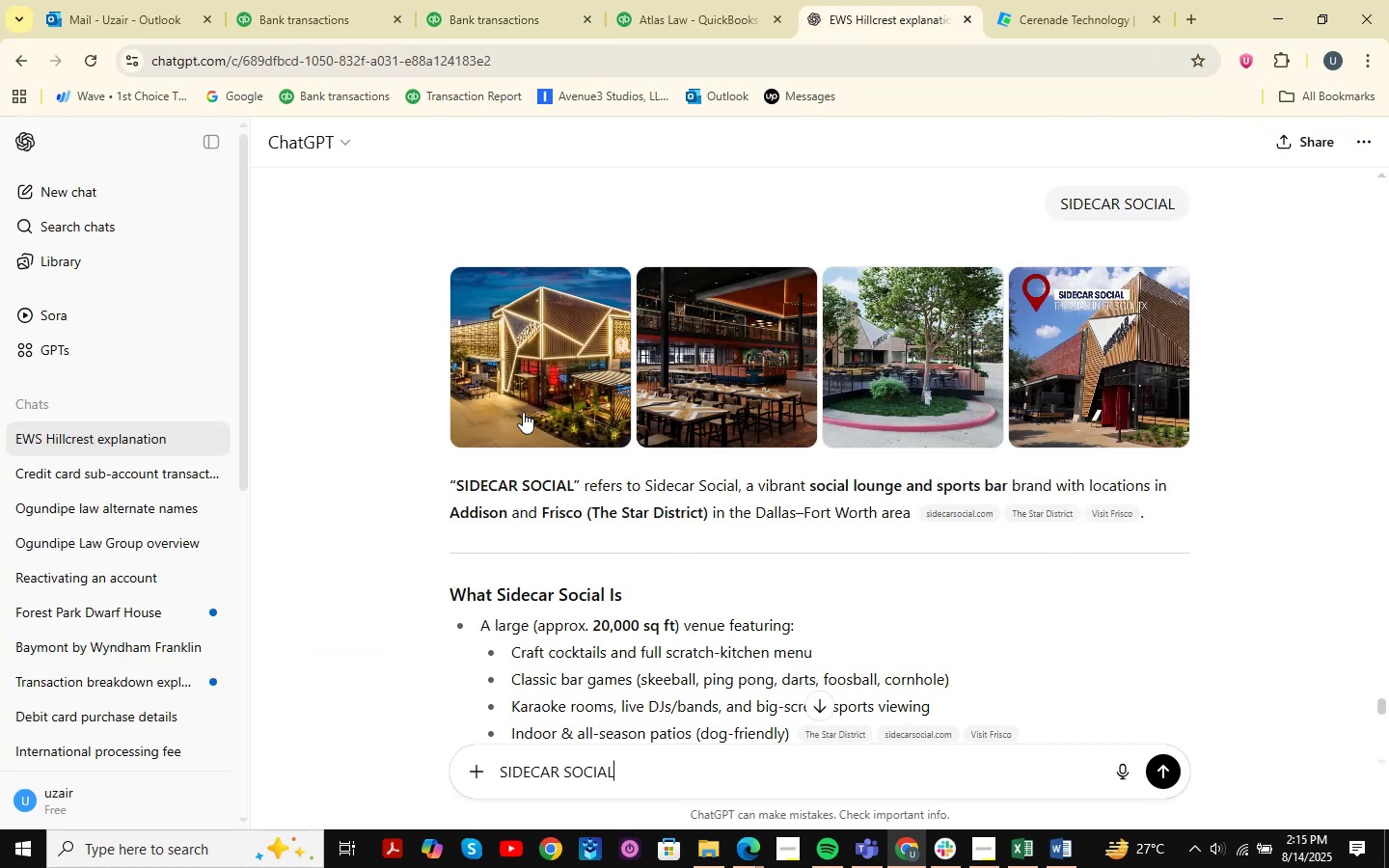 
key(Enter)
 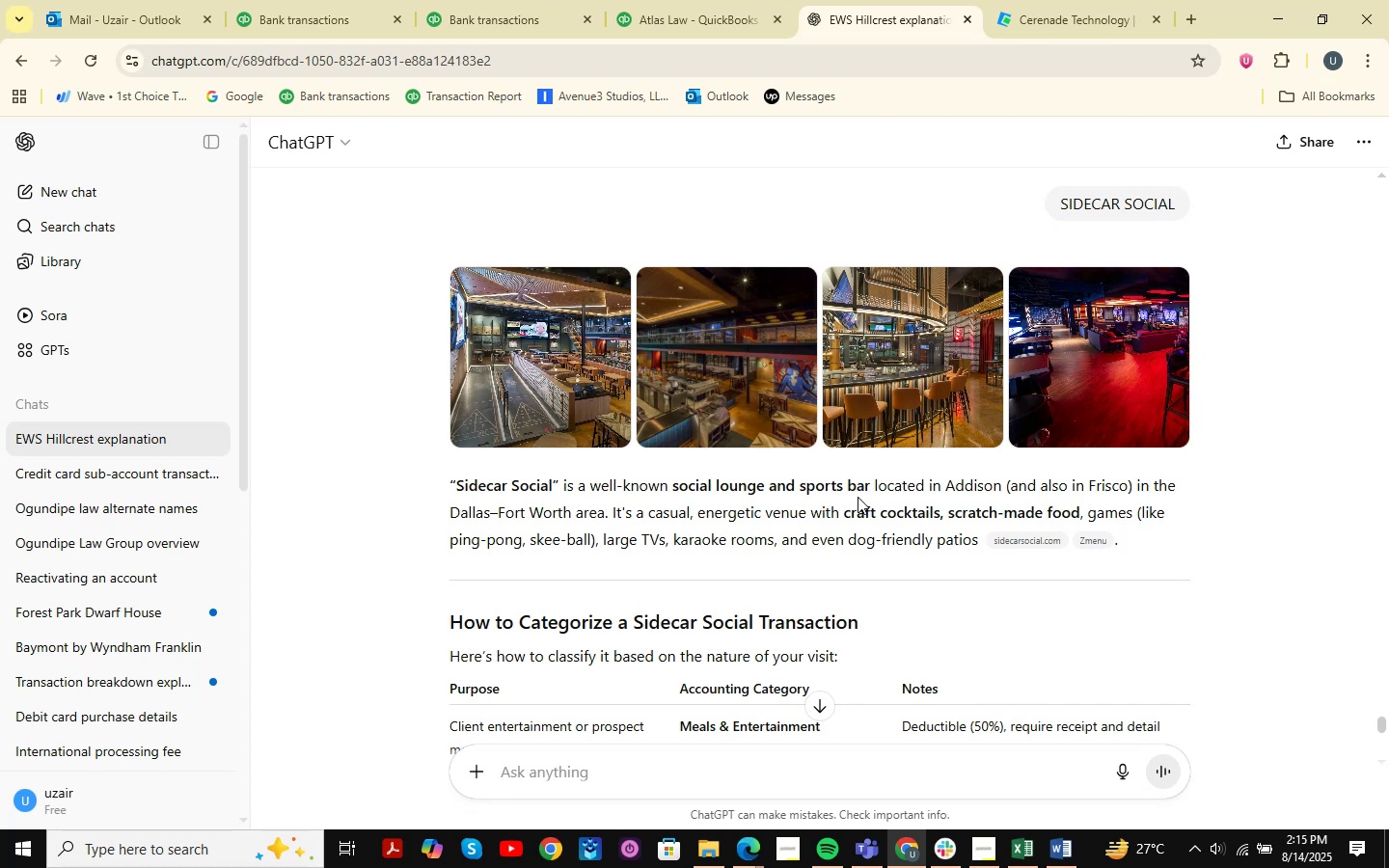 
wait(29.33)
 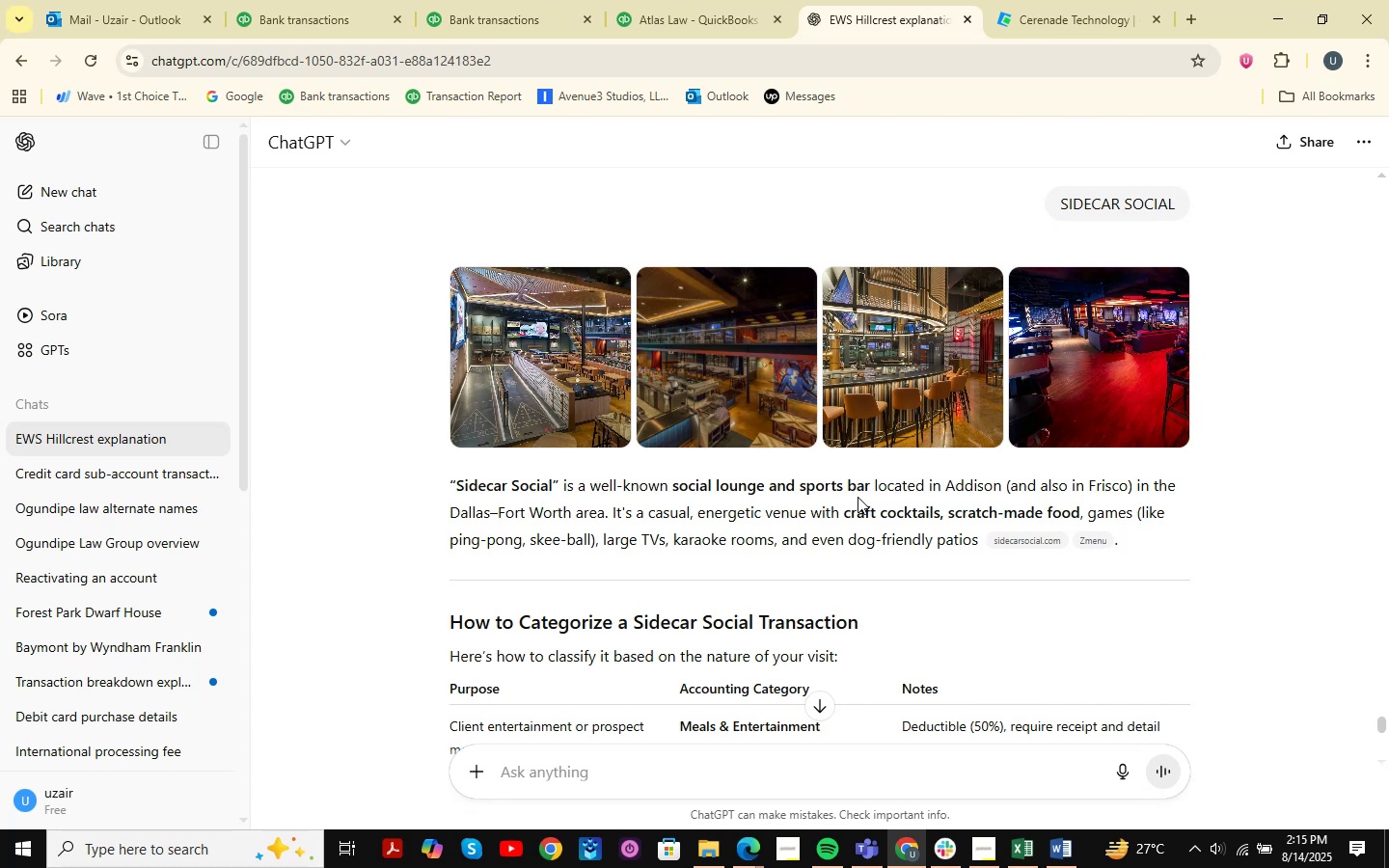 
double_click([535, 0])
 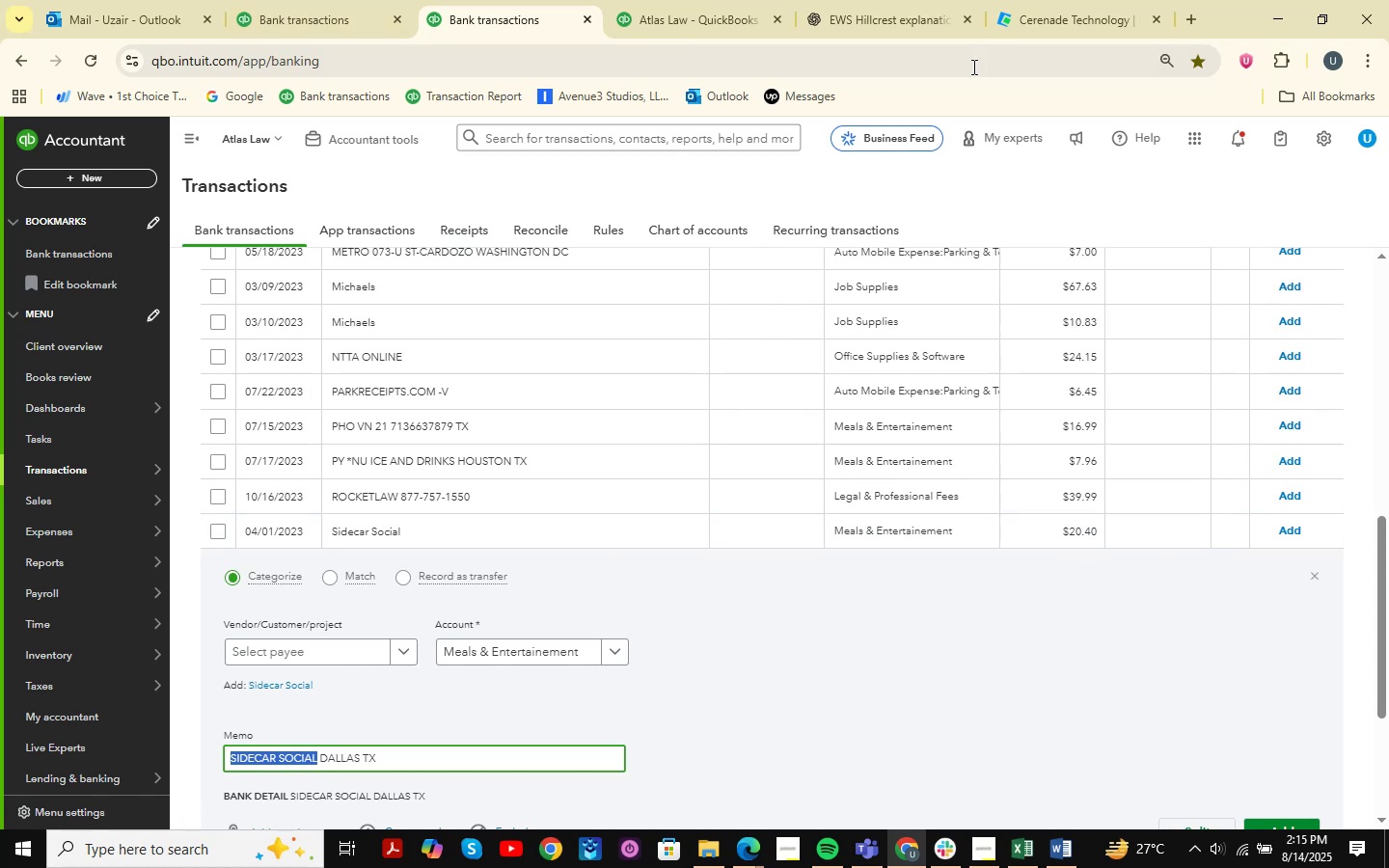 
scroll: coordinate [657, 503], scroll_direction: up, amount: 11.0
 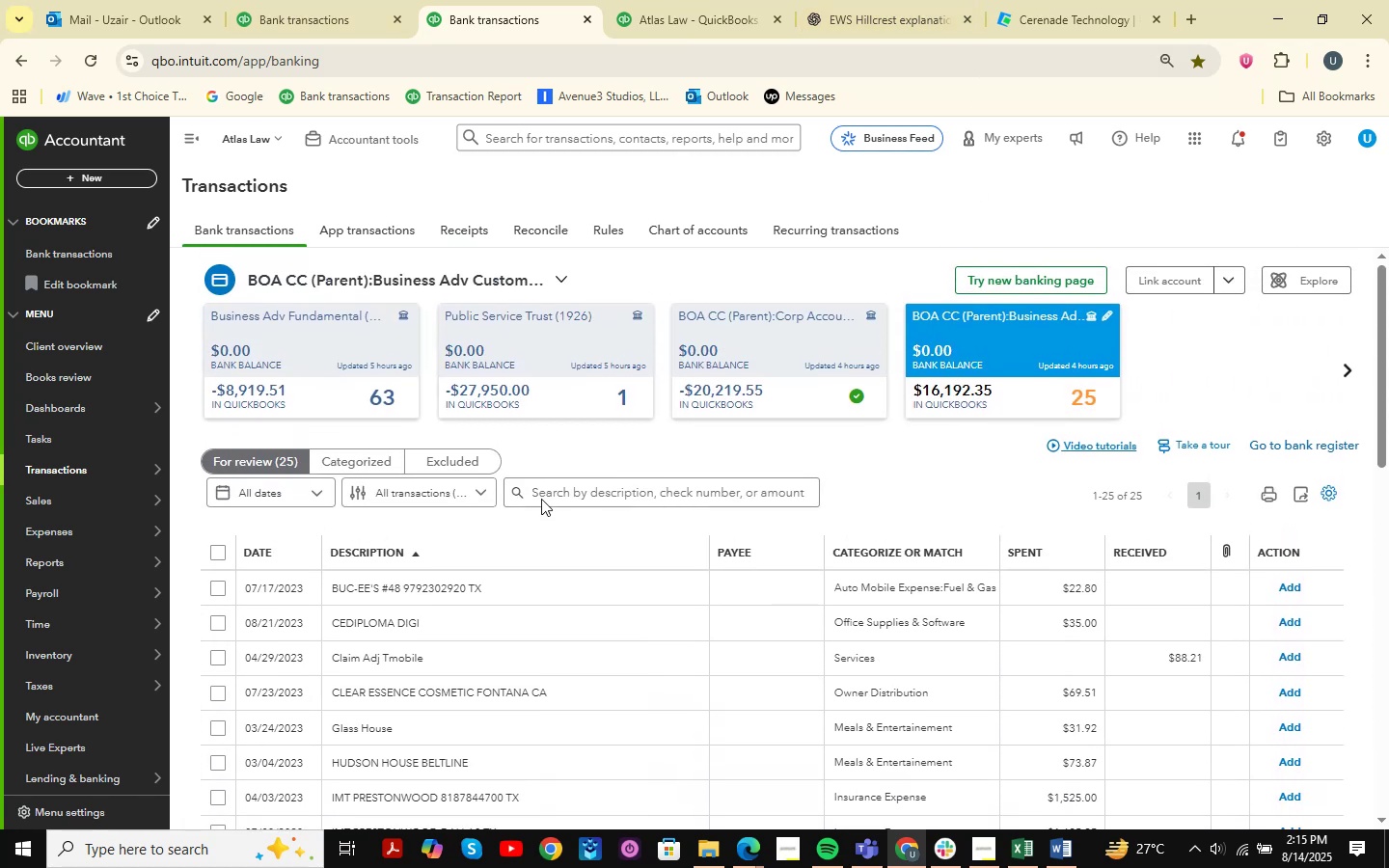 
scroll: coordinate [438, 488], scroll_direction: down, amount: 18.0
 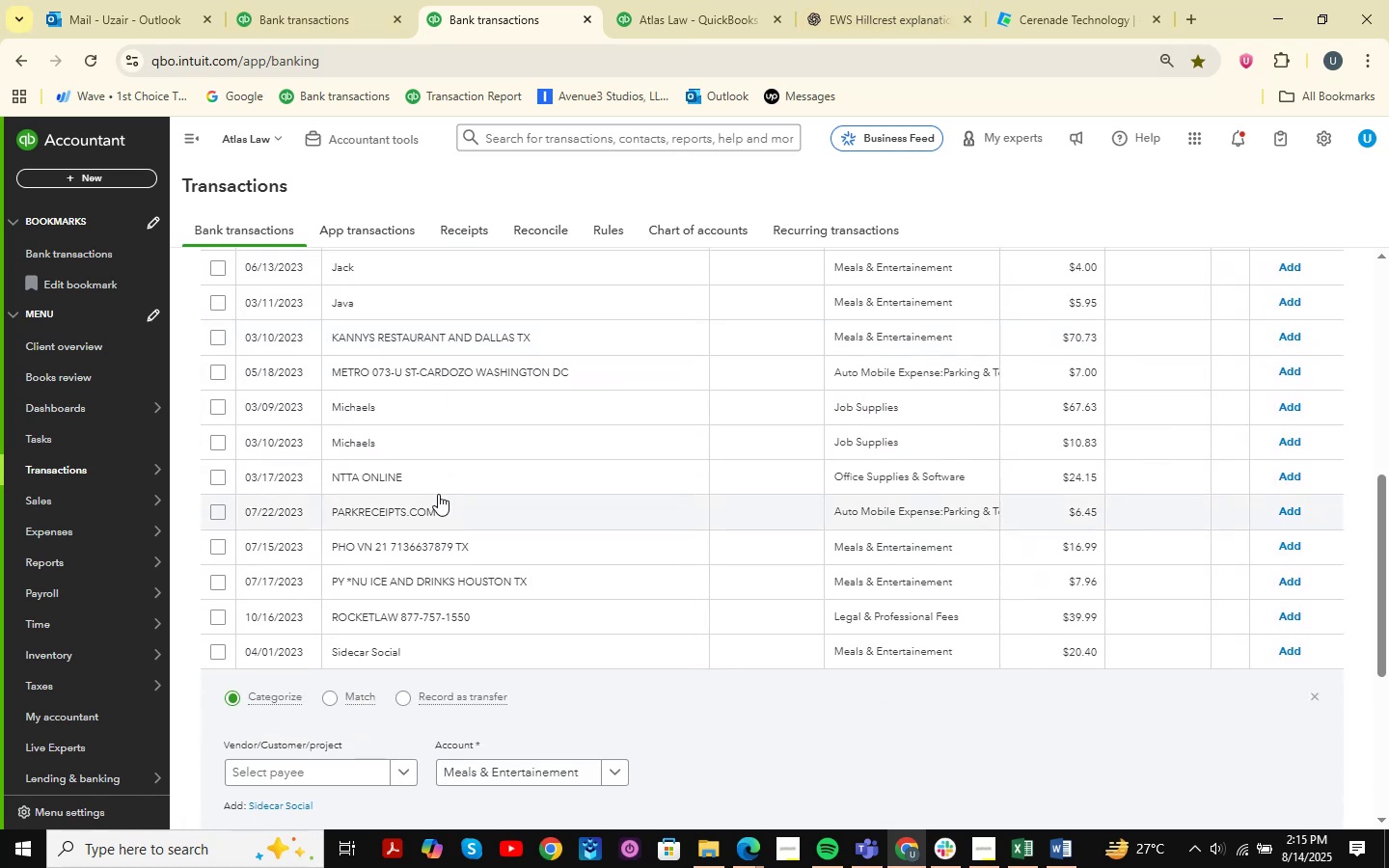 
left_click([422, 407])
 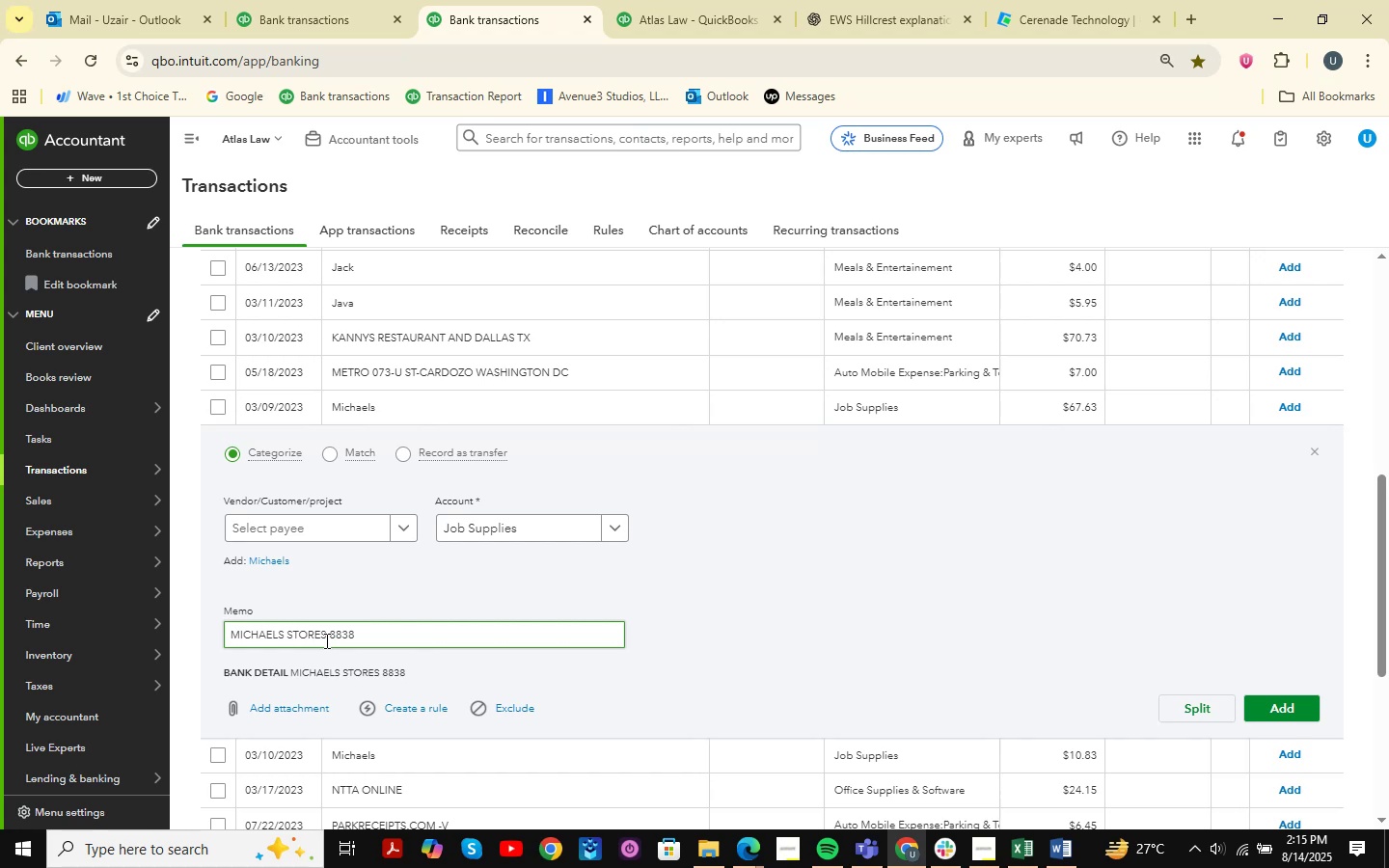 
key(Control+C)
 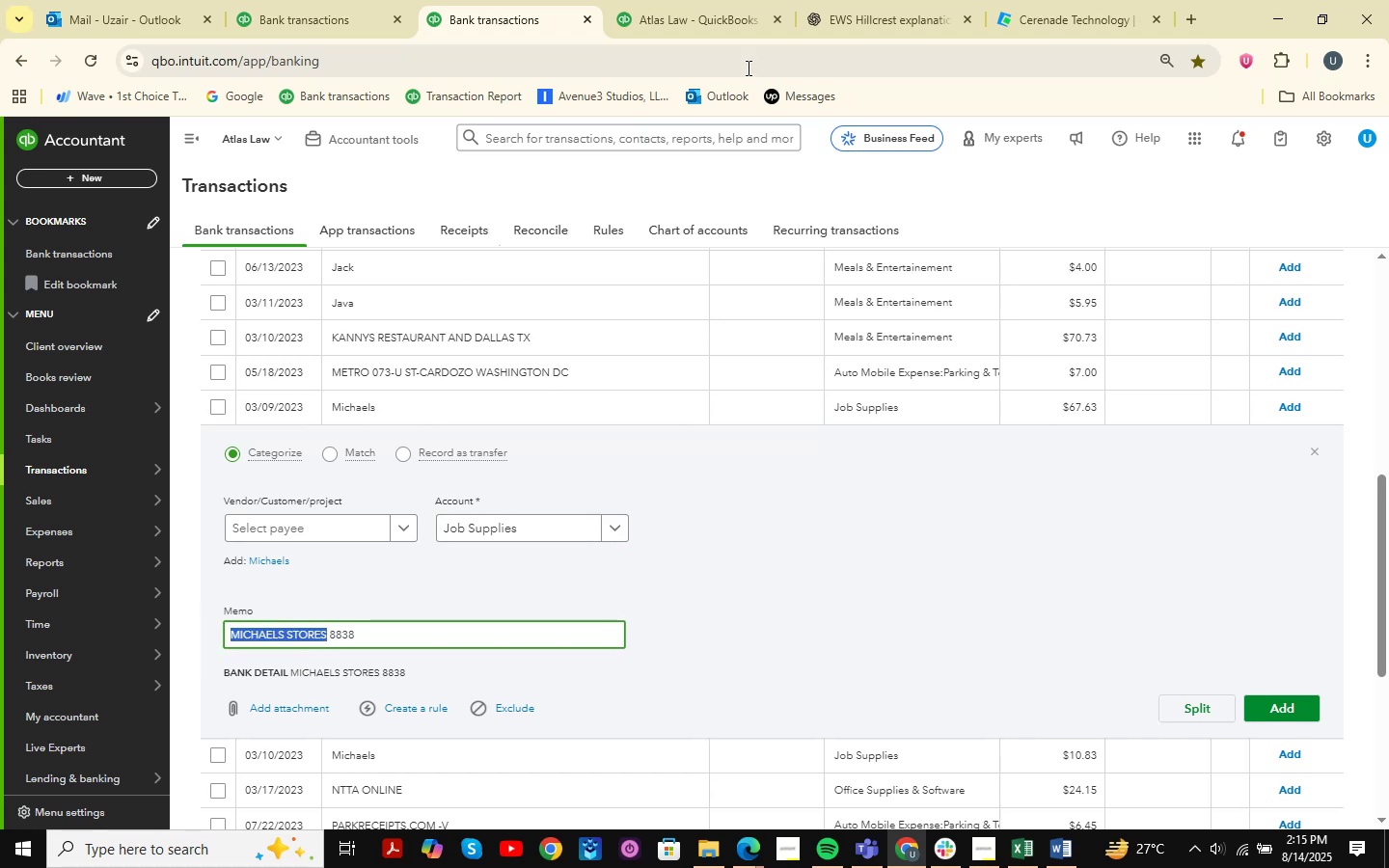 
left_click([904, 0])
 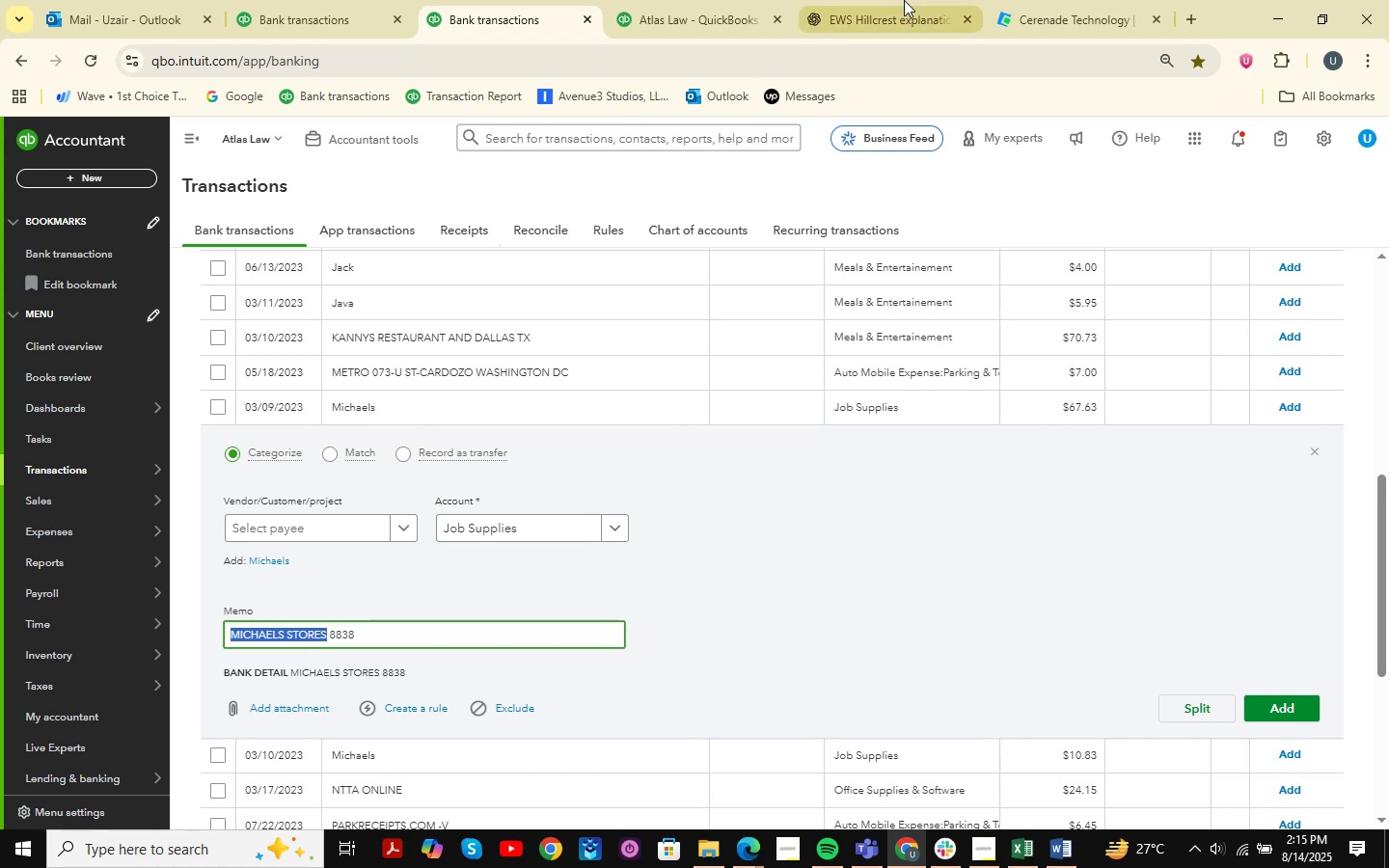 
key(Control+ControlLeft)
 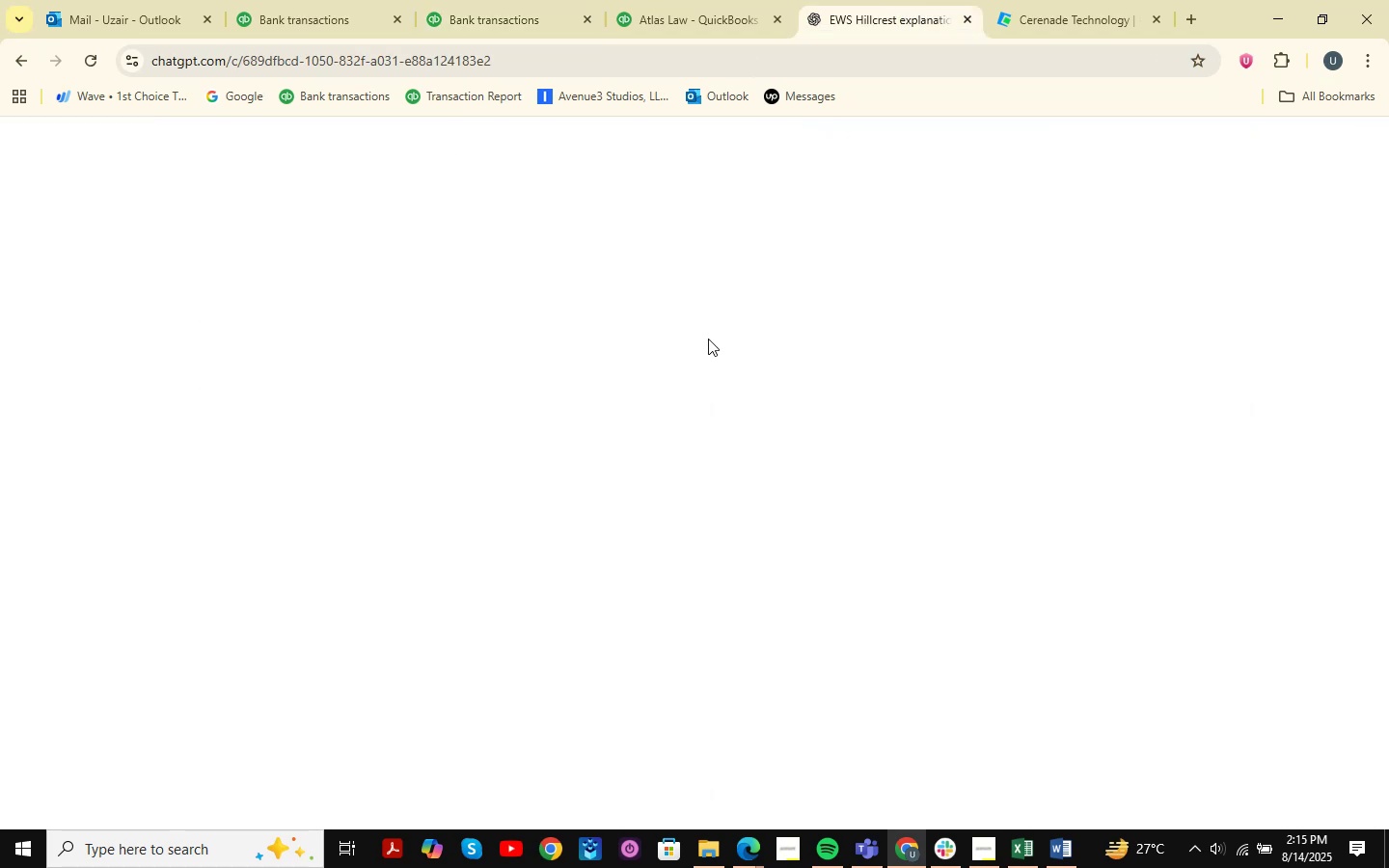 
key(Control+V)
 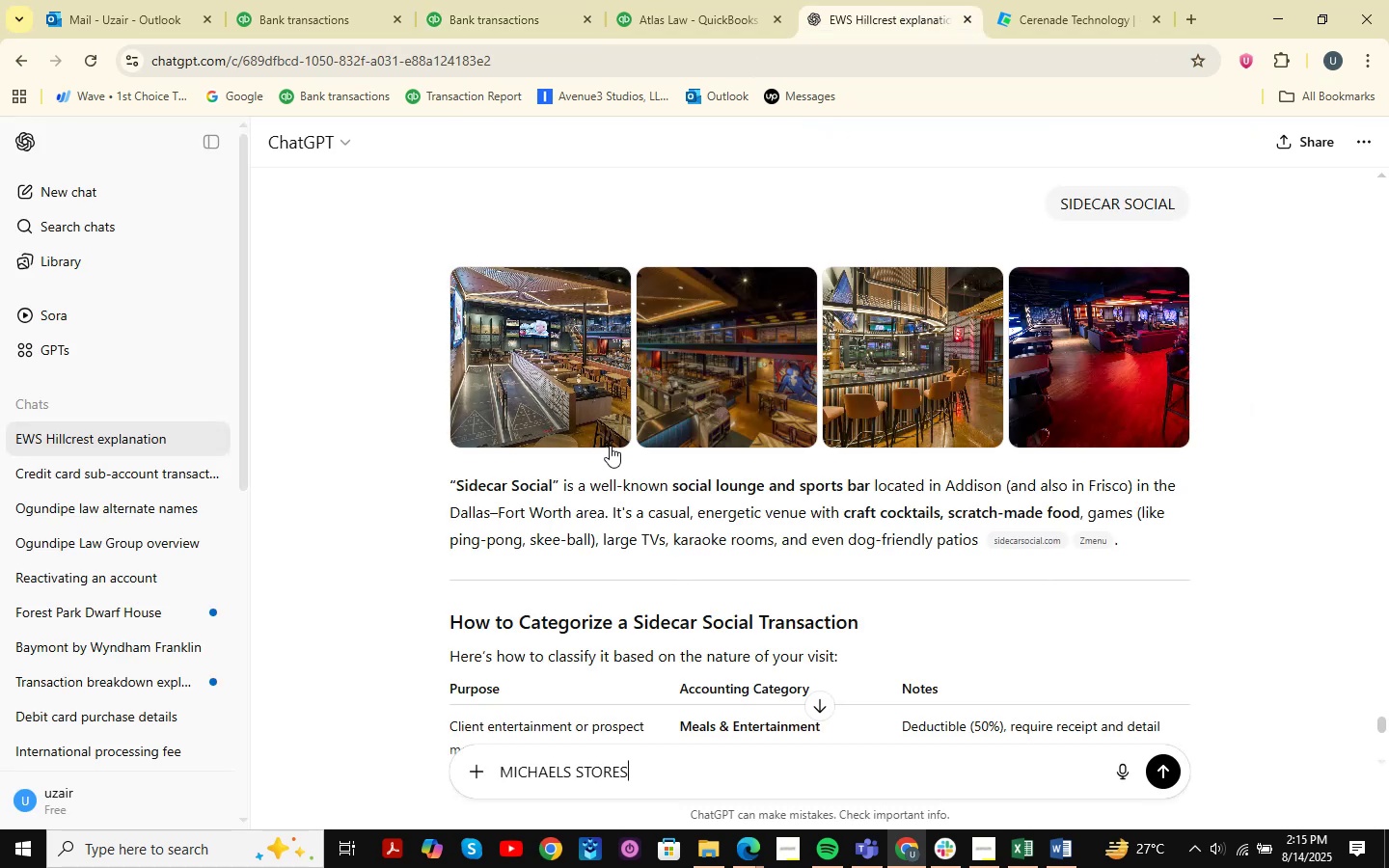 
key(Enter)
 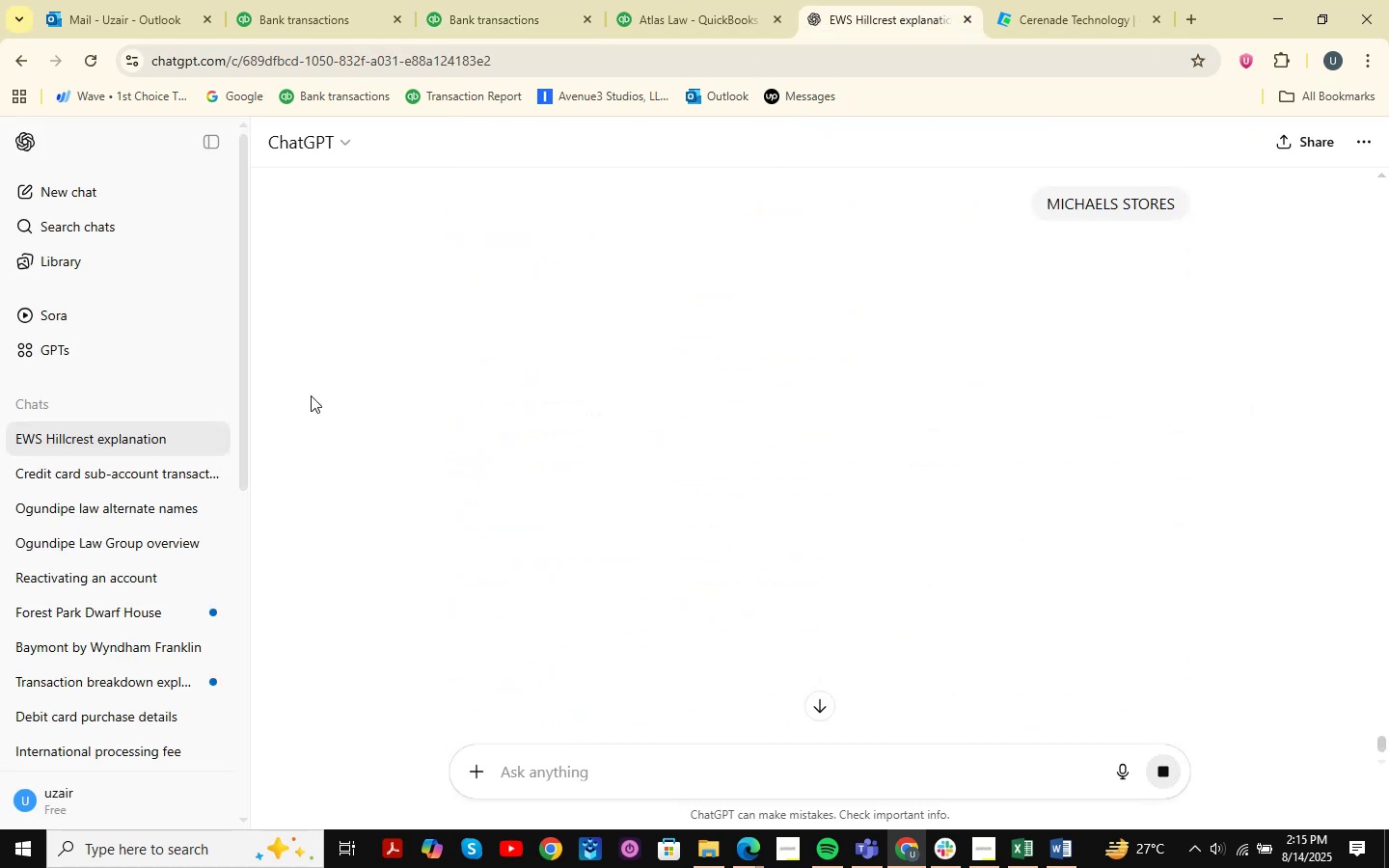 
mouse_move([218, 428])
 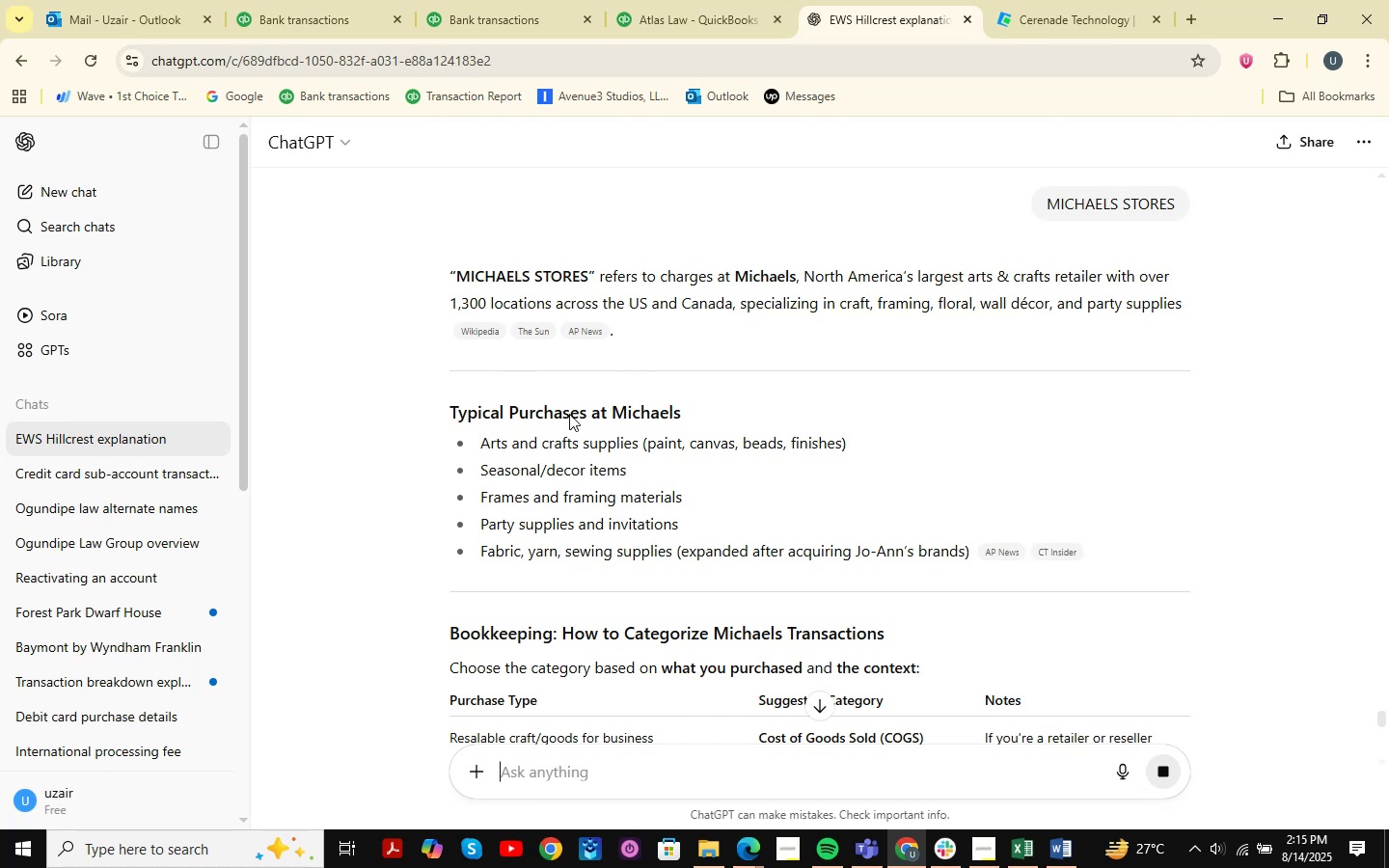 
wait(5.73)
 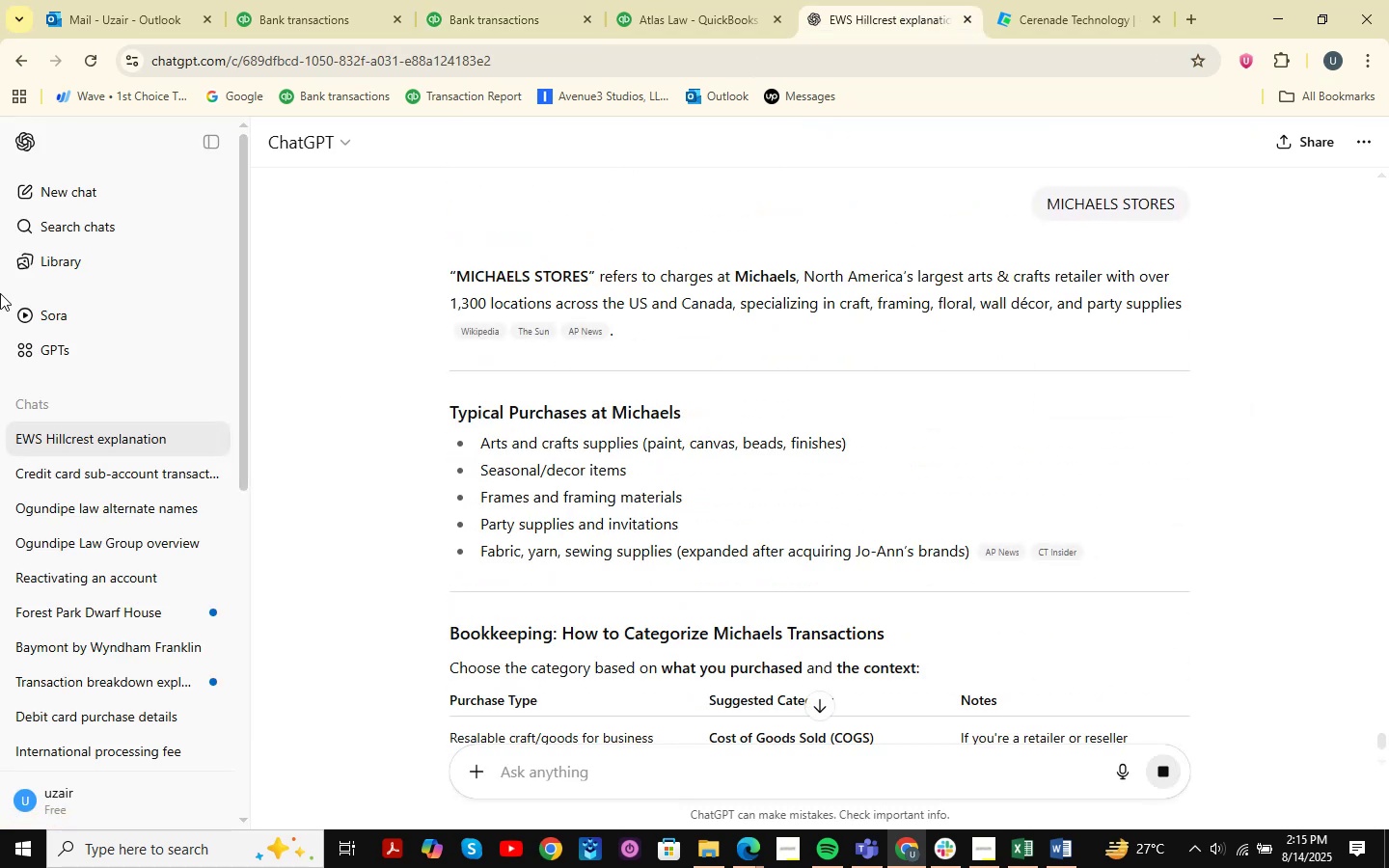 
left_click([1007, 856])
 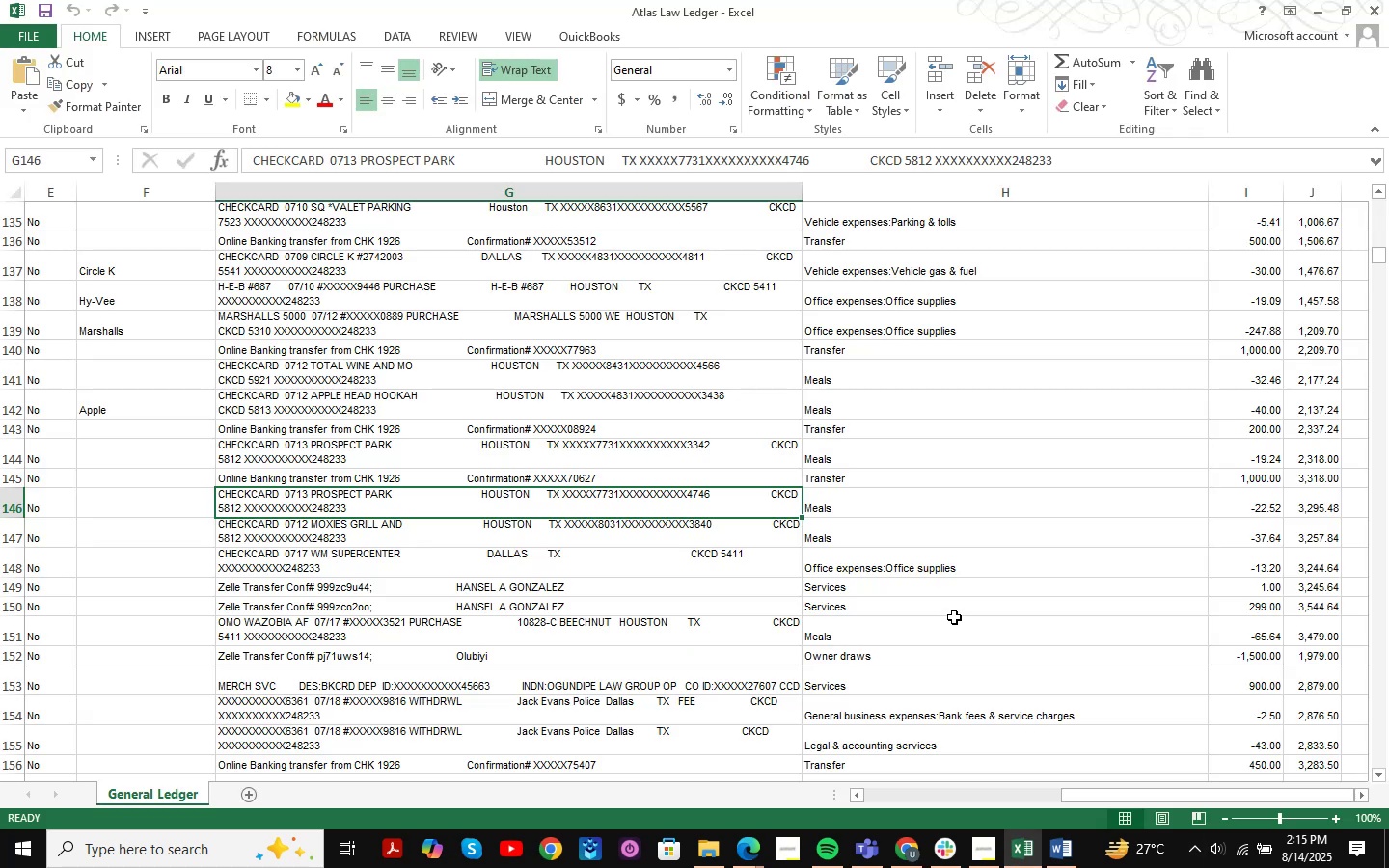 
key(Control+F)
 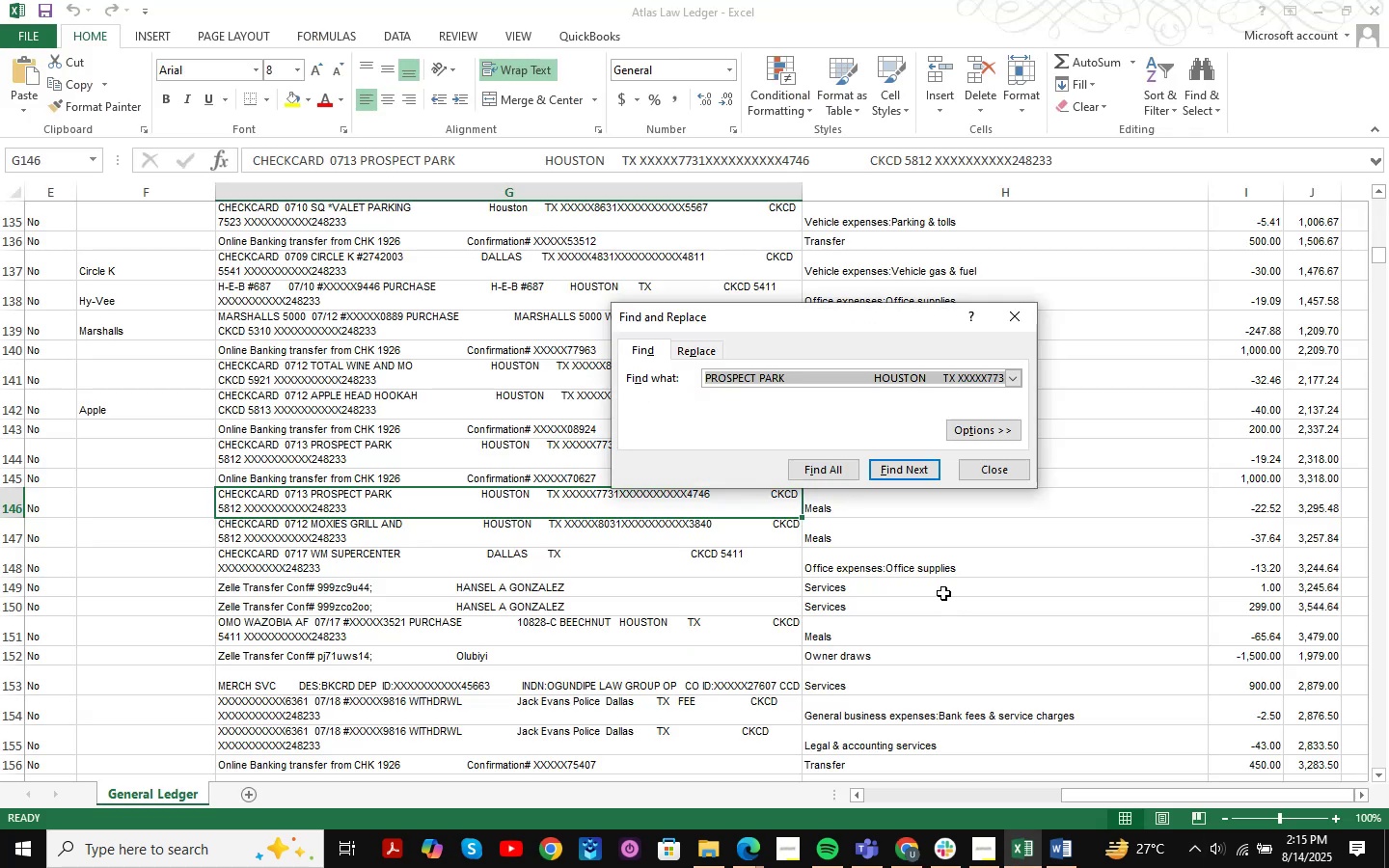 
key(Control+ControlLeft)
 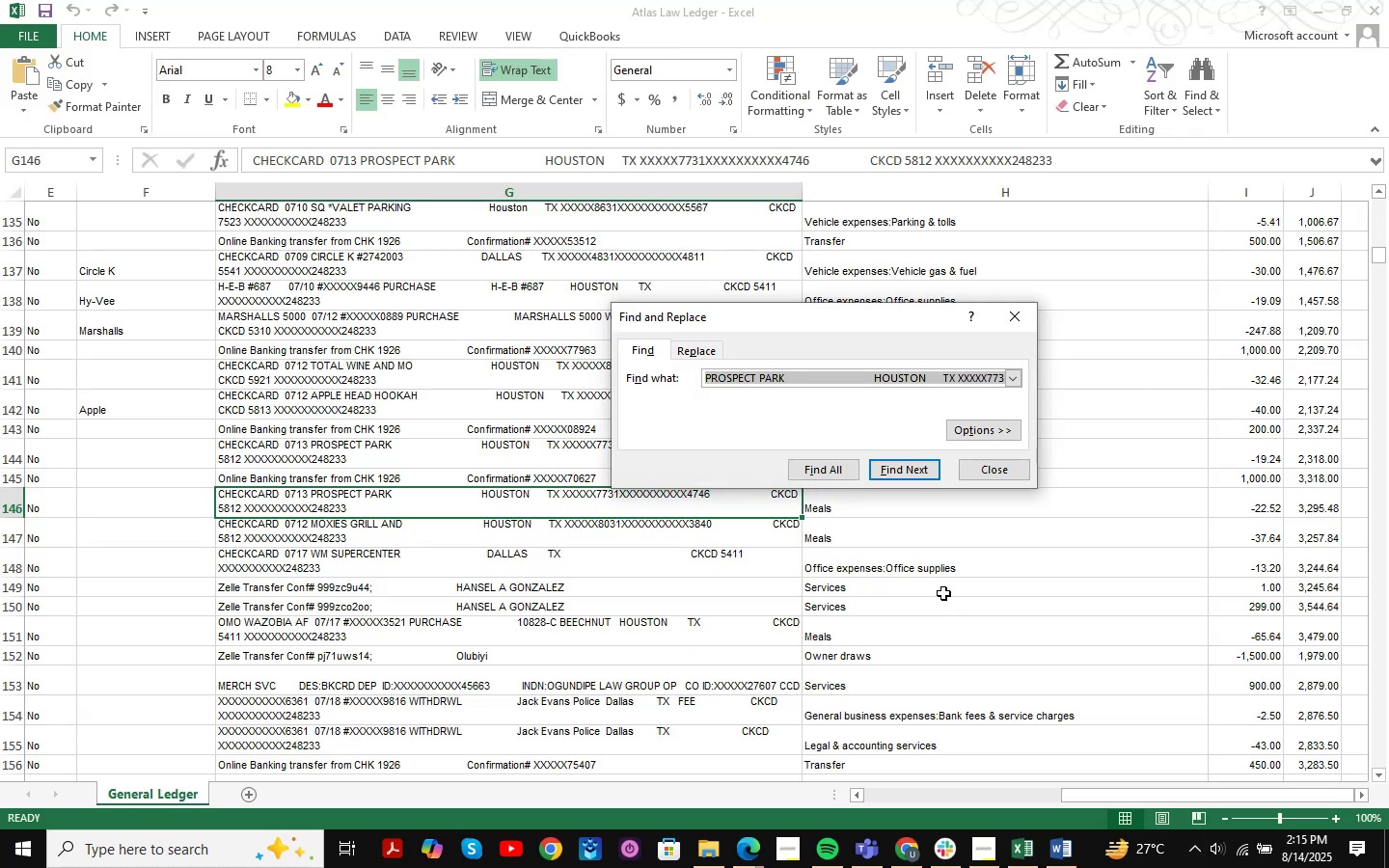 
key(Control+V)
 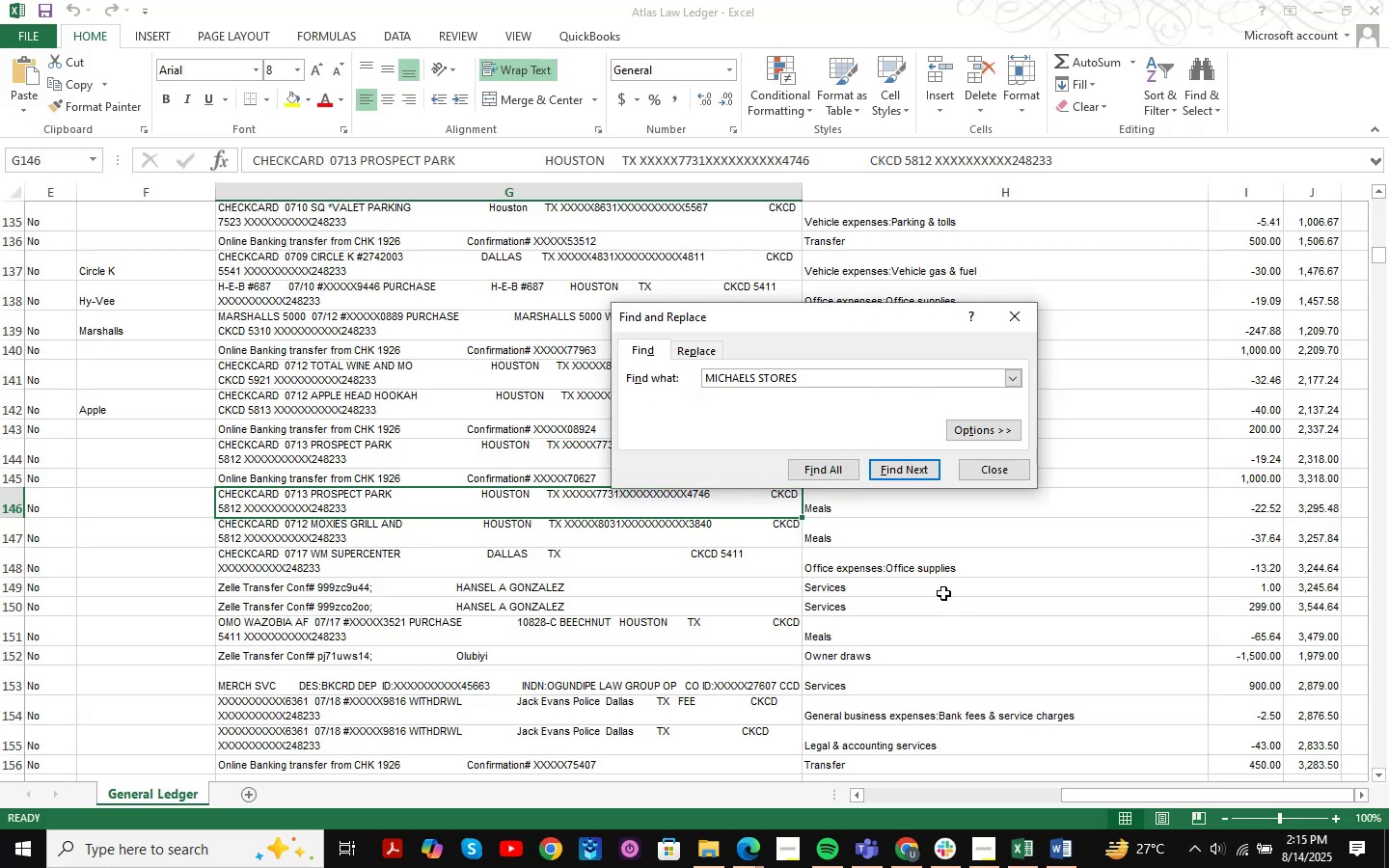 
key(Enter)
 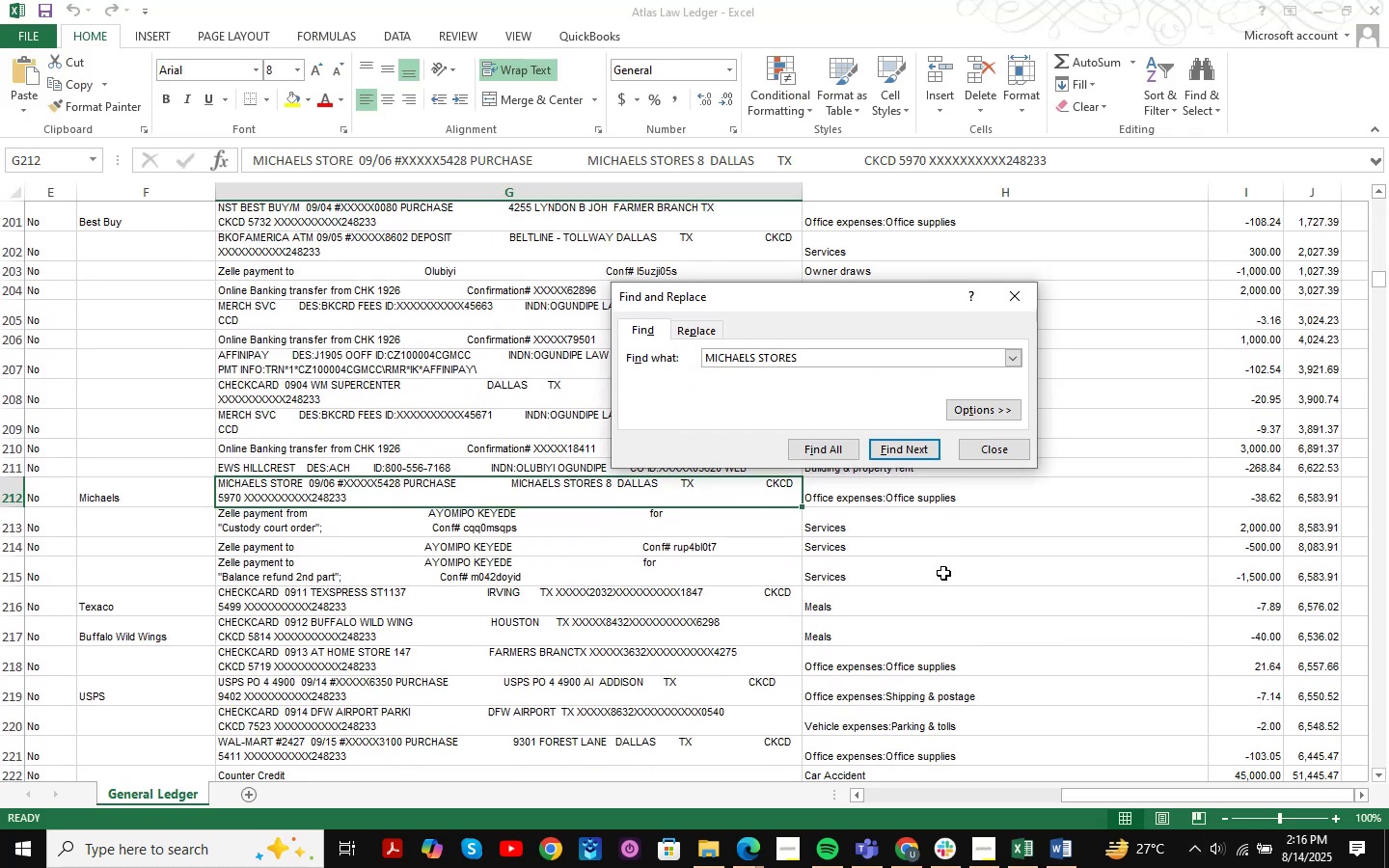 
key(Enter)
 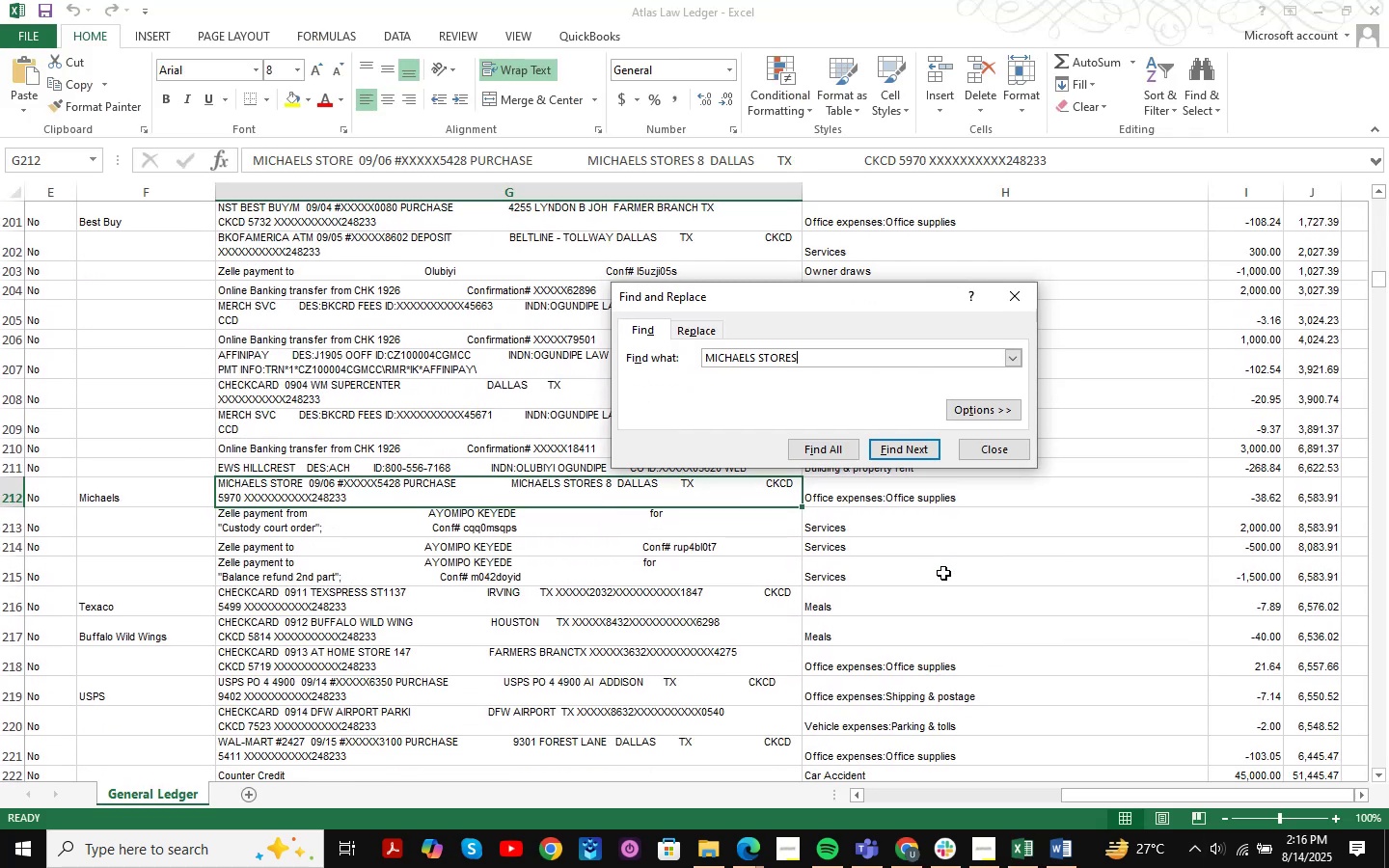 
key(Enter)
 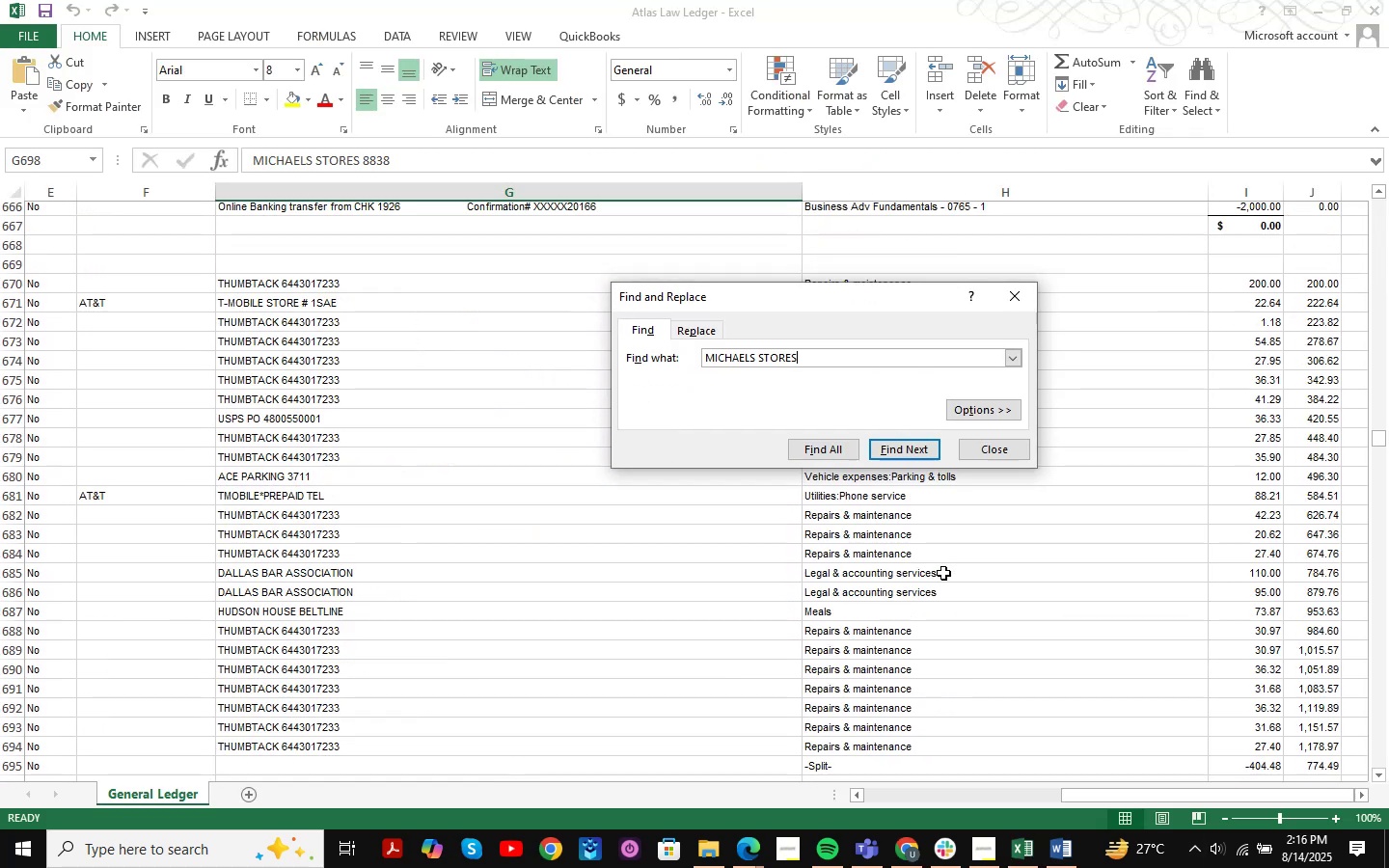 
key(Enter)
 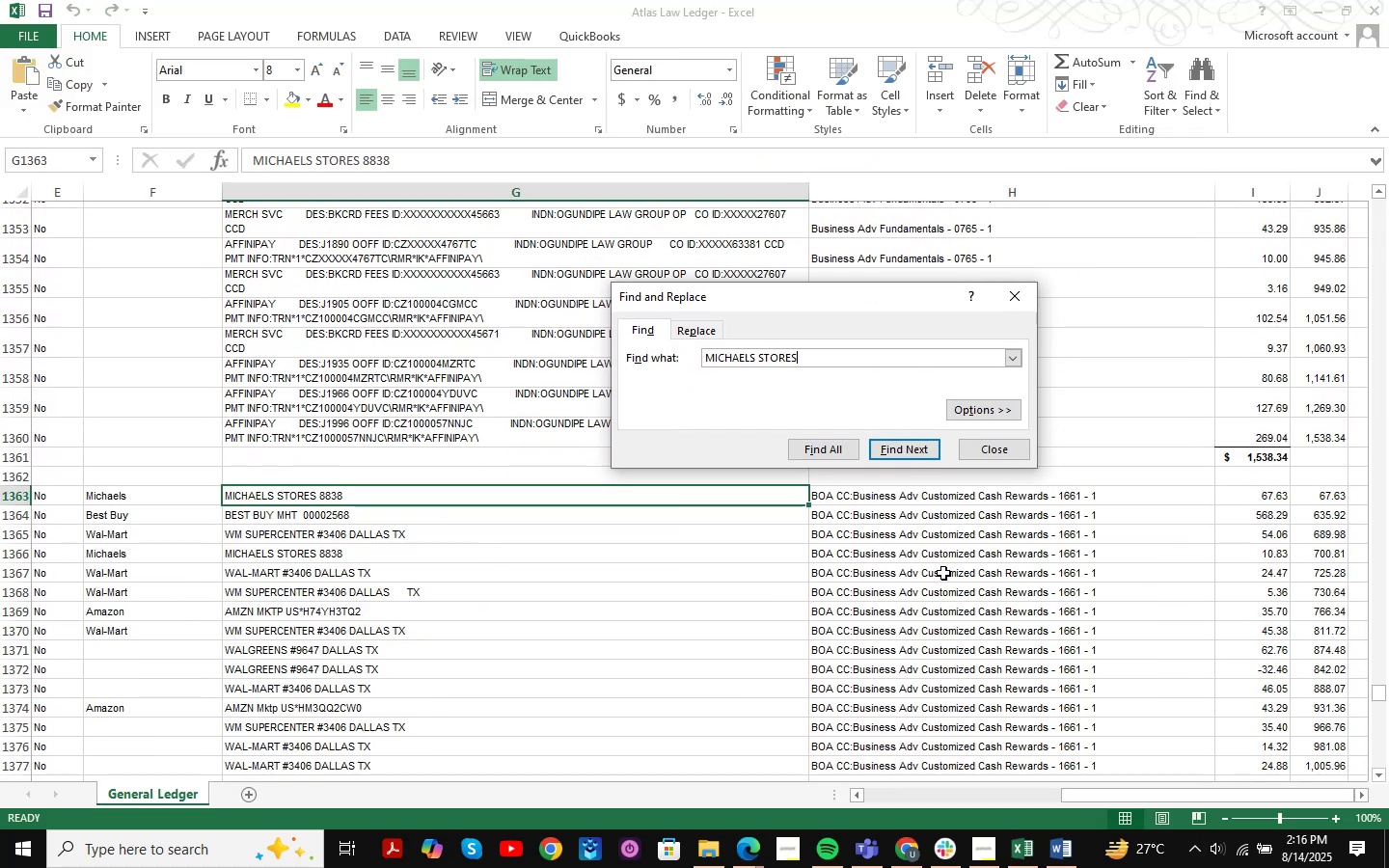 
key(Enter)
 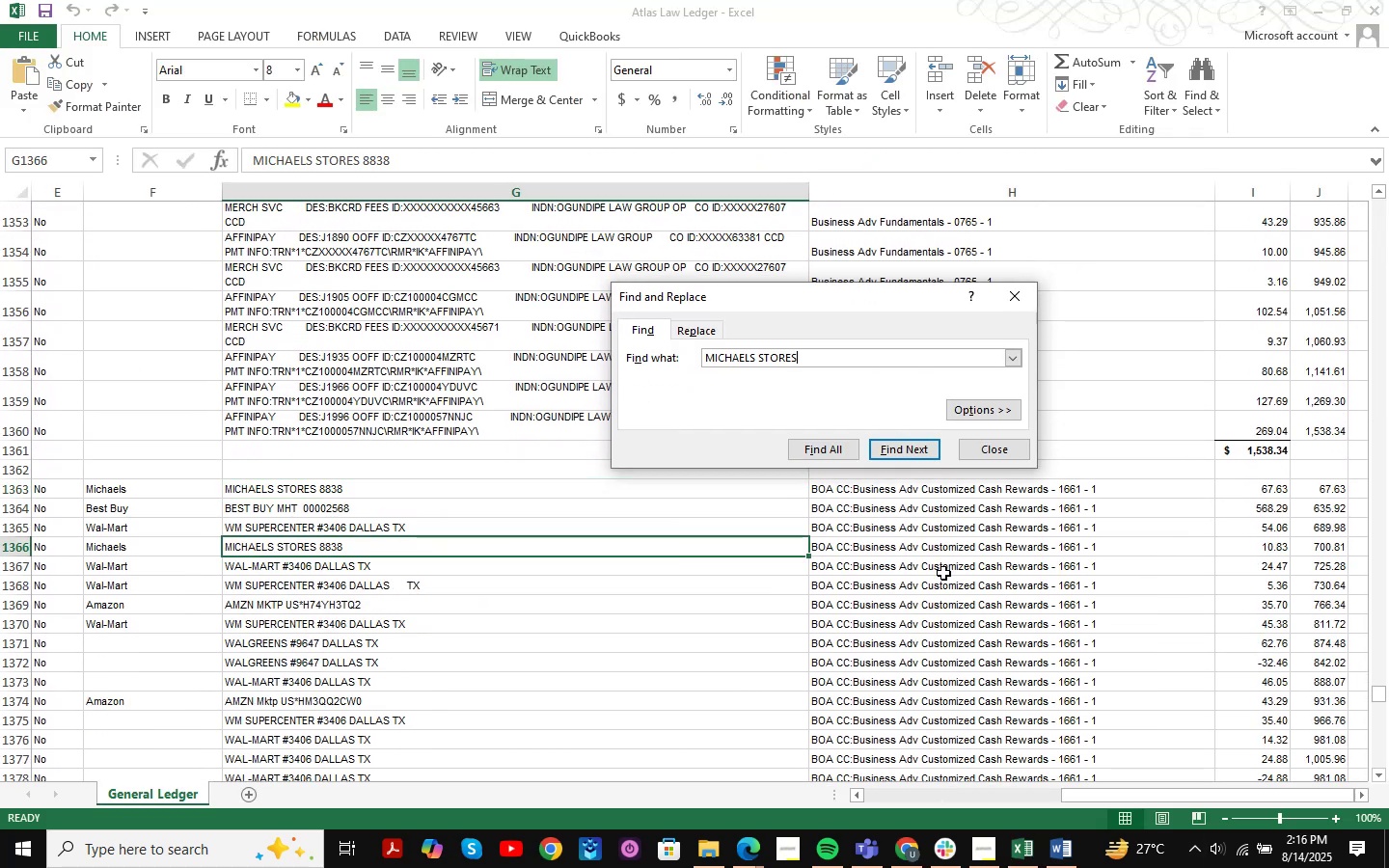 
key(Enter)
 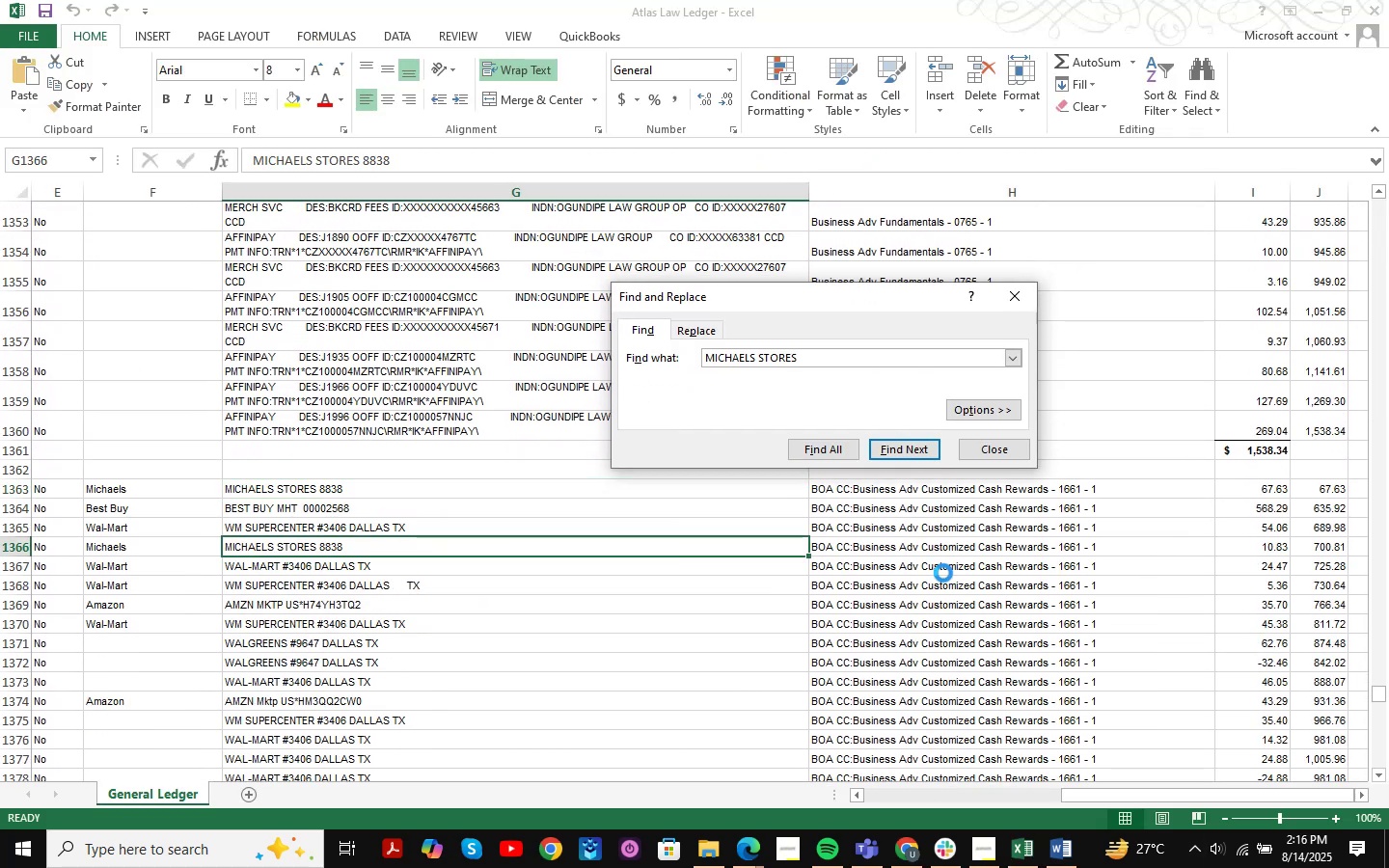 
key(Enter)
 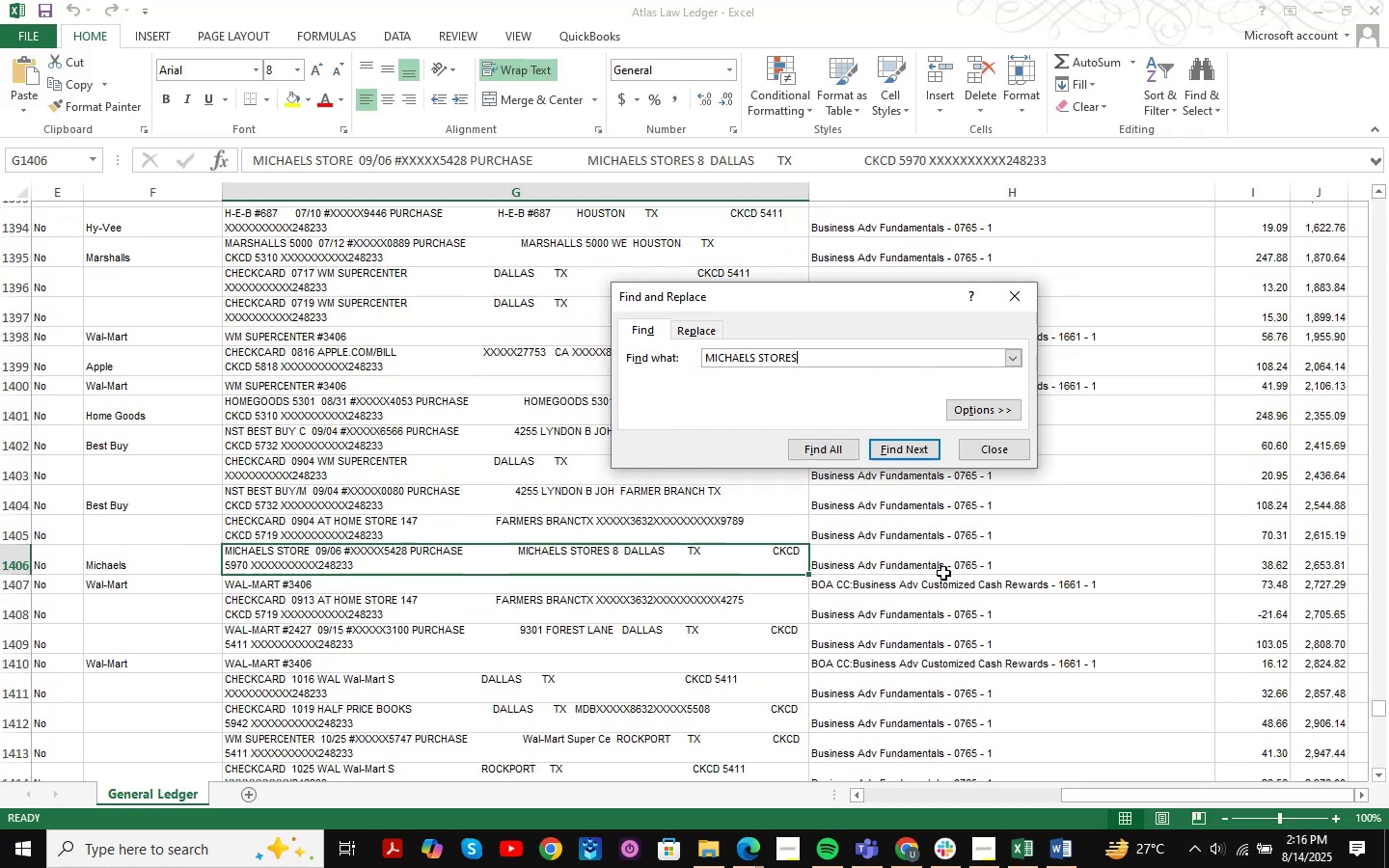 
key(Enter)
 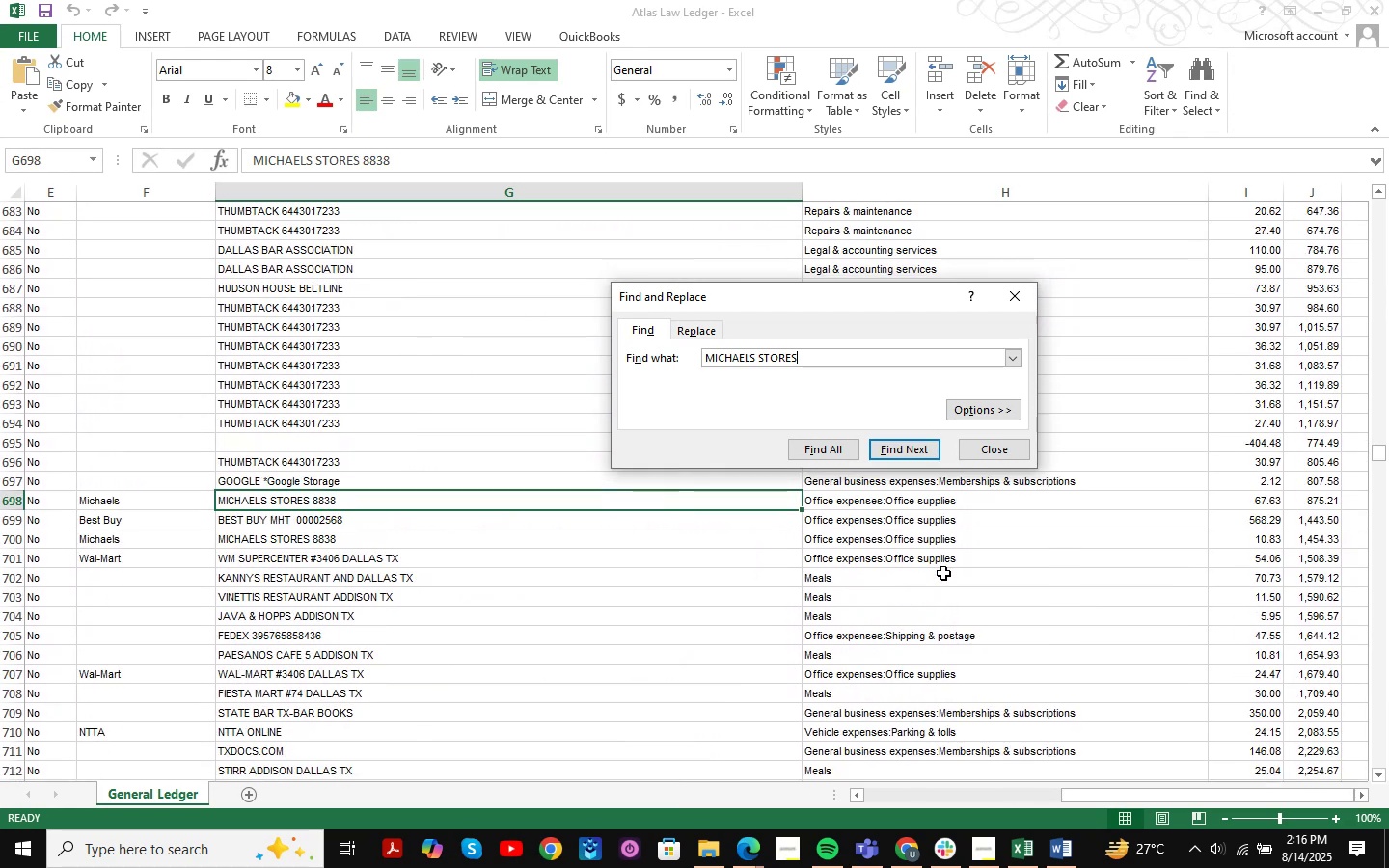 
key(Enter)
 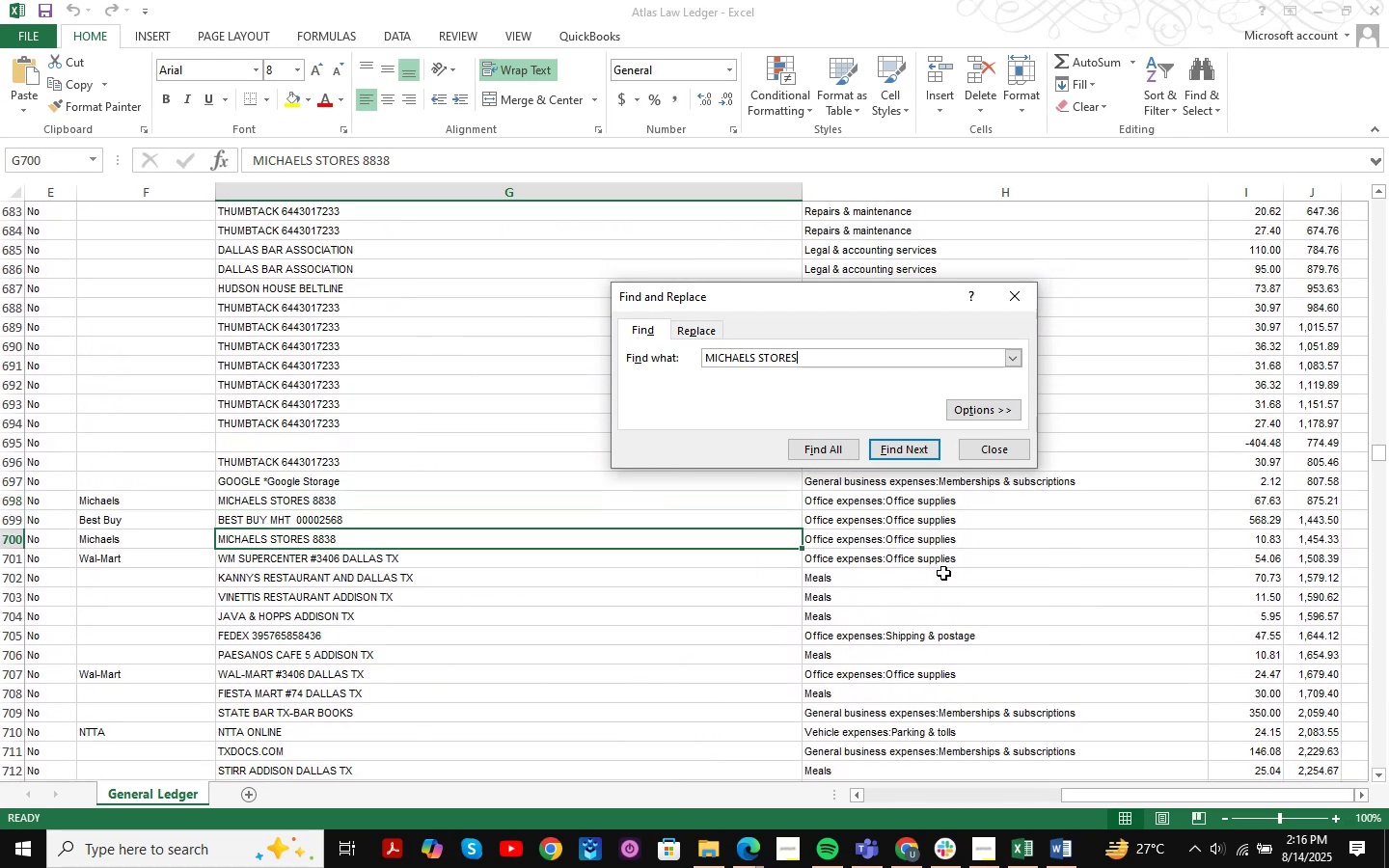 
key(Enter)
 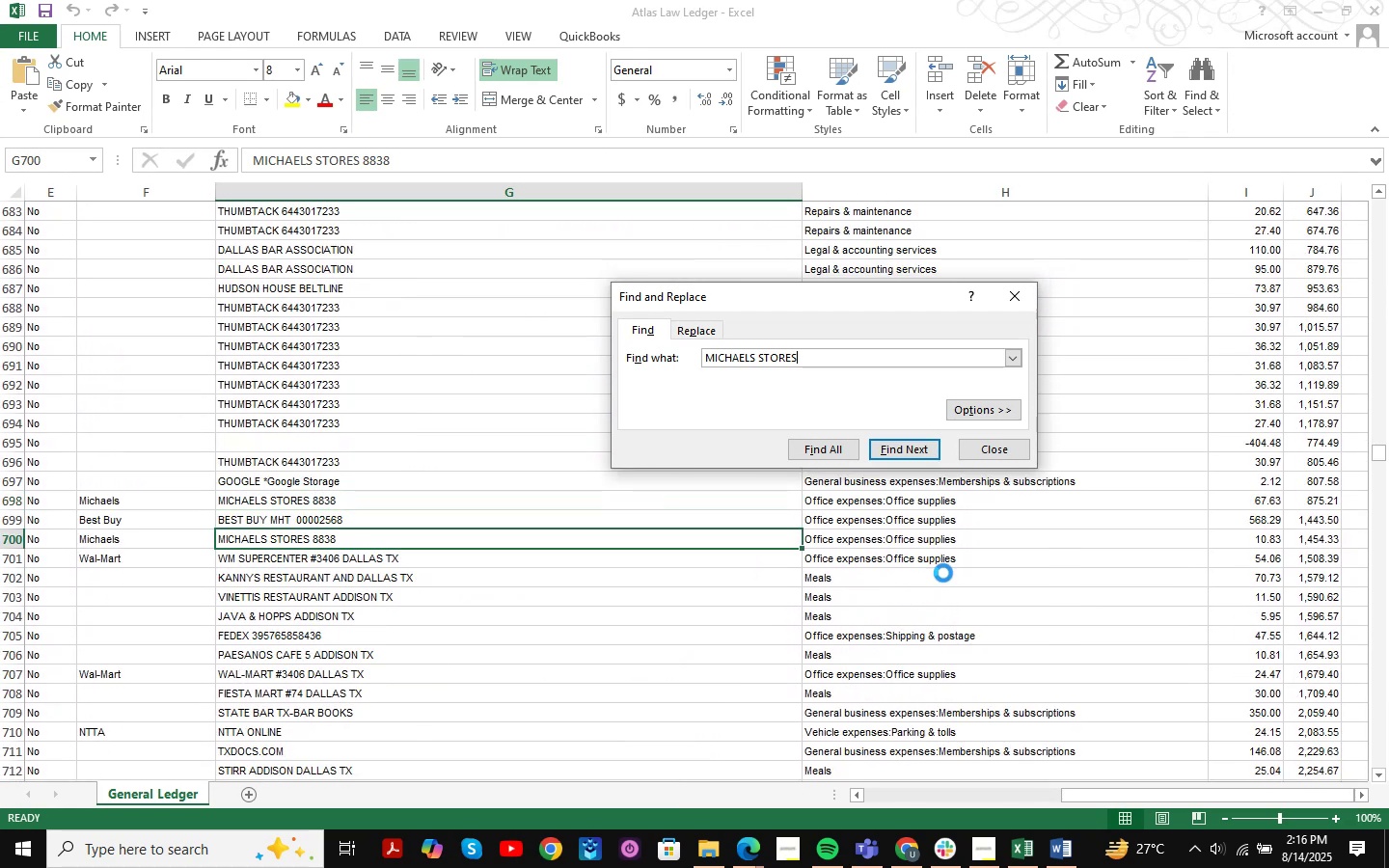 
key(Enter)
 